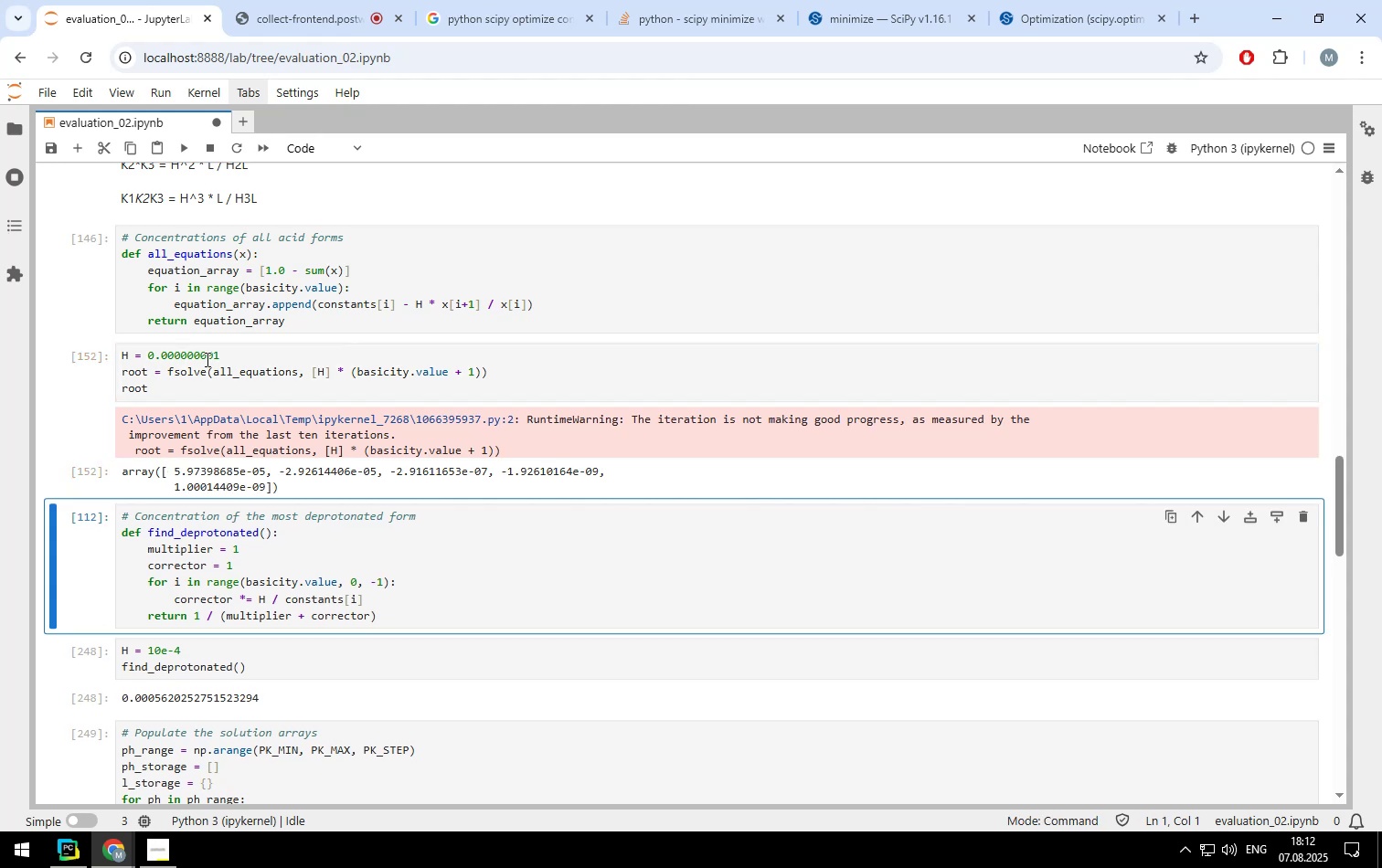 
left_click([218, 357])
 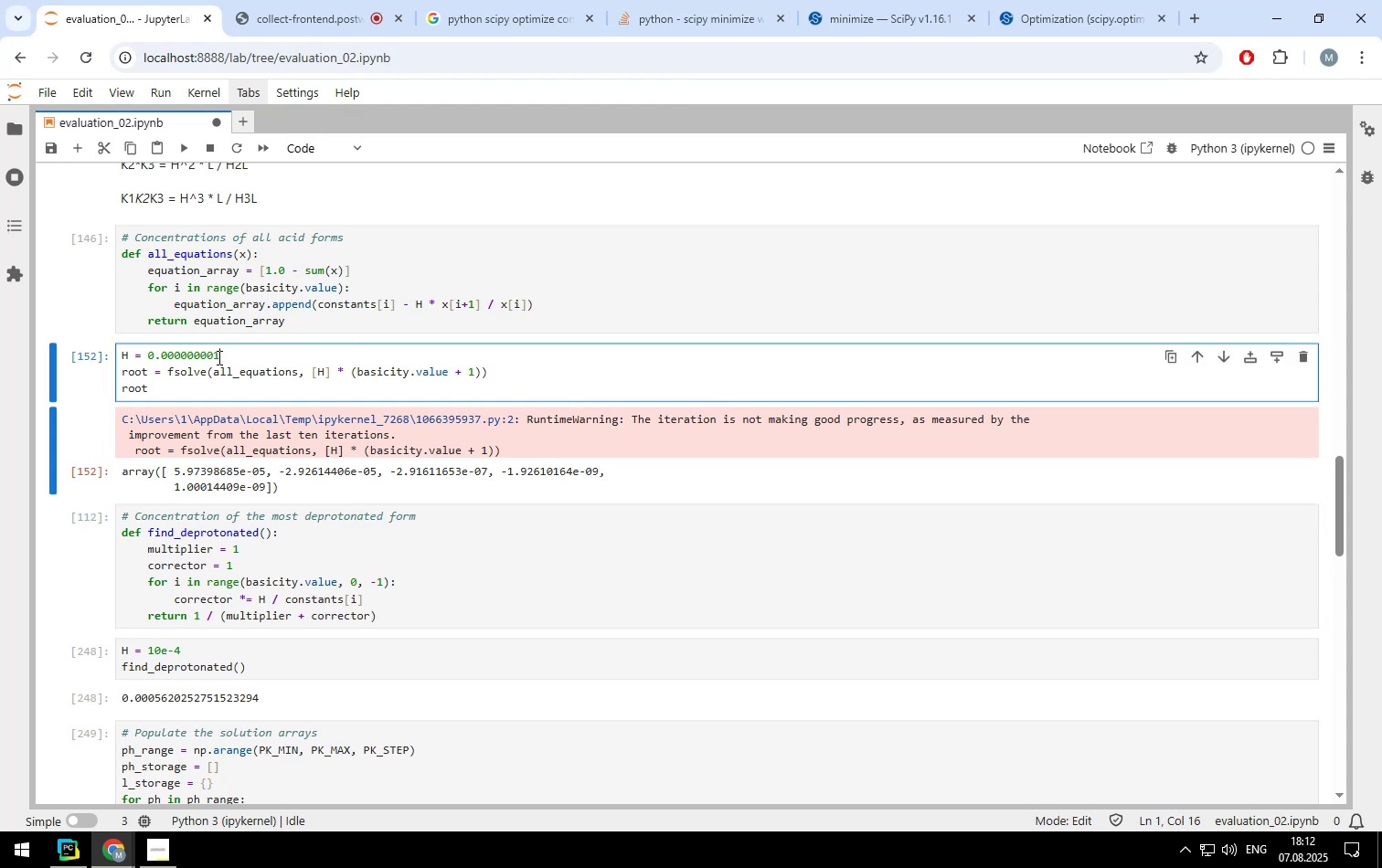 
hold_key(key=Backspace, duration=1.19)
 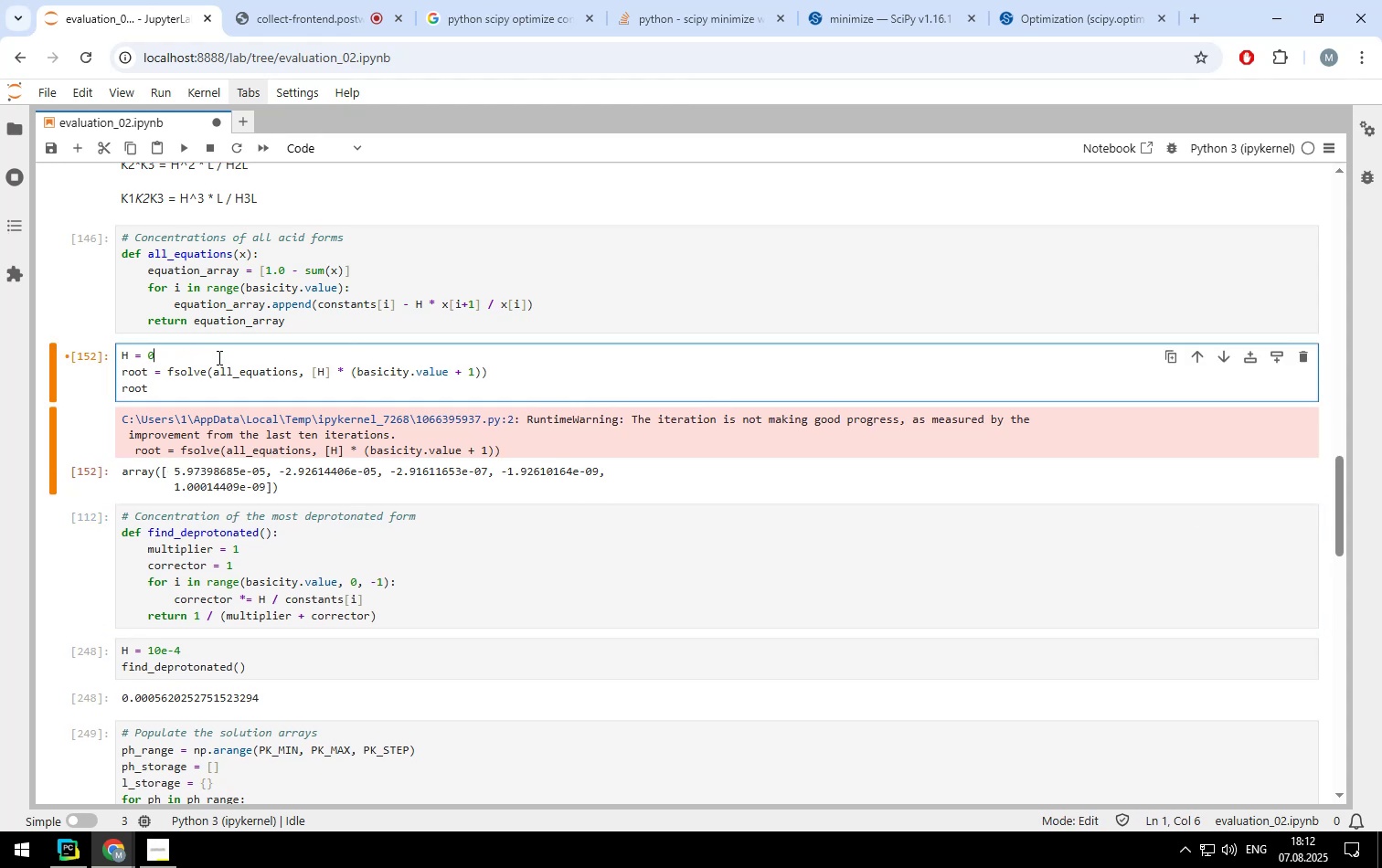 
key(Backspace)
type(1e-5)
 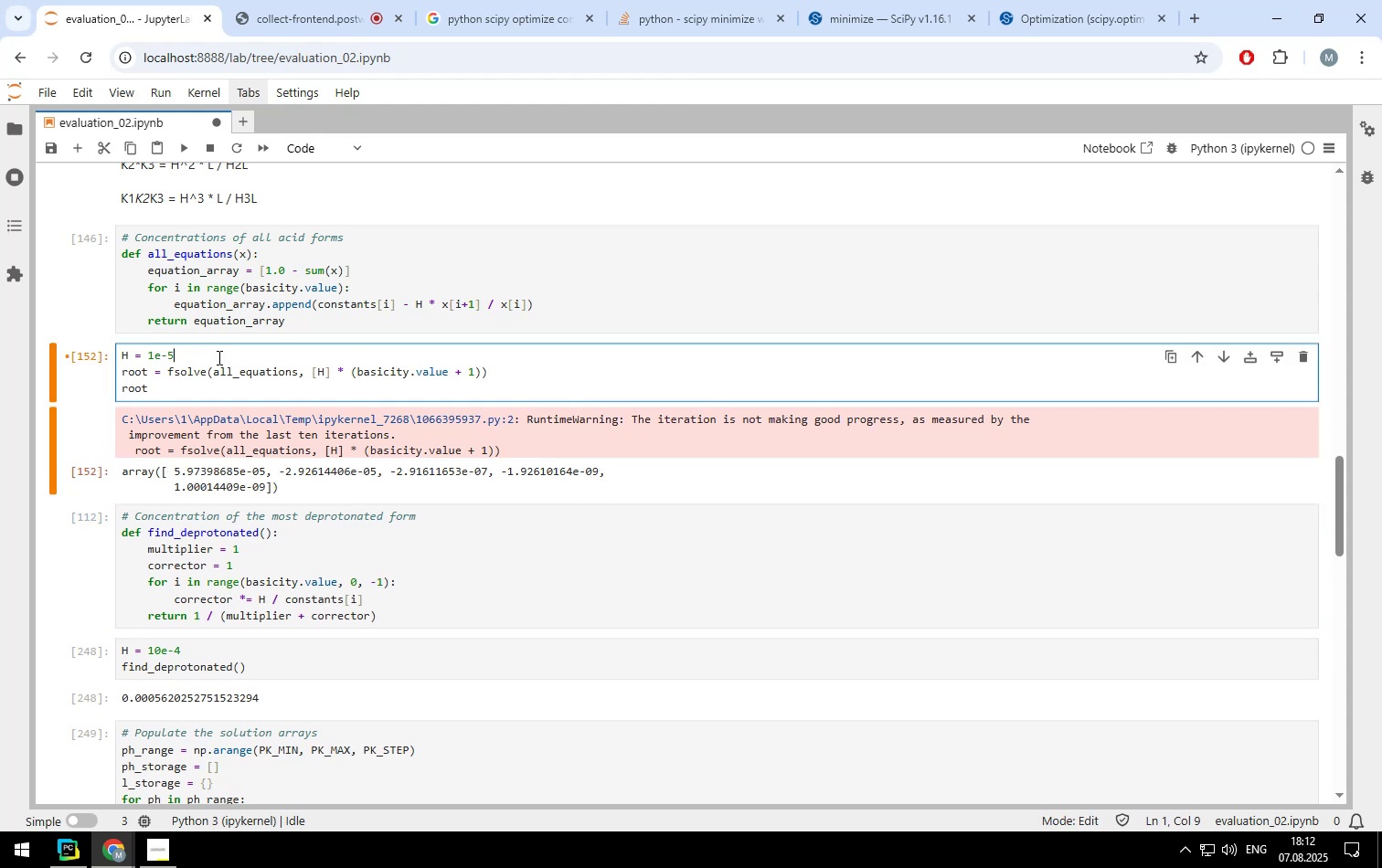 
key(Shift+Enter)
 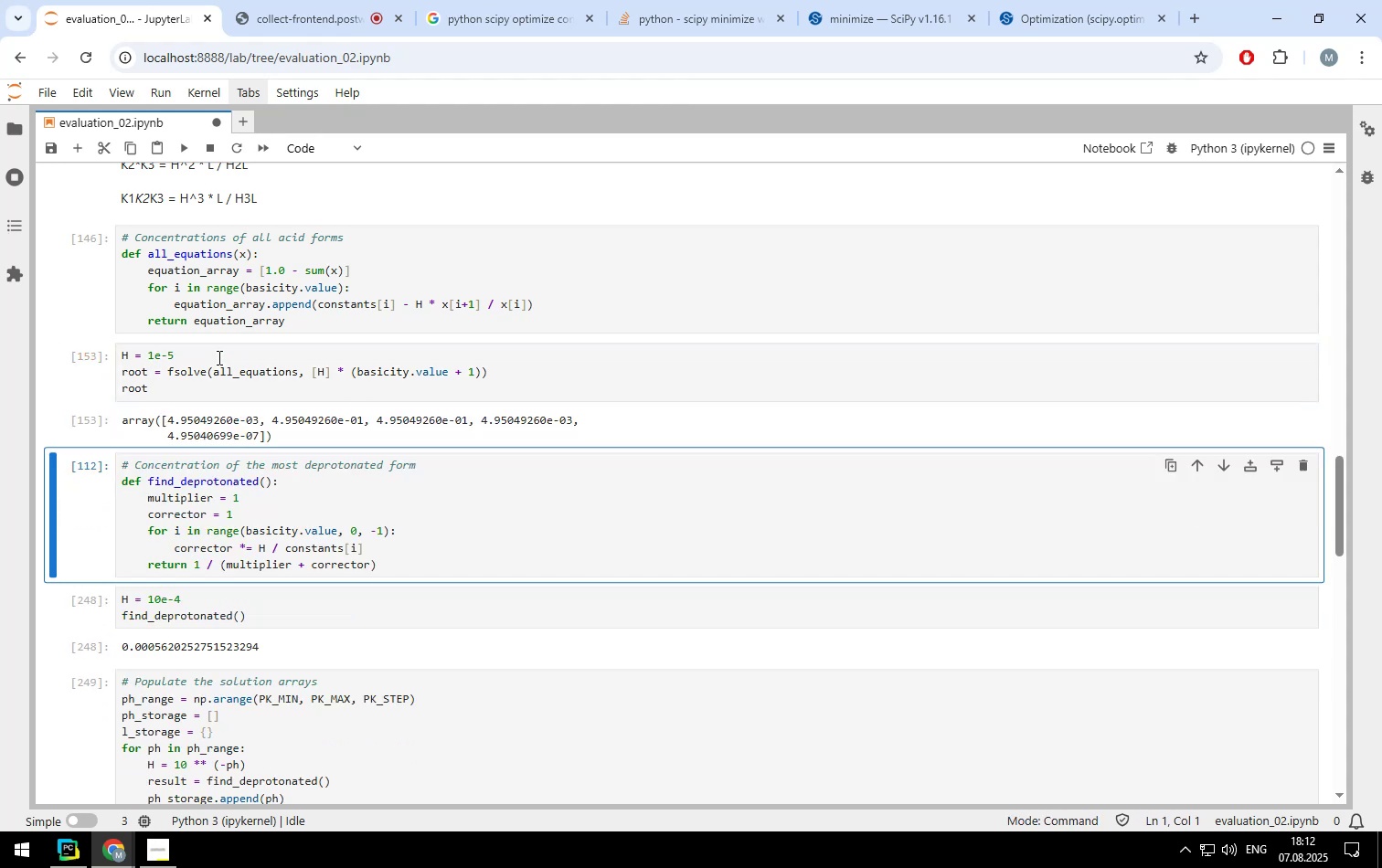 
left_click([218, 357])
 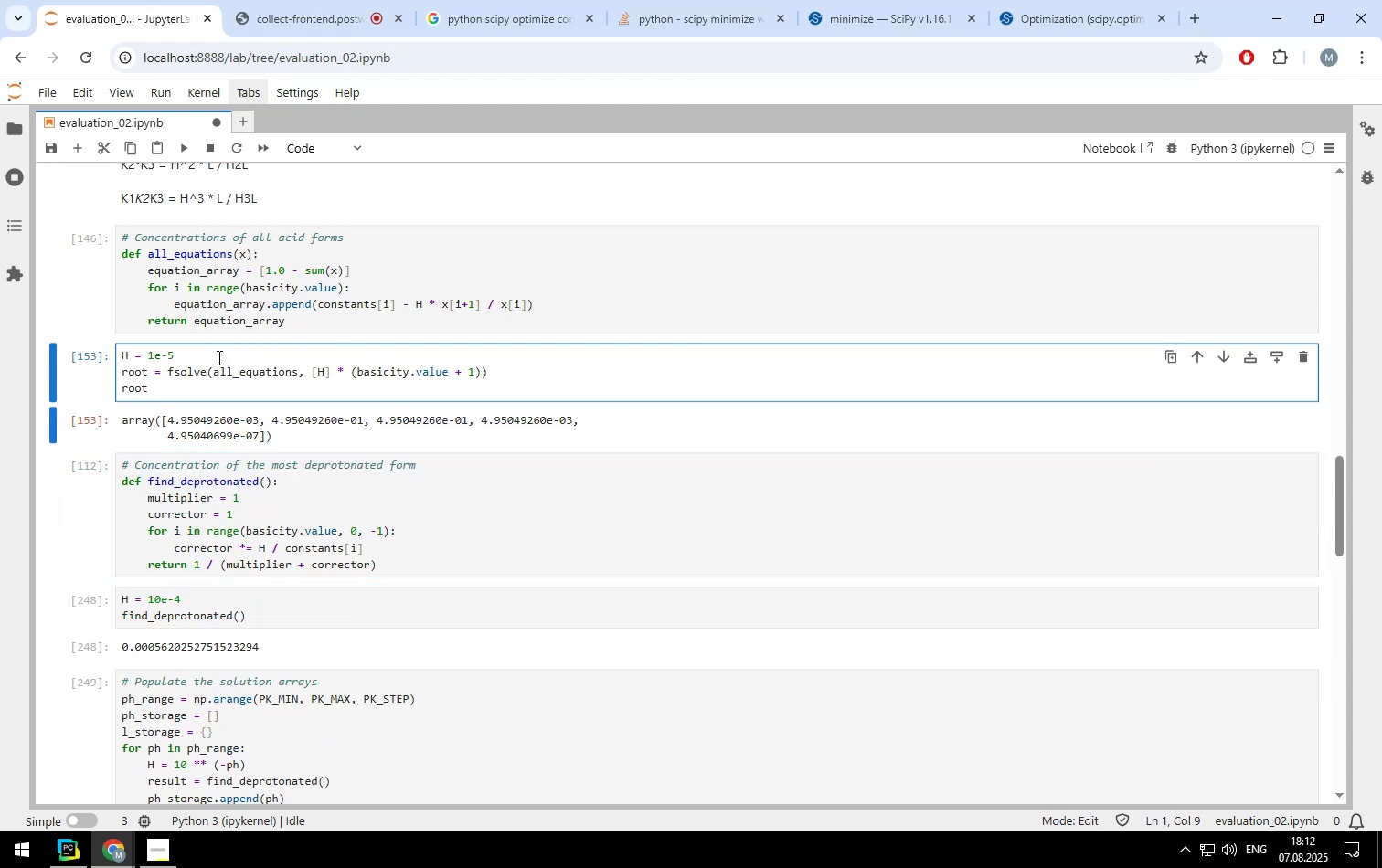 
key(Backspace)
 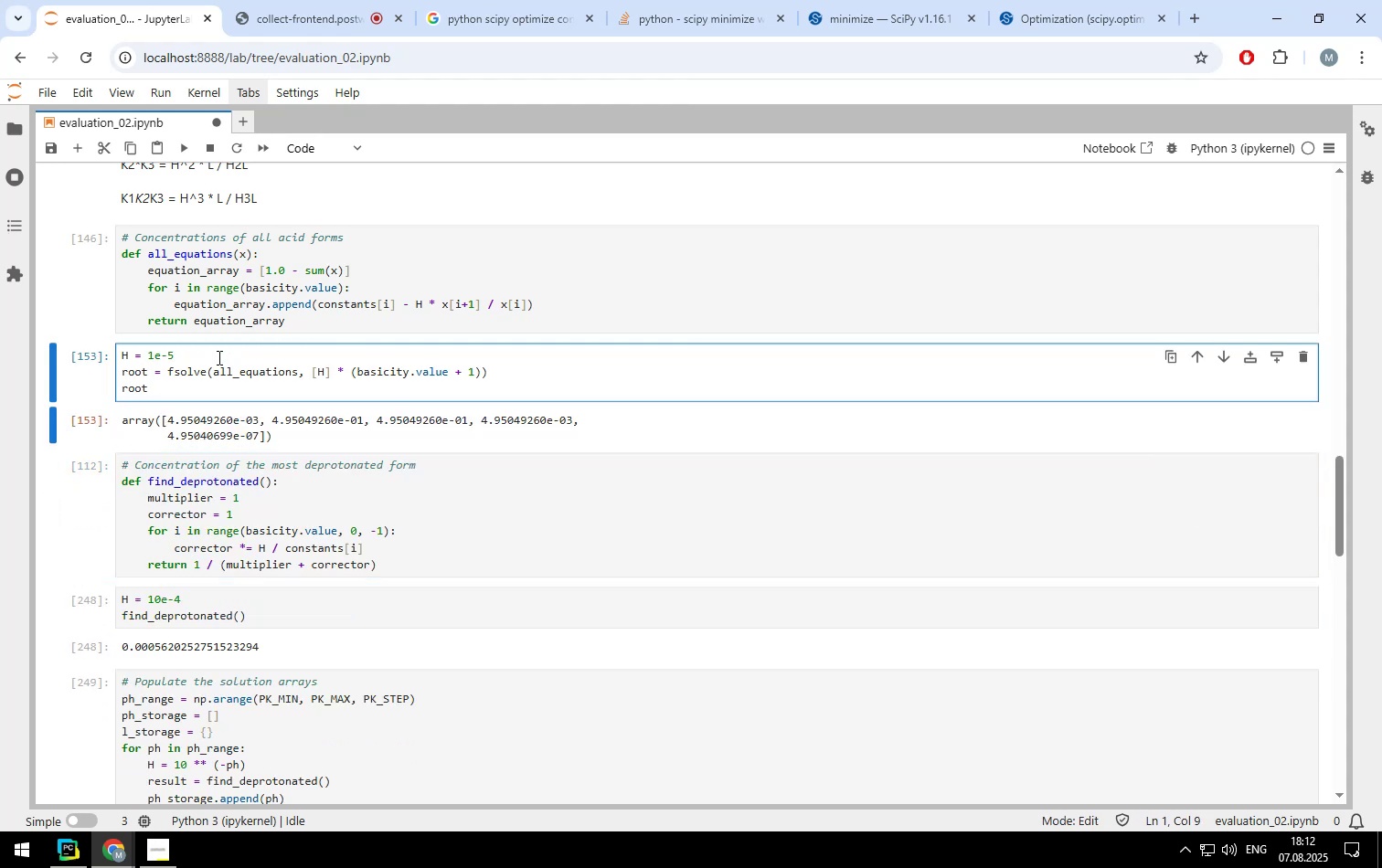 
key(6)
 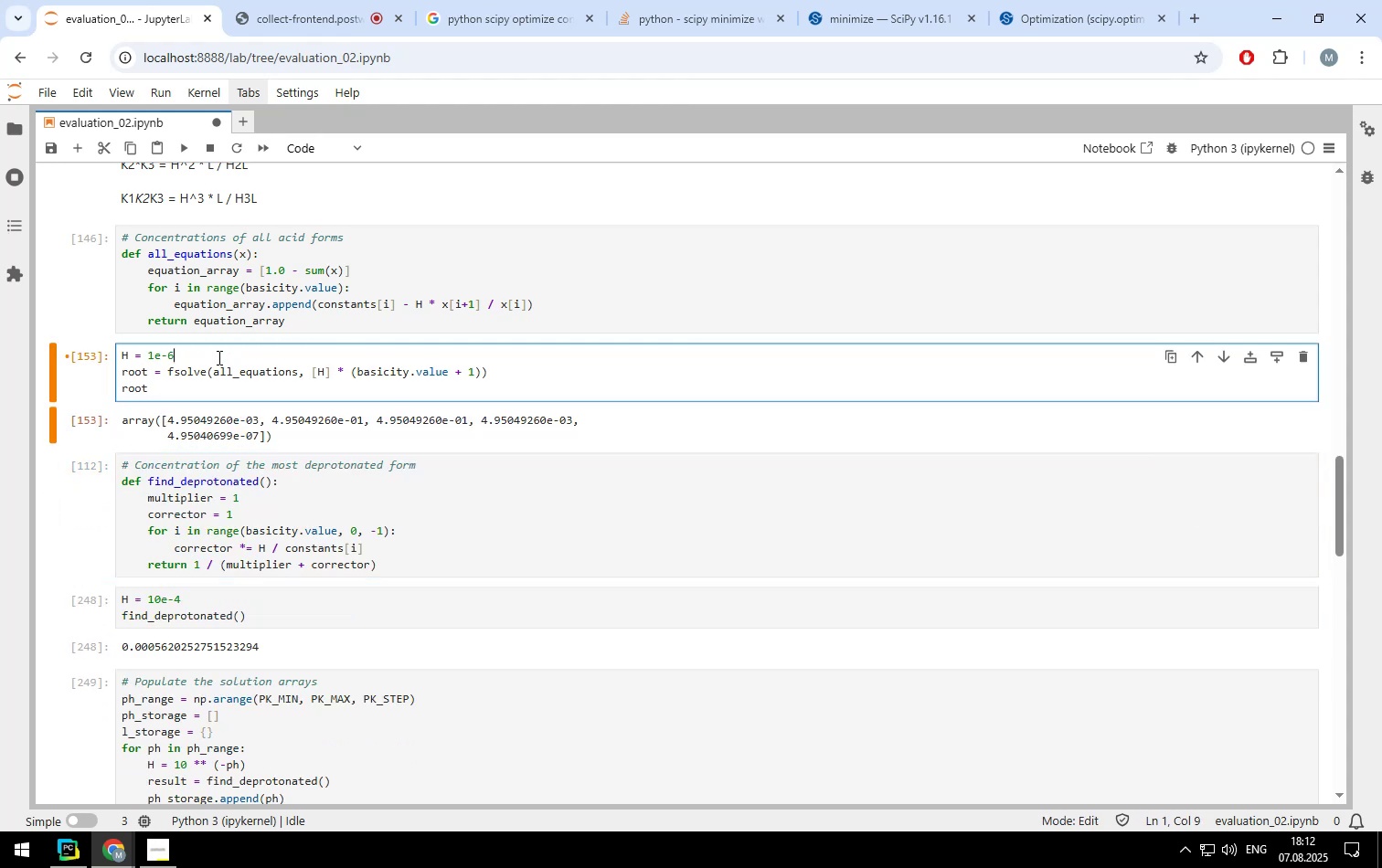 
key(Shift+Enter)
 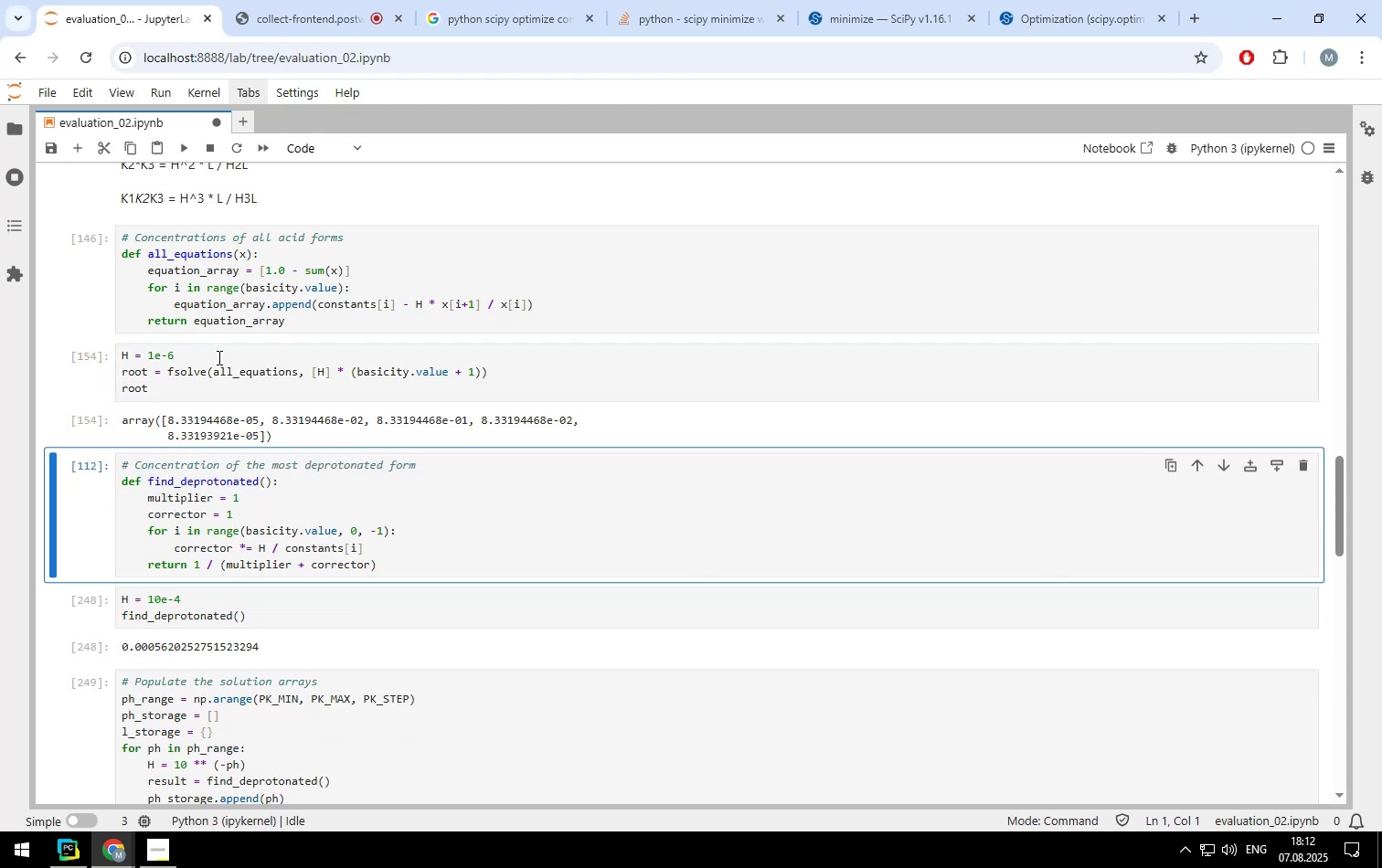 
left_click([218, 357])
 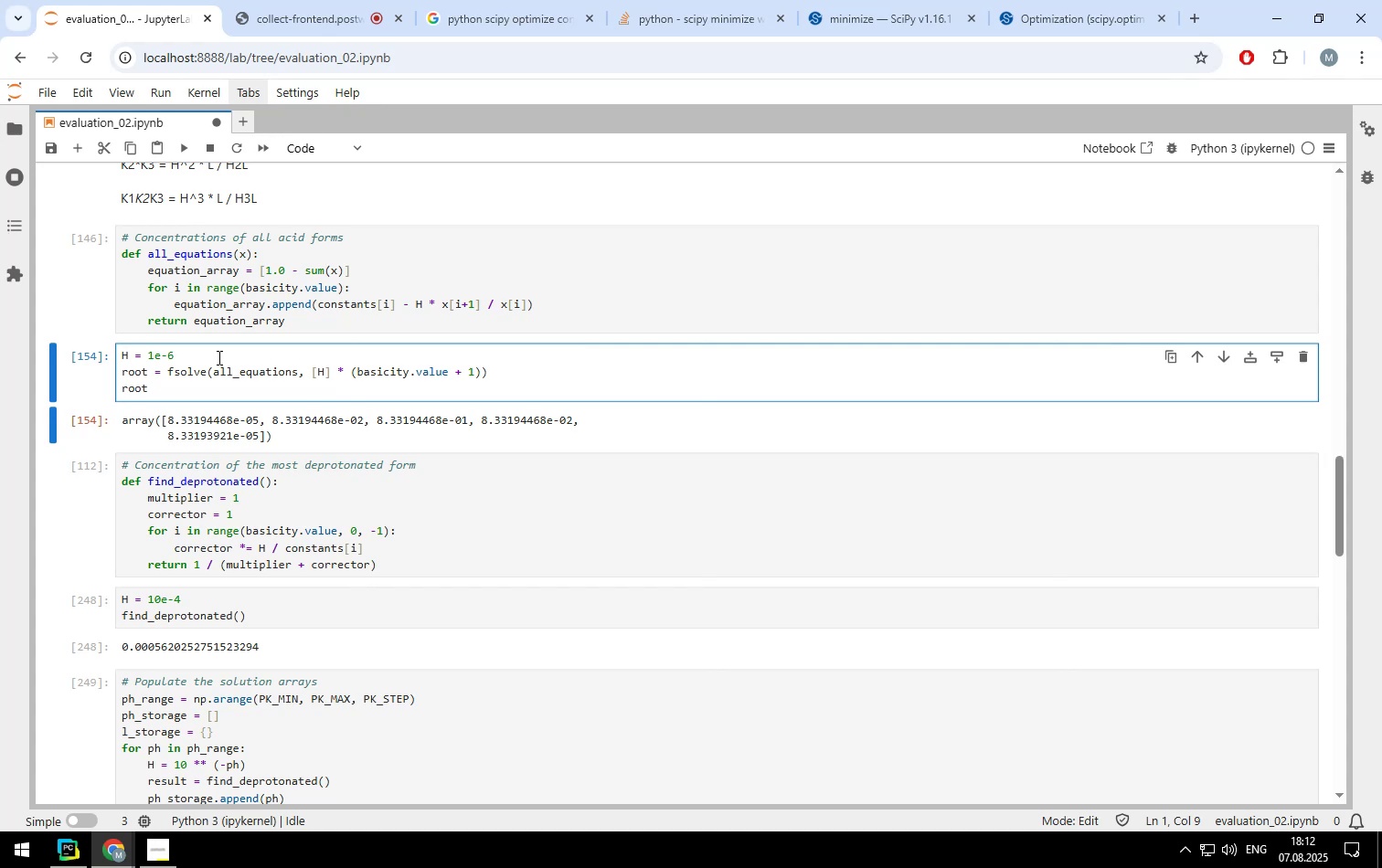 
key(Backspace)
 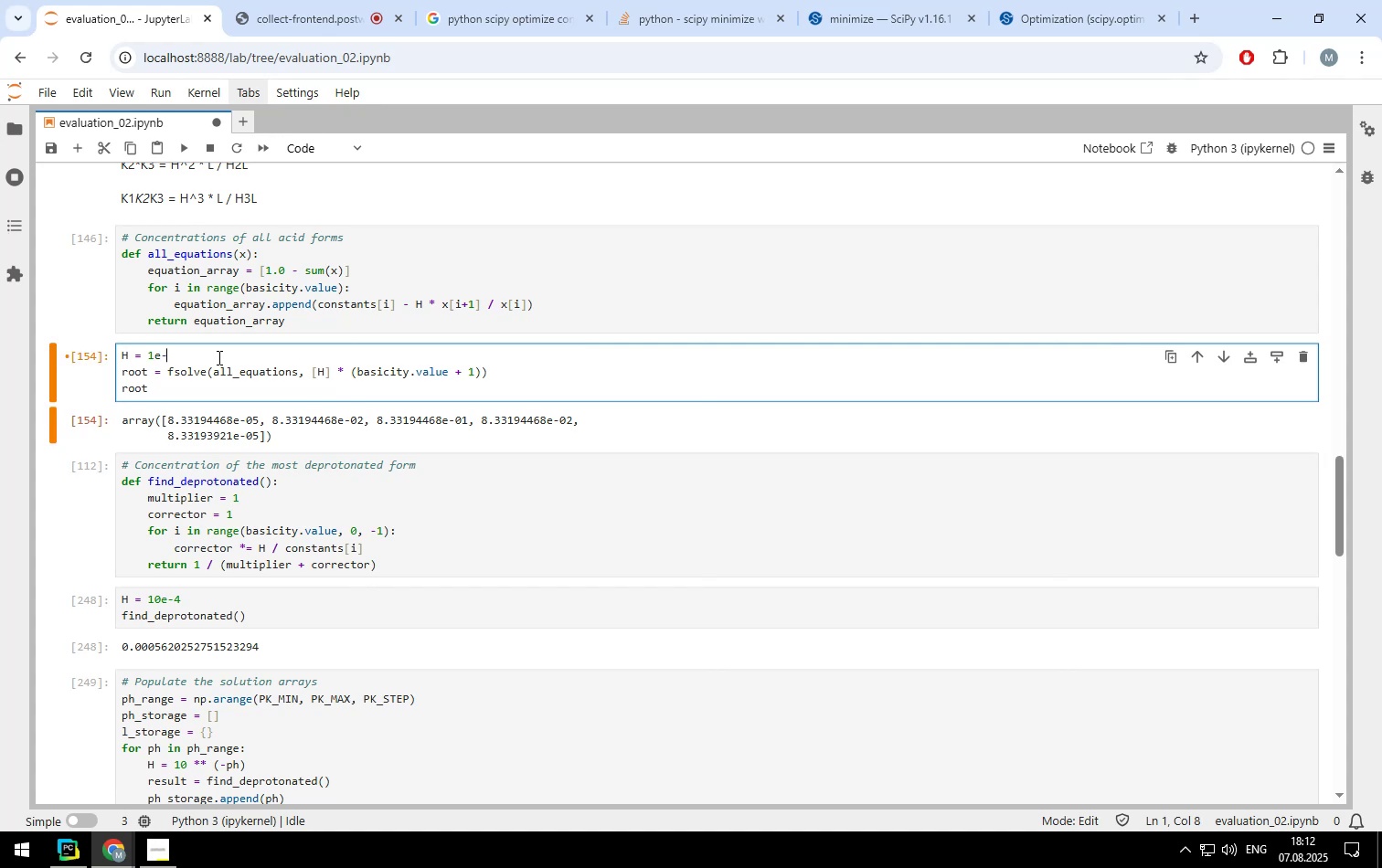 
key(7)
 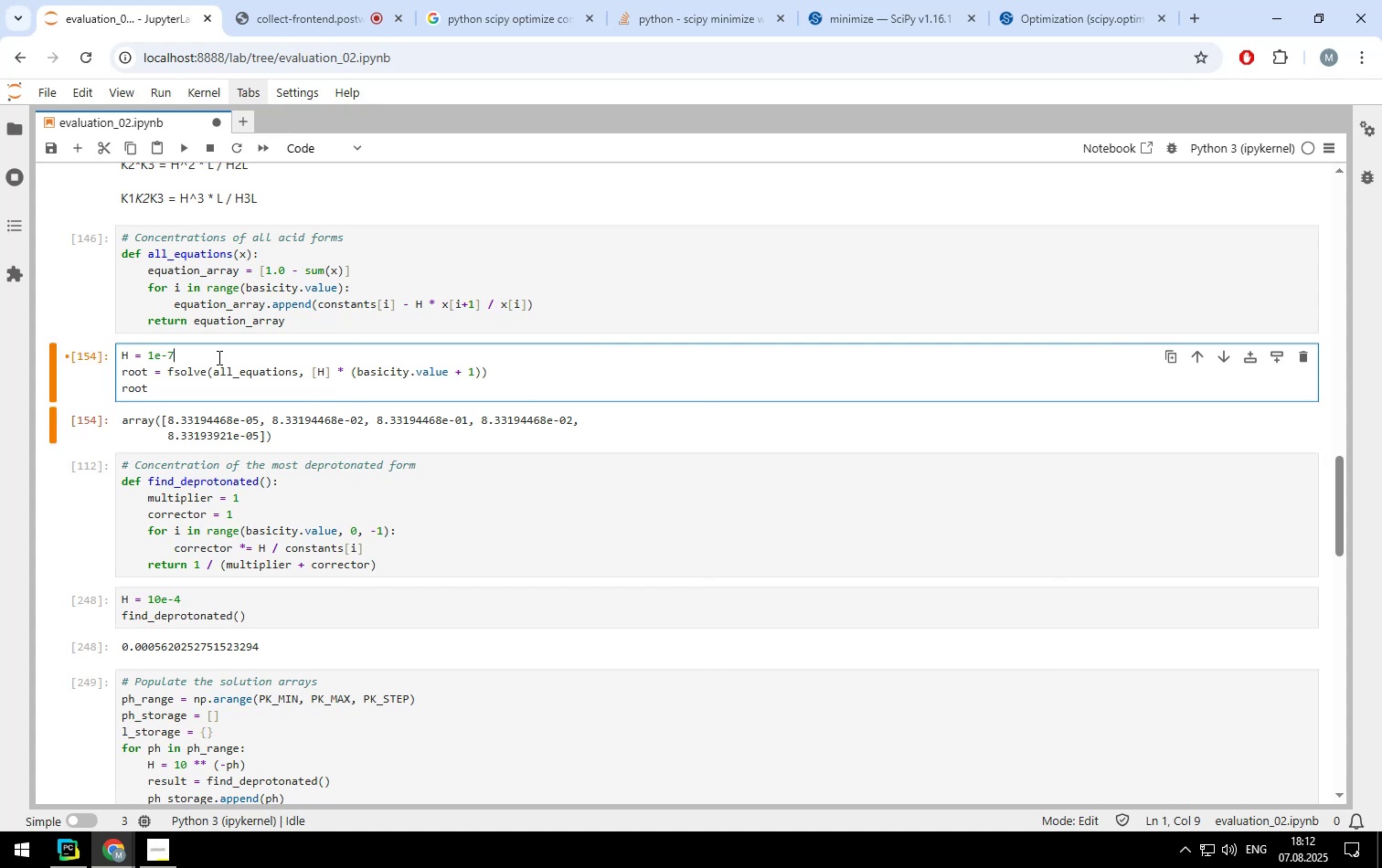 
key(Shift+Enter)
 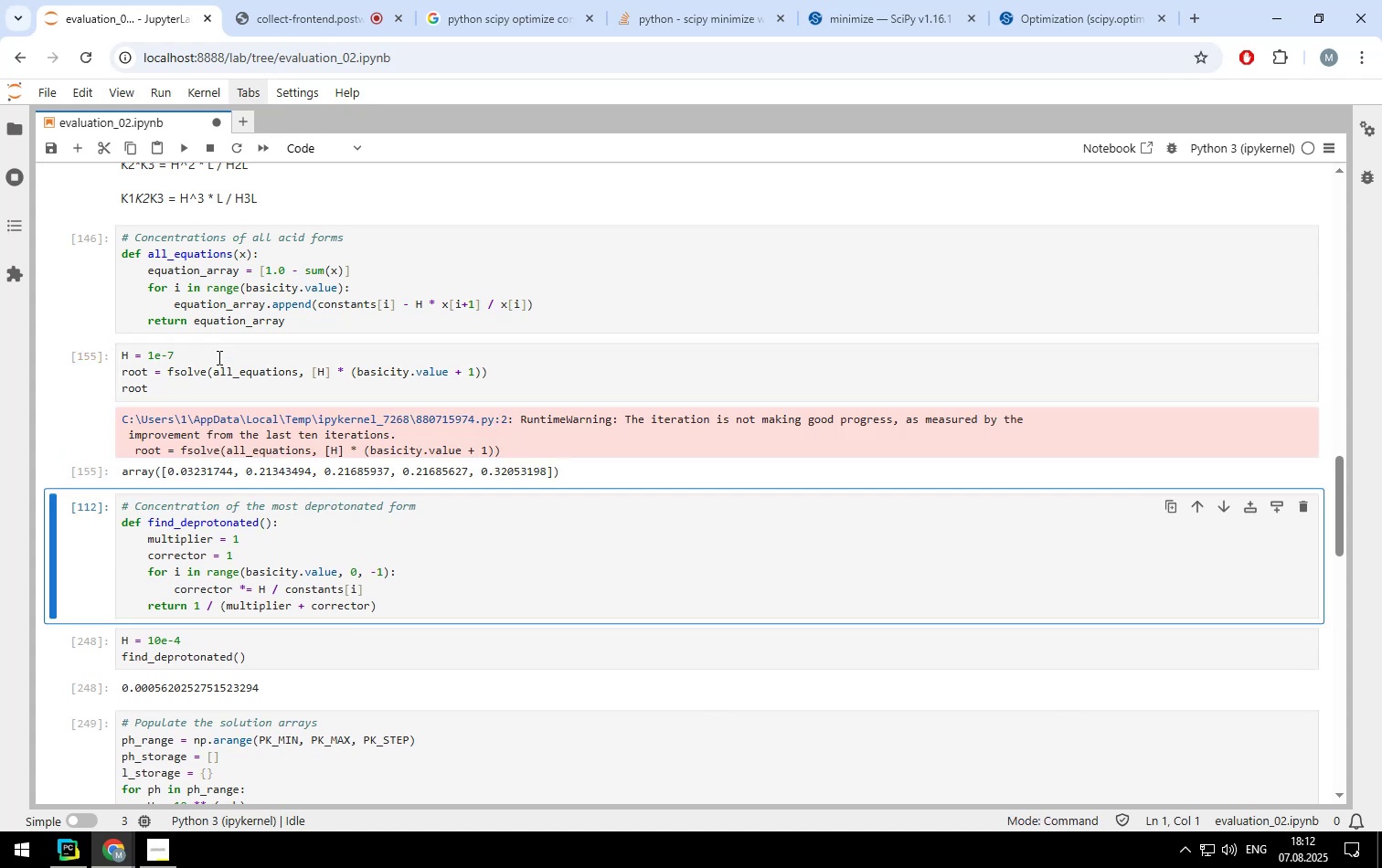 
left_click([218, 357])
 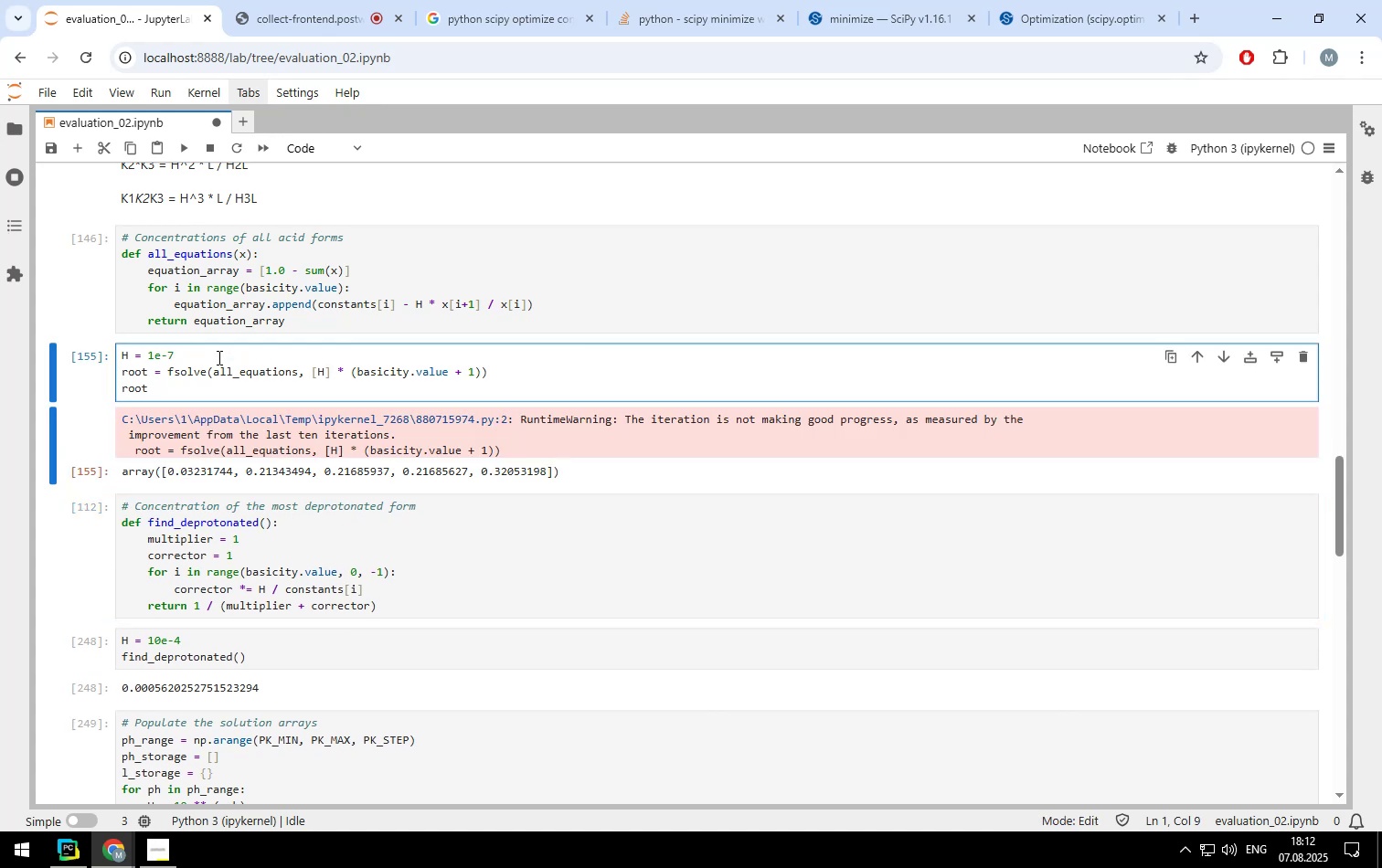 
key(Backspace)
 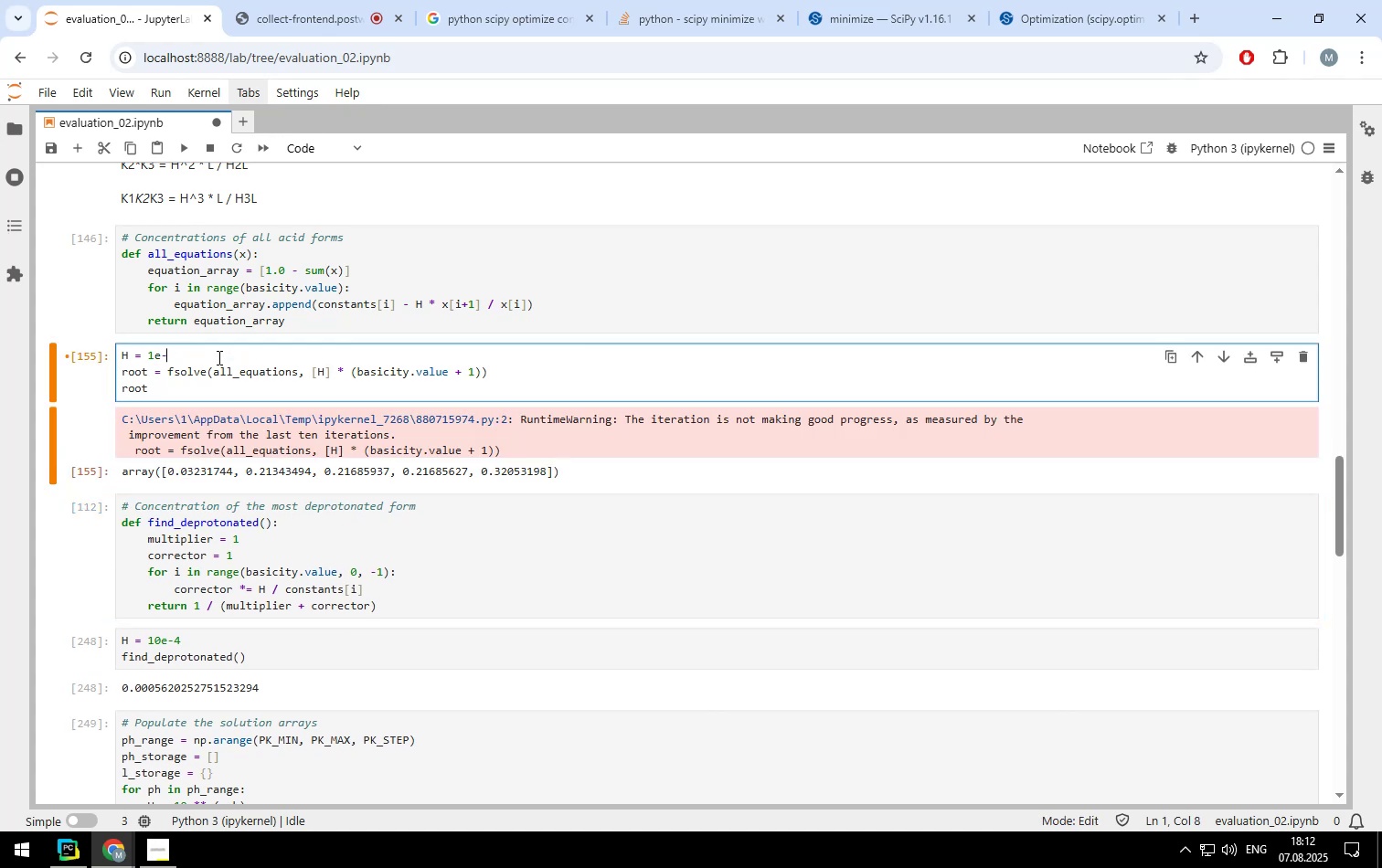 
key(6)
 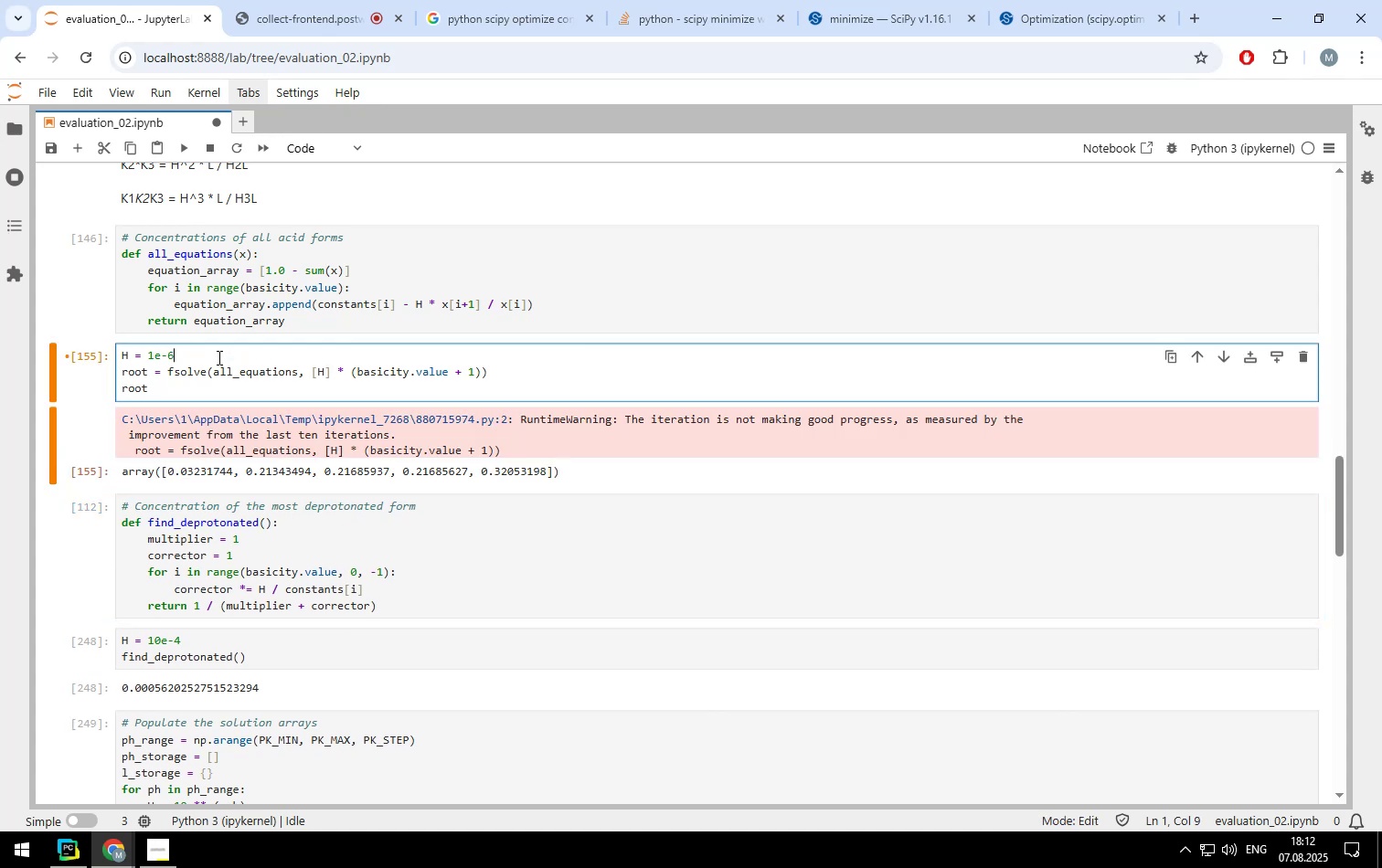 
key(Shift+ShiftLeft)
 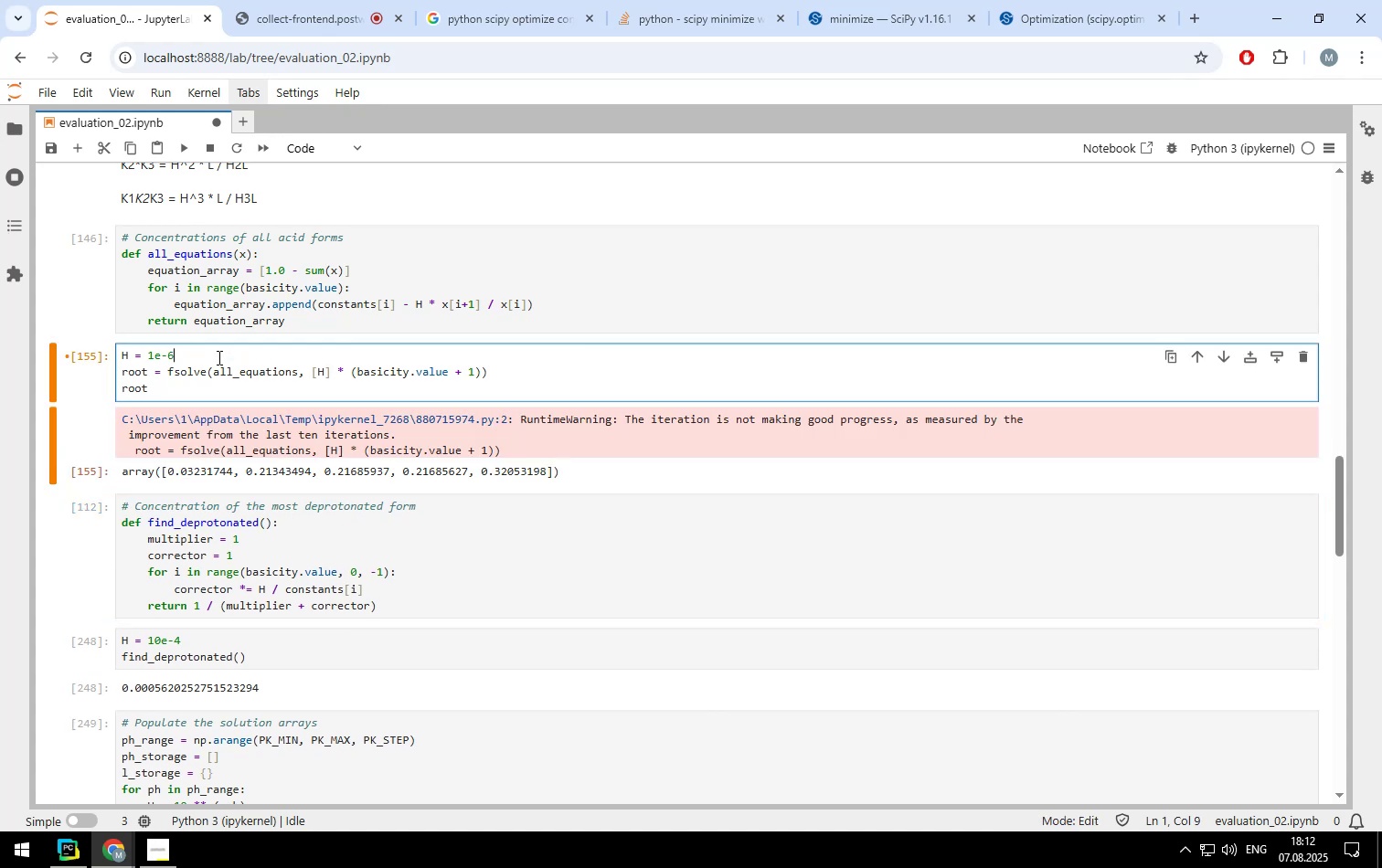 
key(Shift+Enter)
 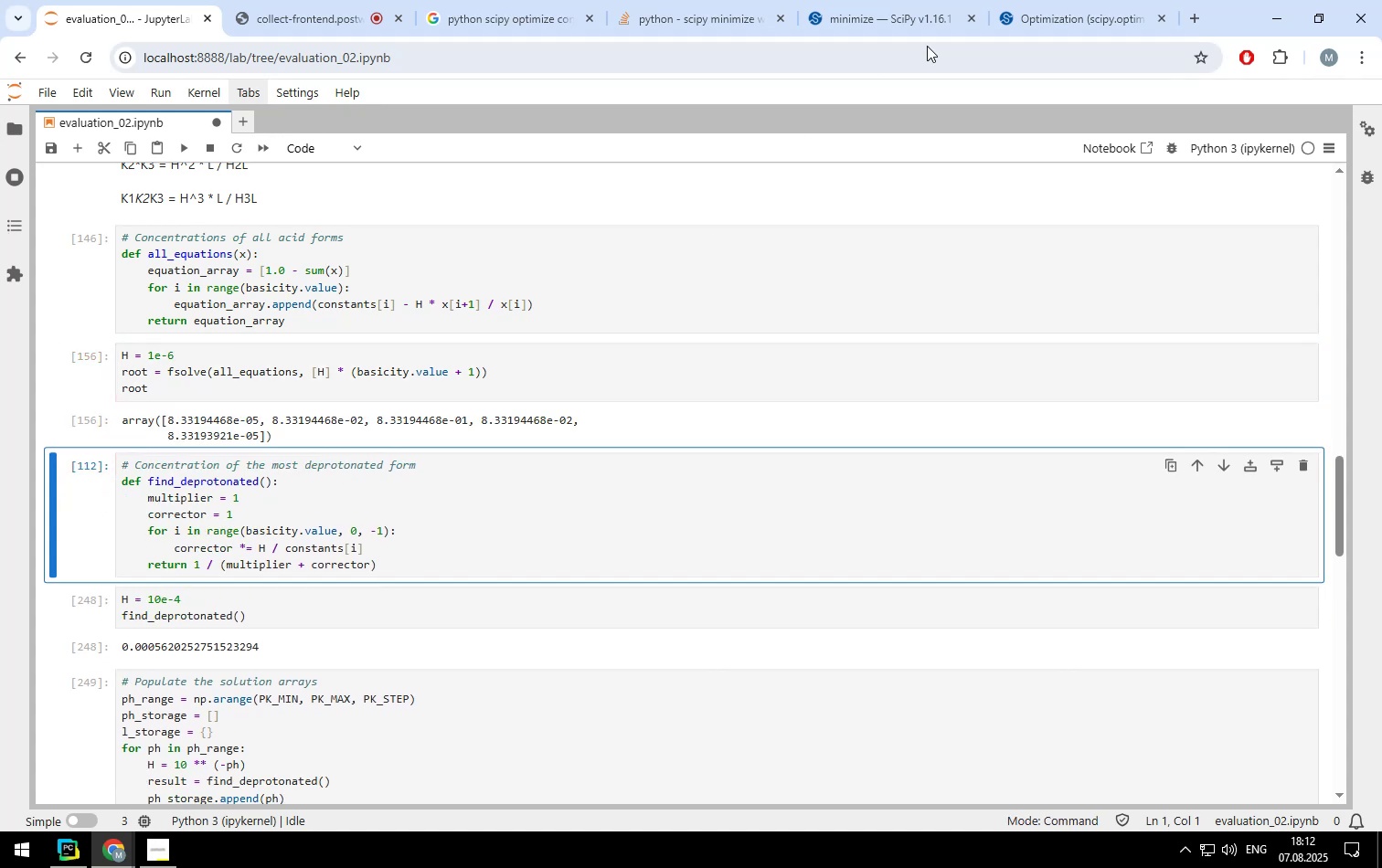 
left_click([1061, 18])
 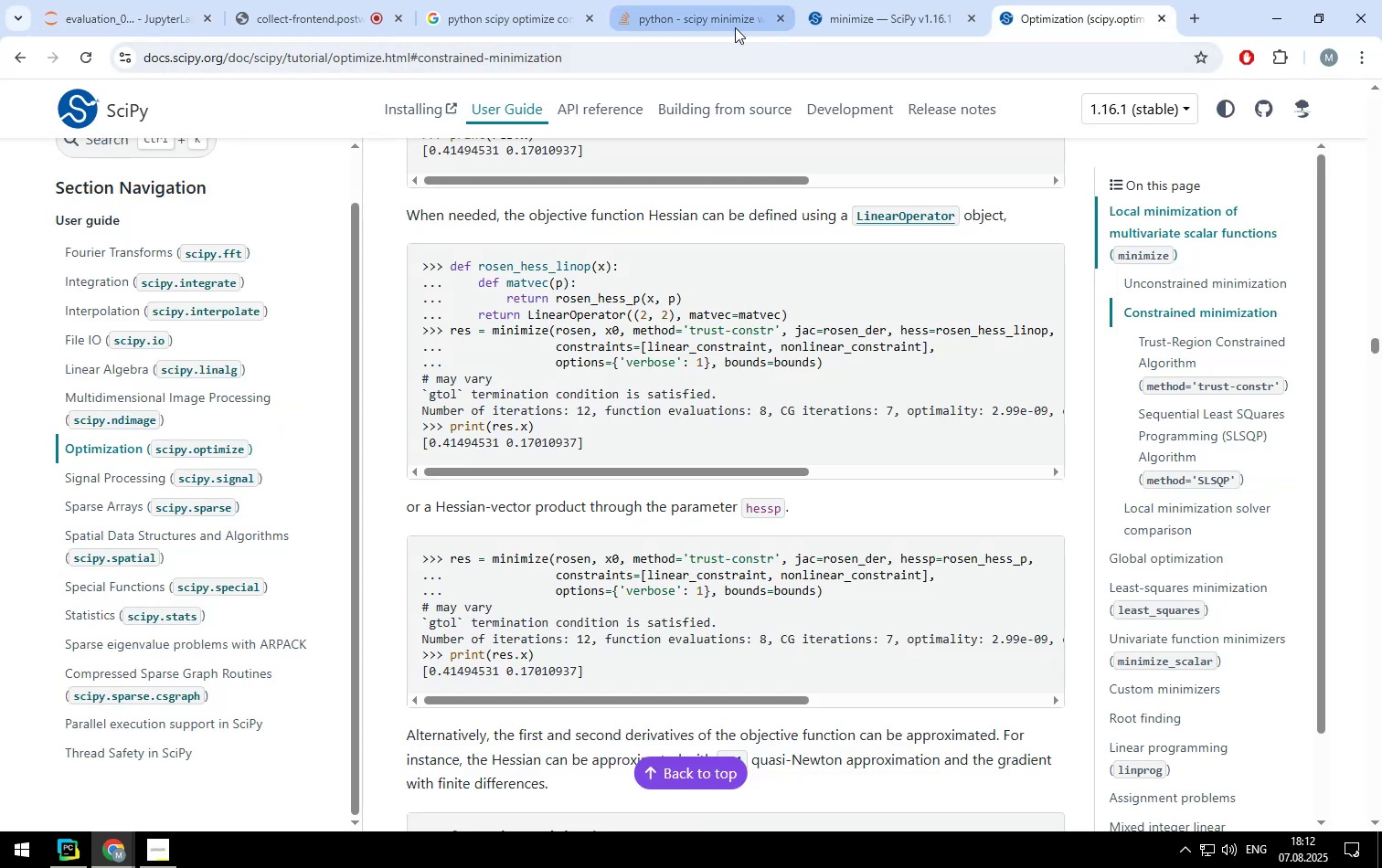 
left_click([723, 27])
 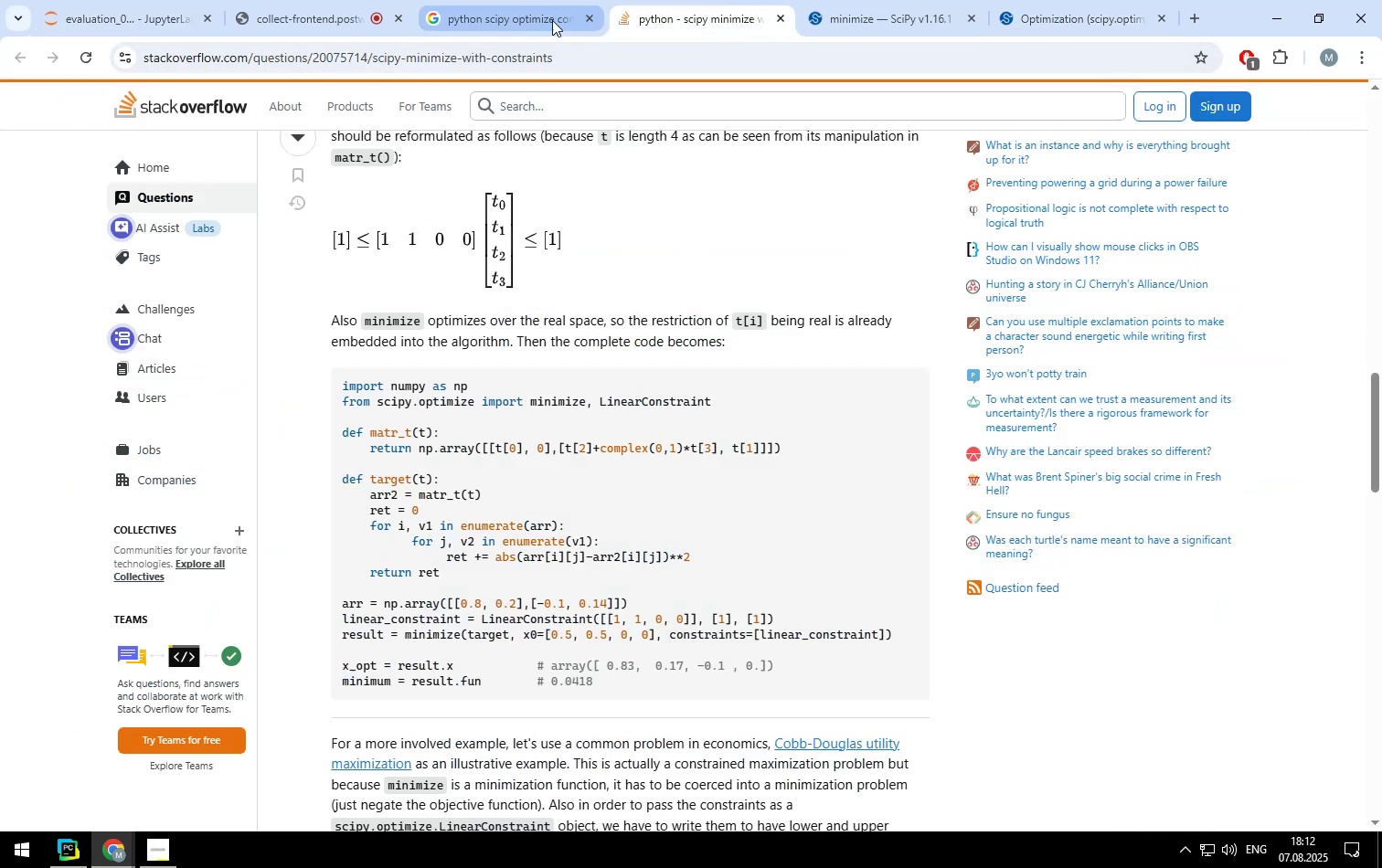 
left_click([542, 21])
 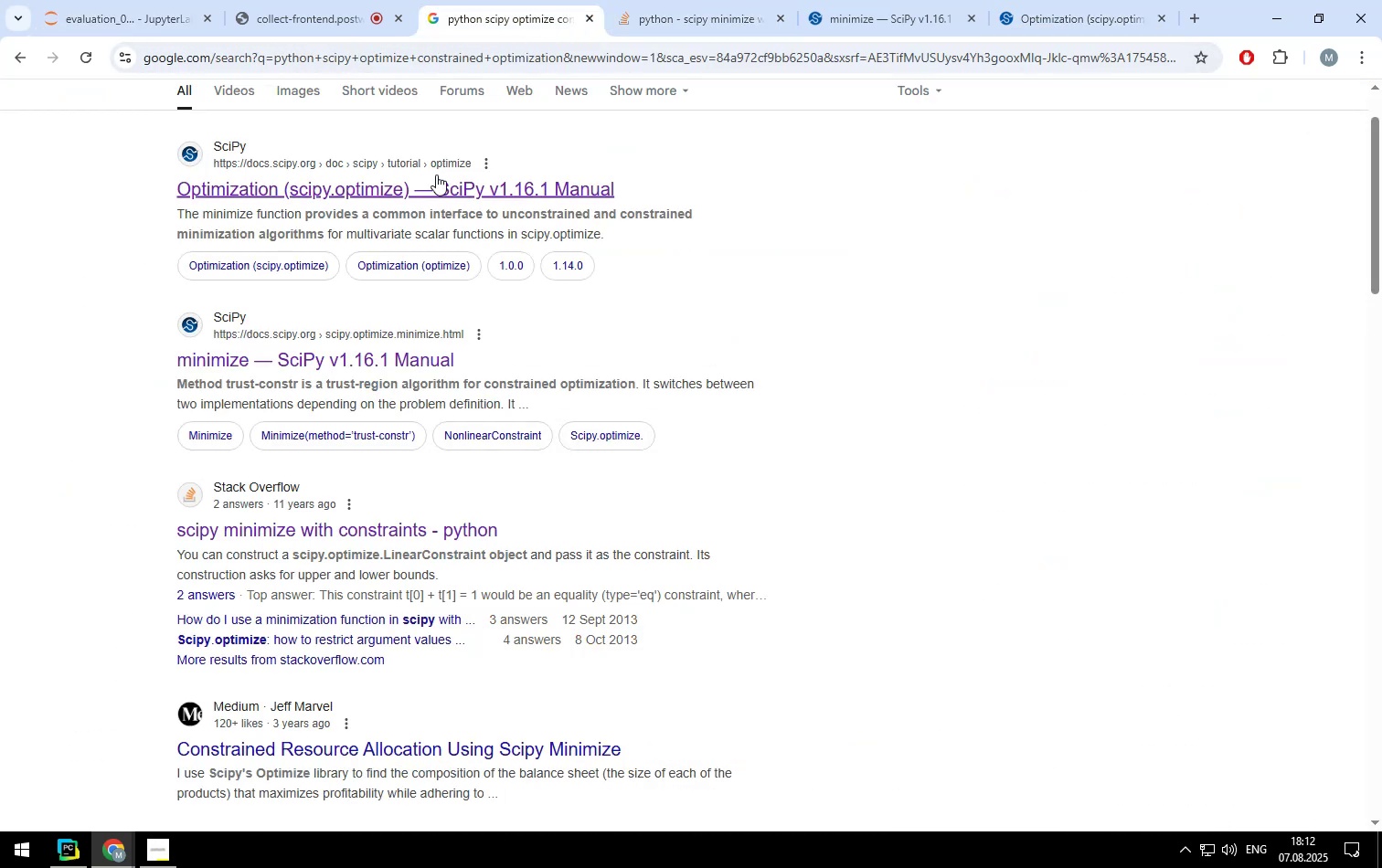 
scroll: coordinate [436, 175], scroll_direction: up, amount: 5.0
 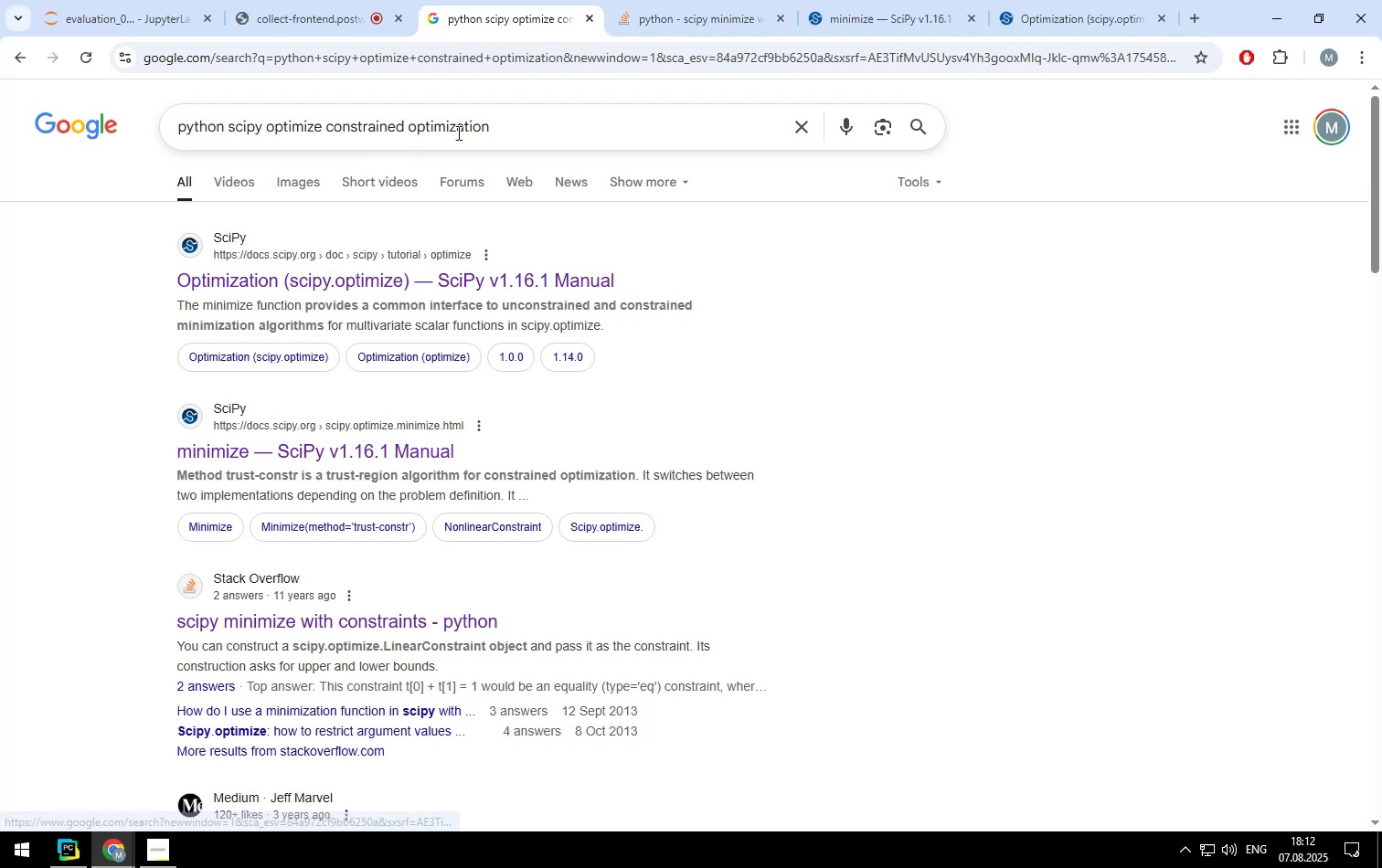 
left_click_drag(start_coordinate=[515, 122], to_coordinate=[267, 120])
 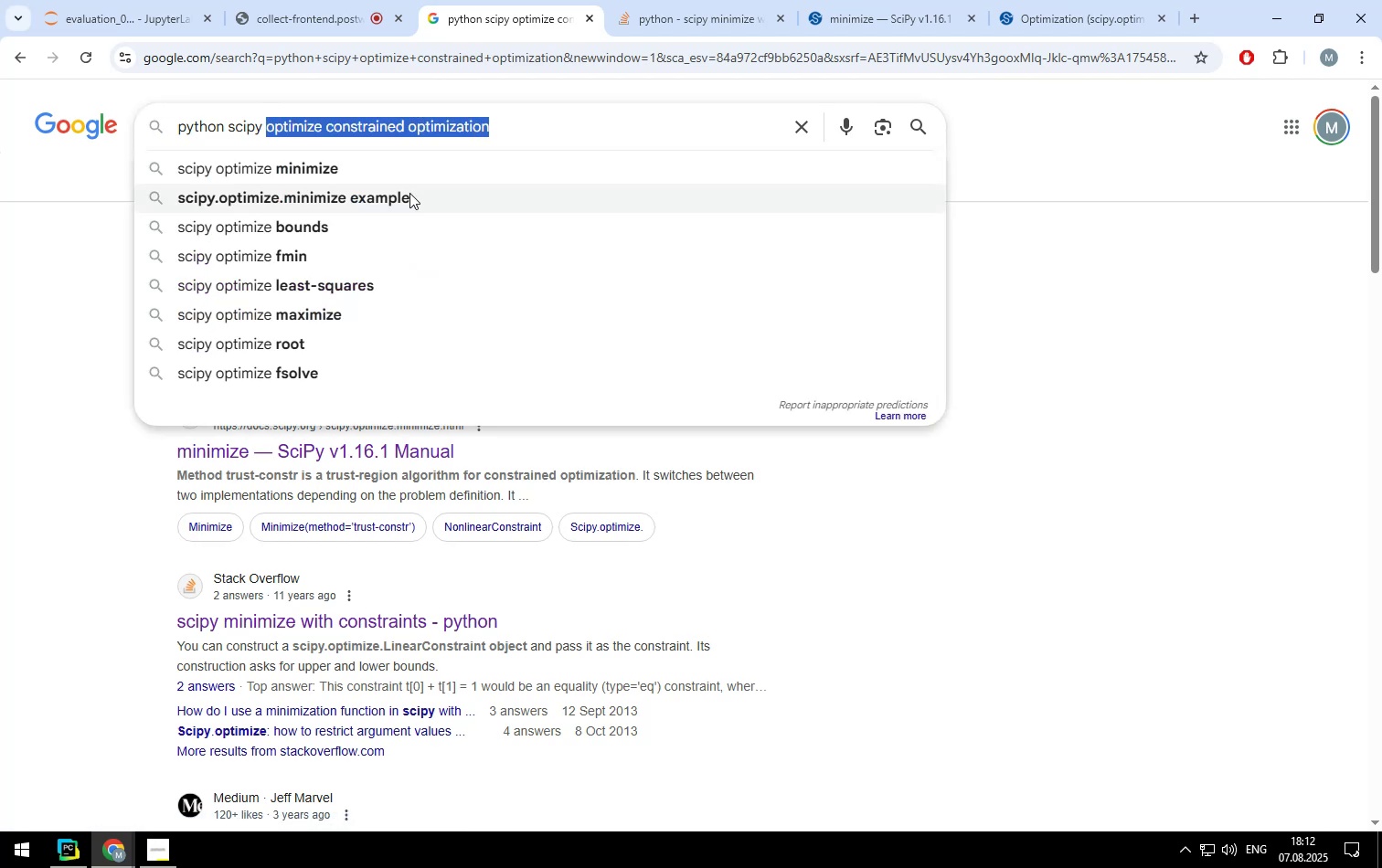 
type(fsolve)
 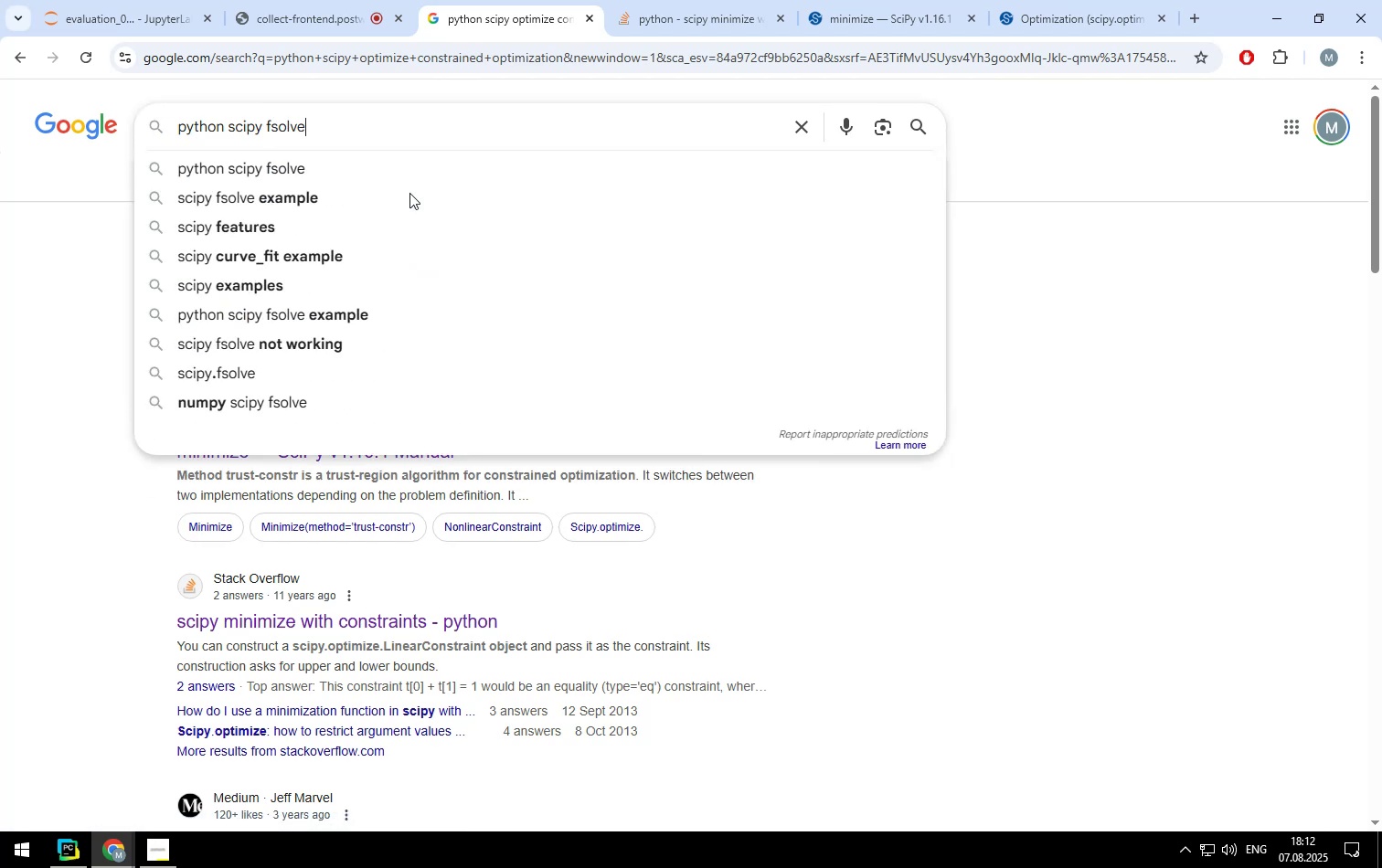 
key(Enter)
 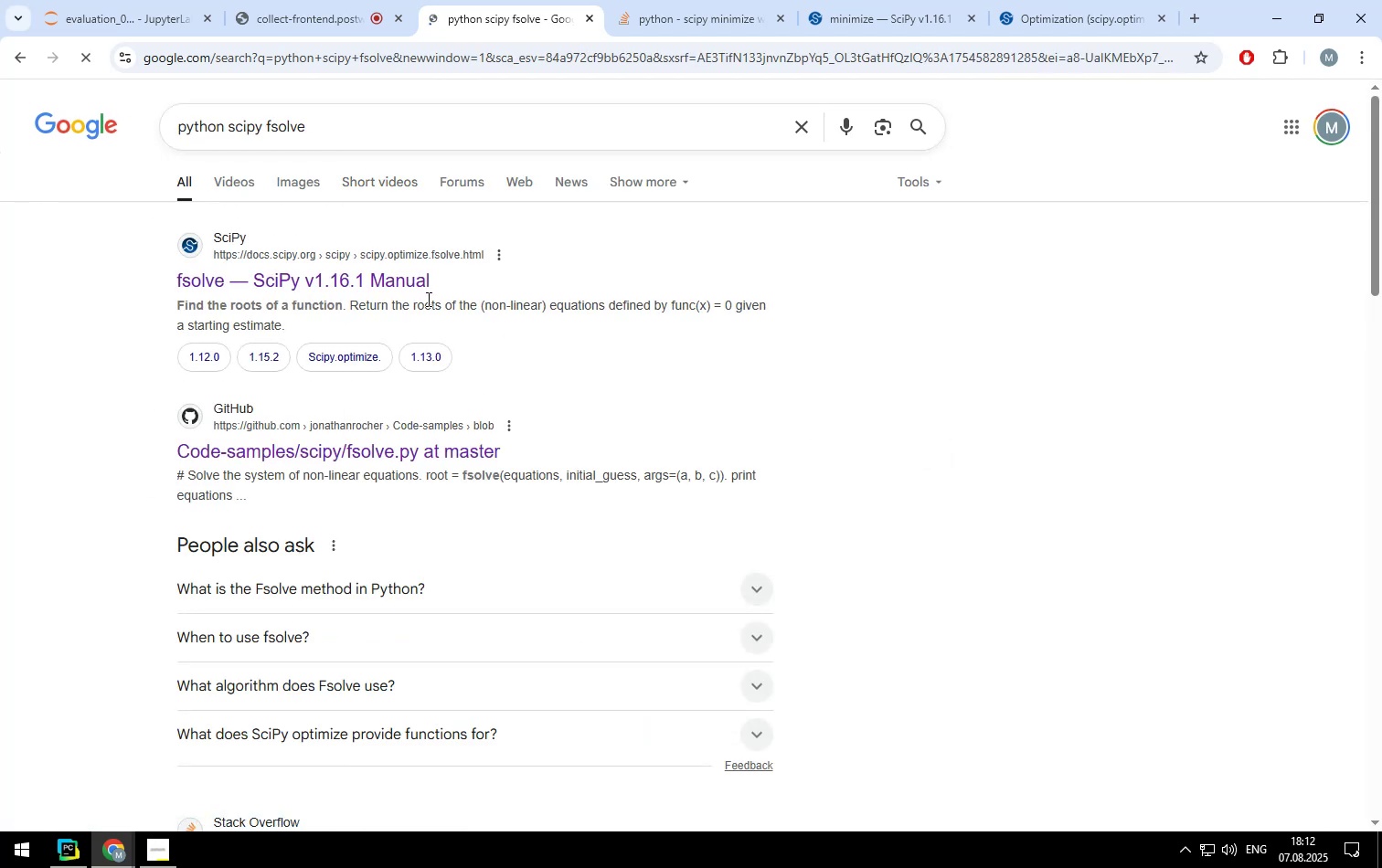 
left_click([412, 286])
 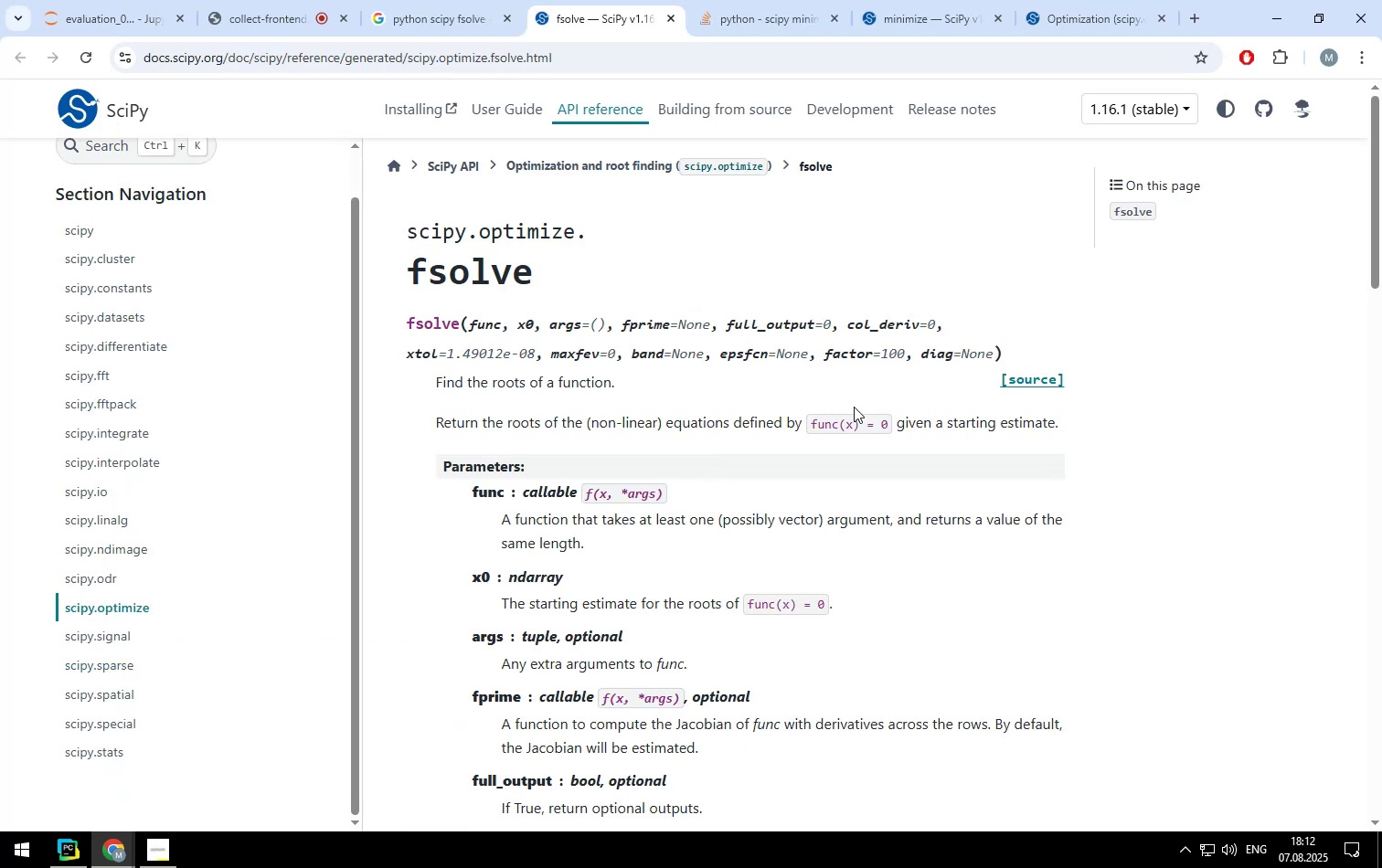 
scroll: coordinate [1078, 510], scroll_direction: down, amount: 2.0
 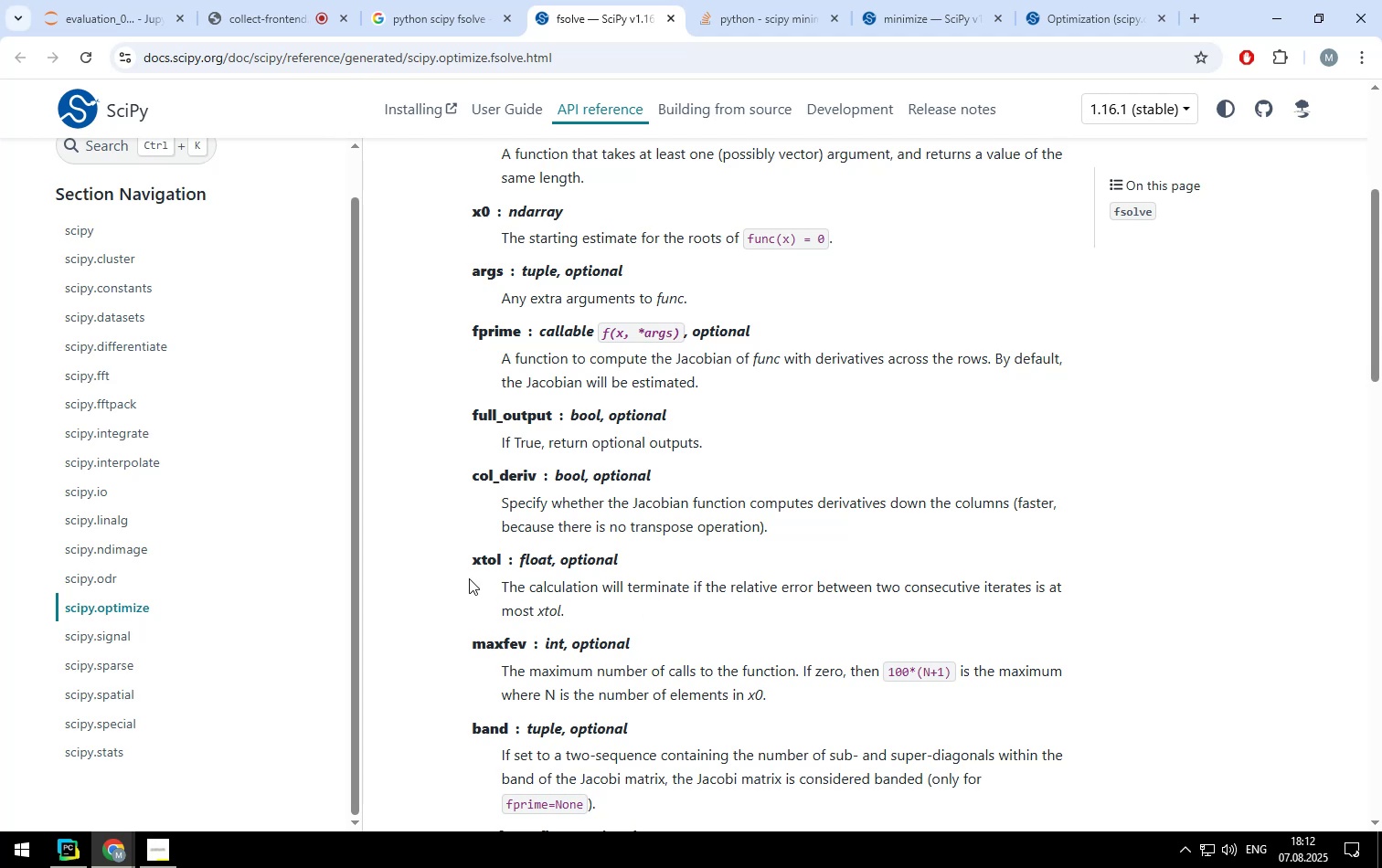 
scroll: coordinate [794, 508], scroll_direction: up, amount: 3.0
 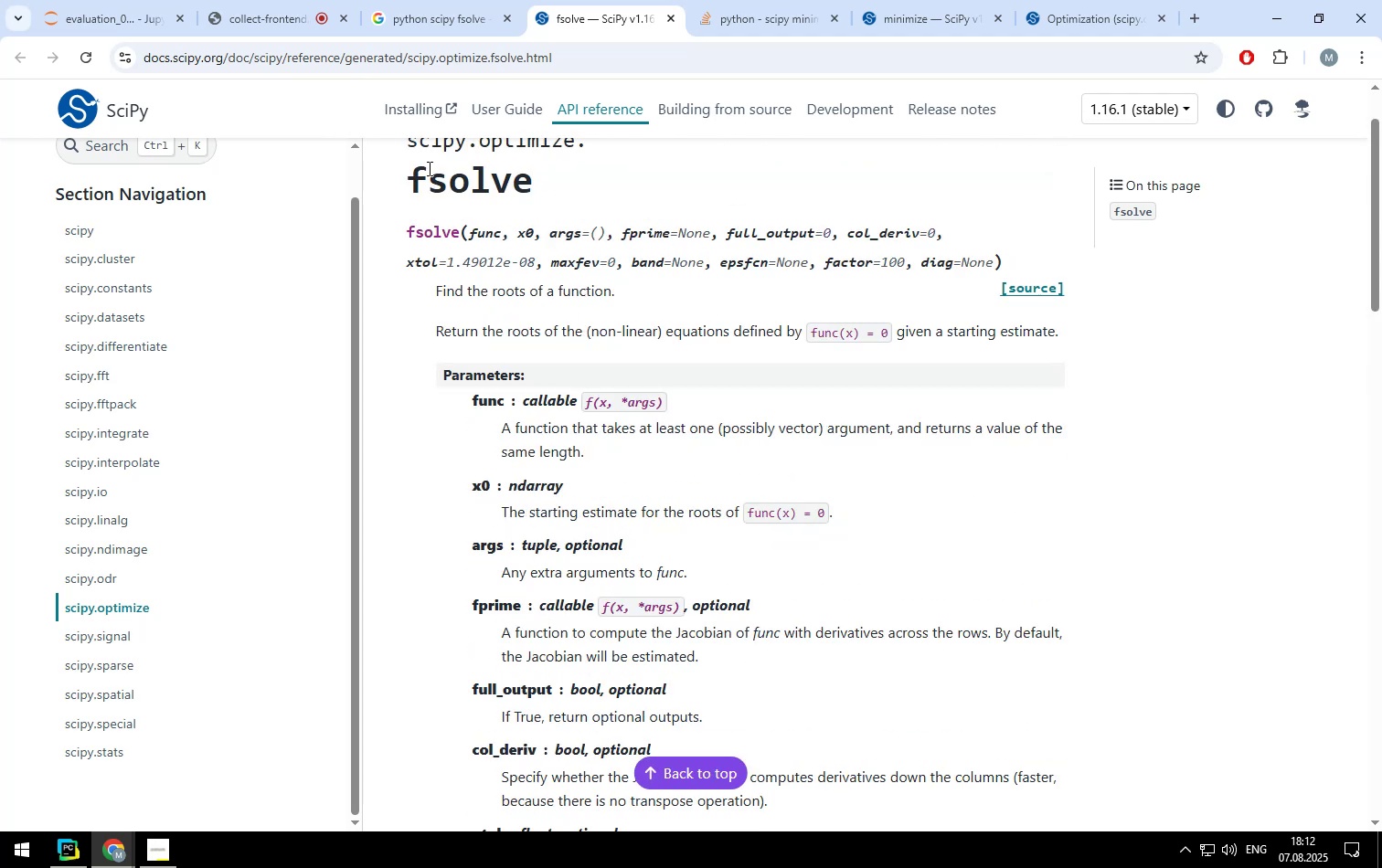 
left_click([128, 26])
 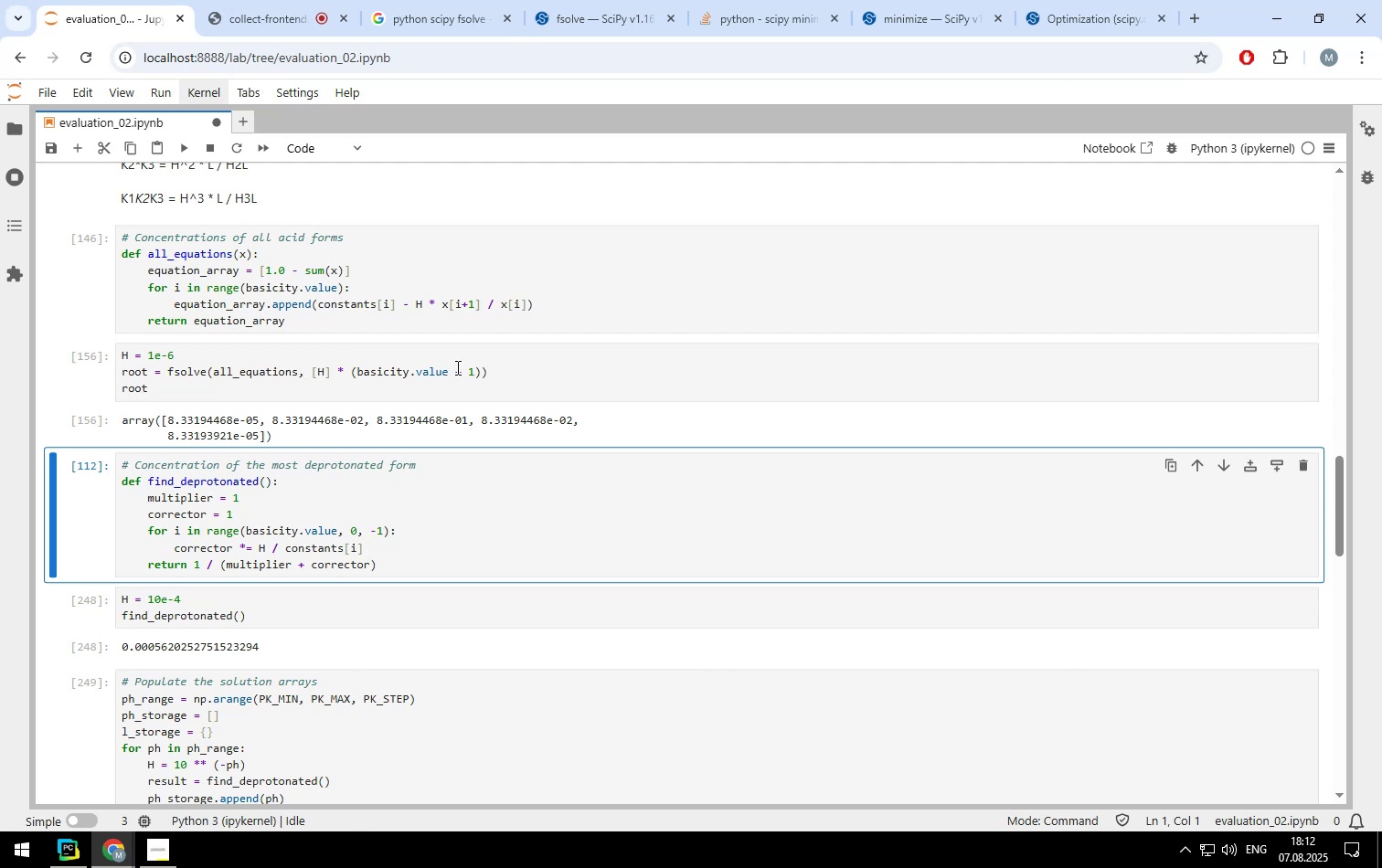 
left_click([483, 370])
 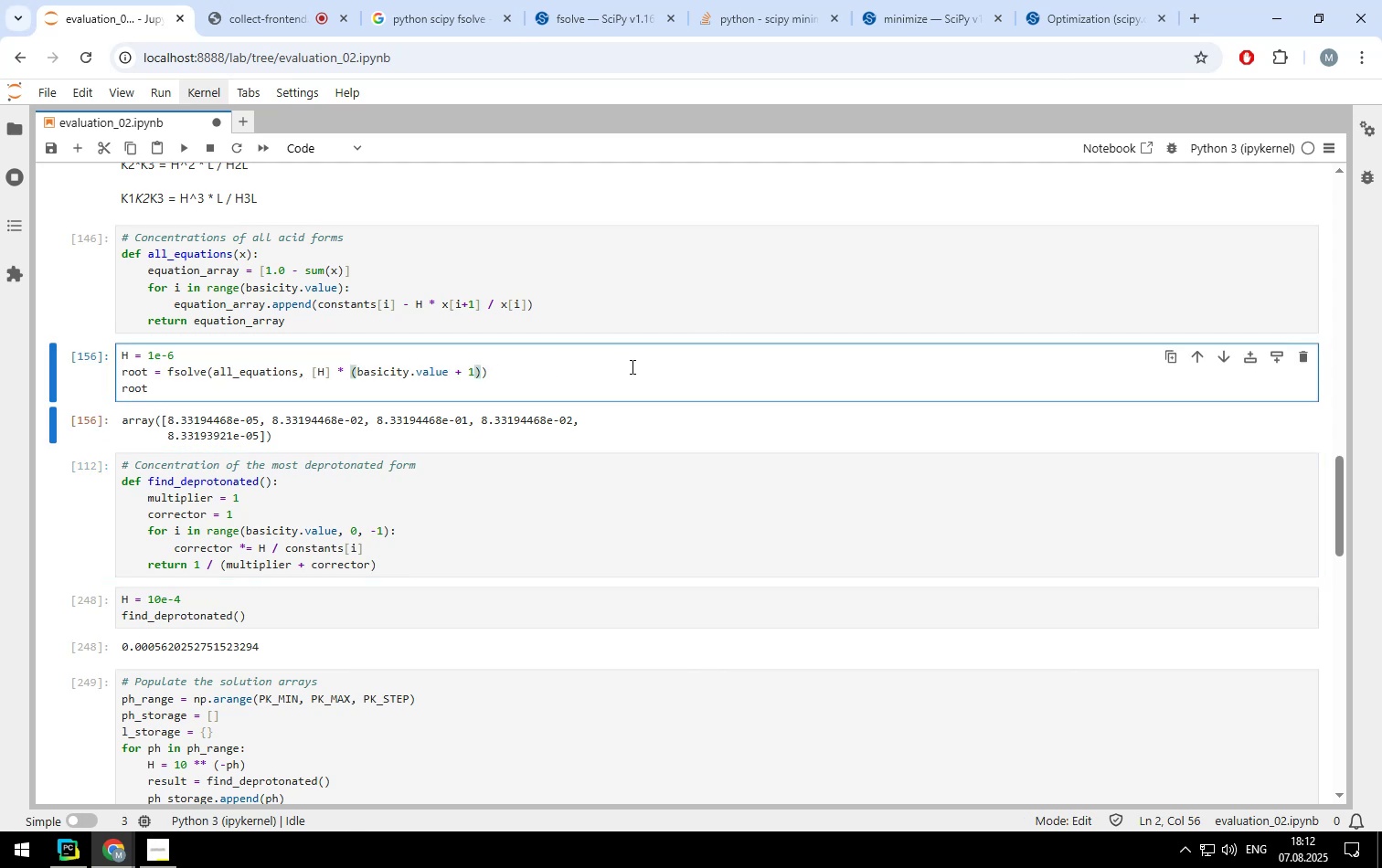 
type(, xtol=1-)
key(Backspace)
key(Backspace)
type(H)
 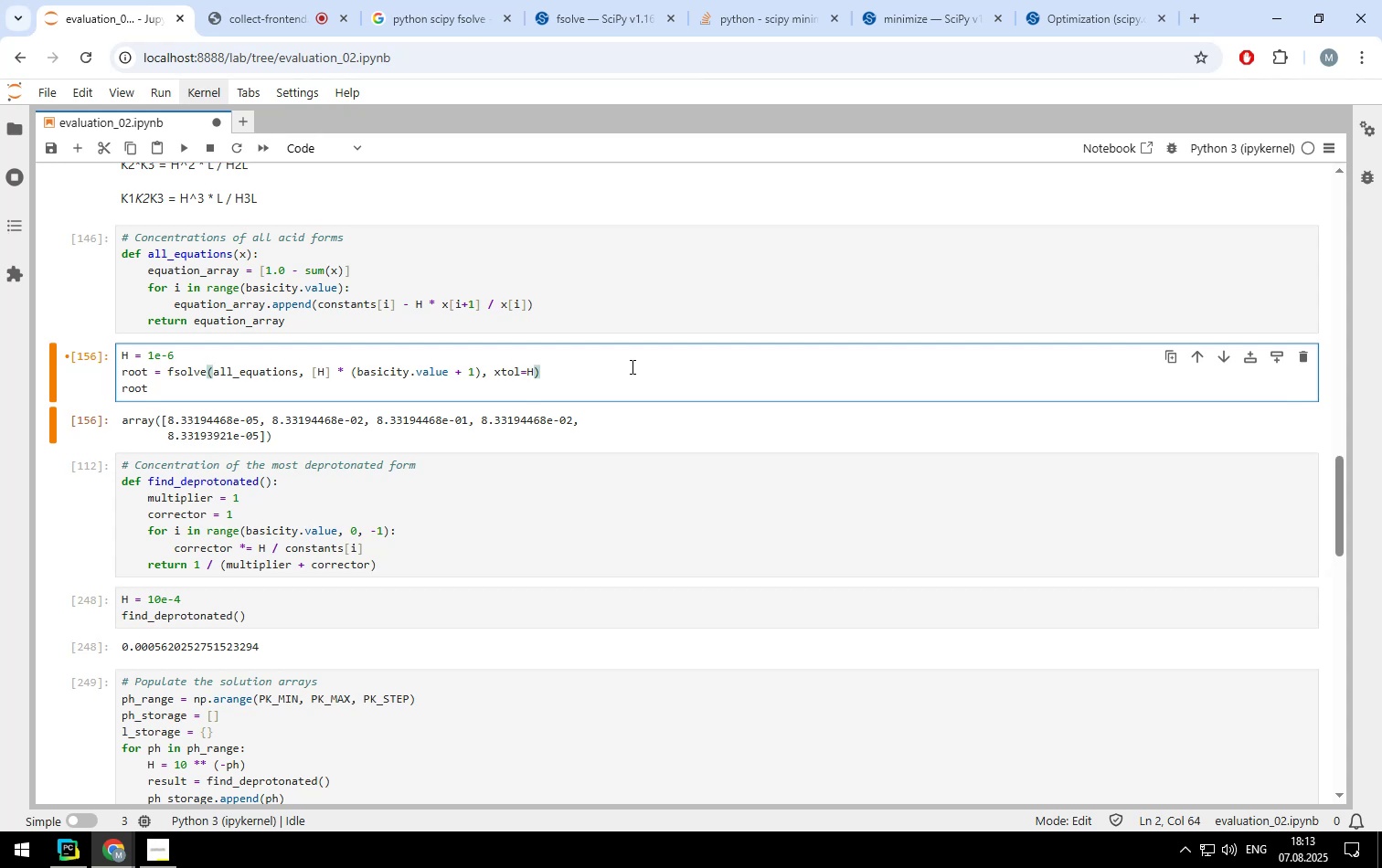 
key(Shift+Enter)
 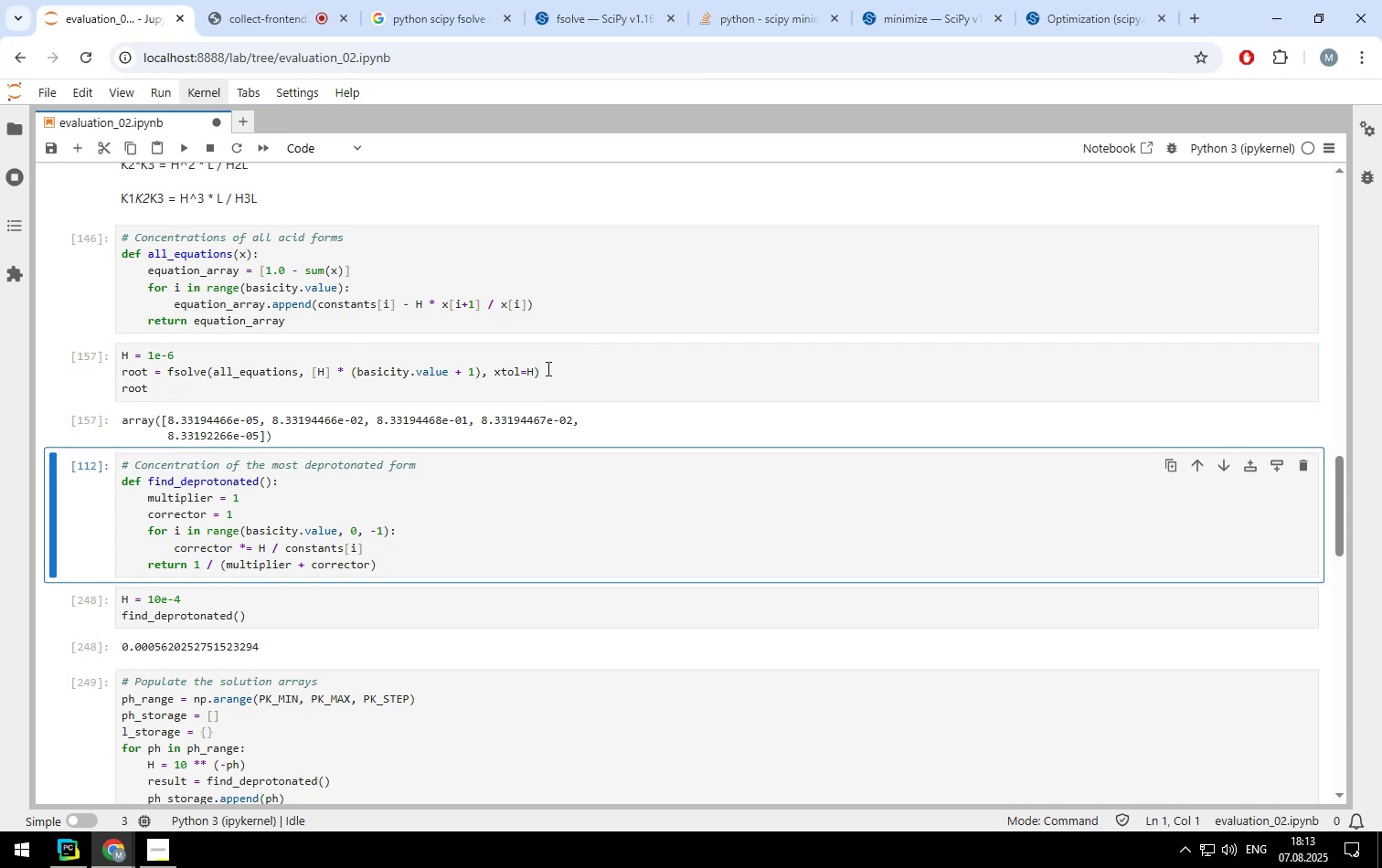 
left_click([533, 369])
 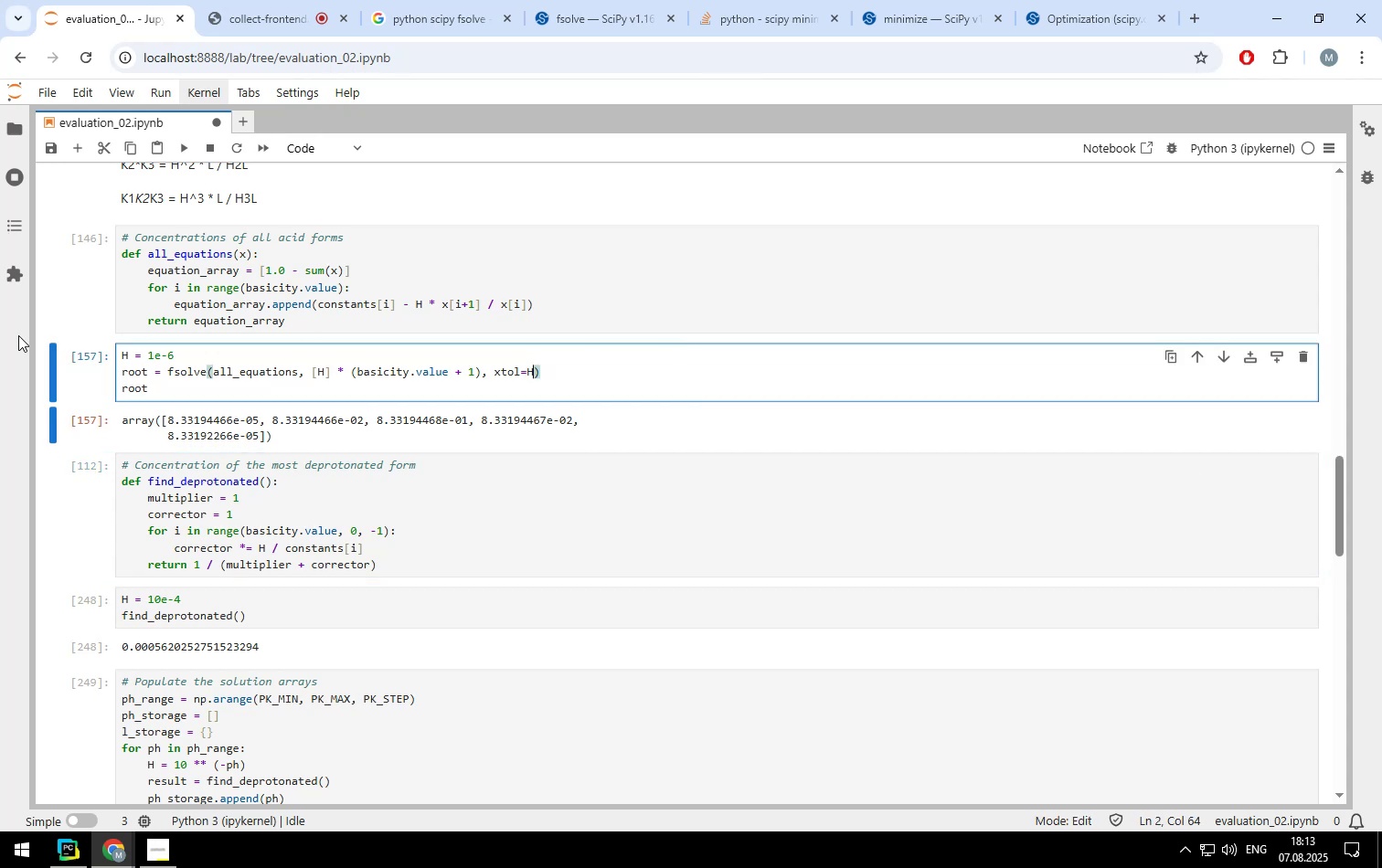 
left_click([175, 355])
 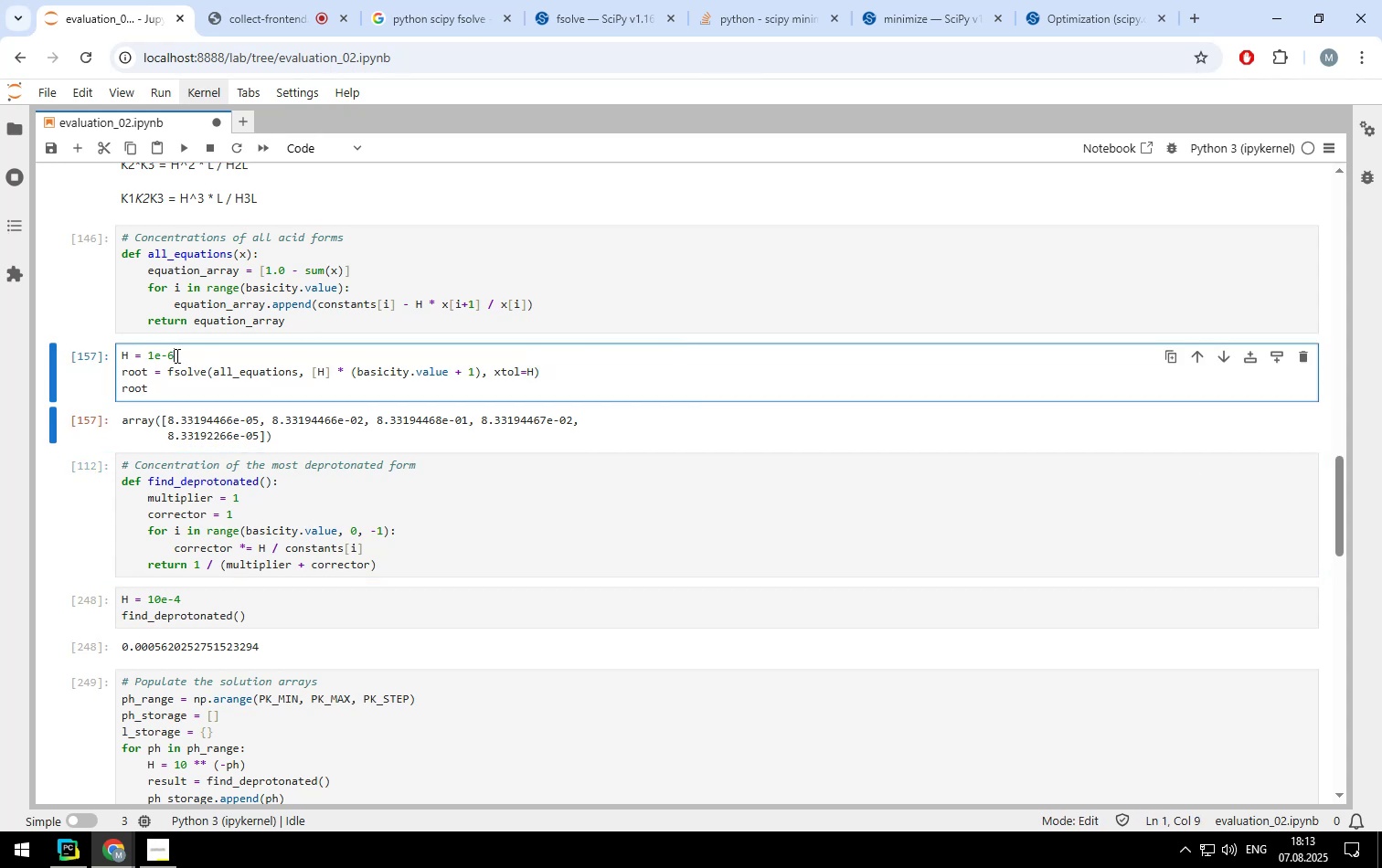 
key(Backspace)
 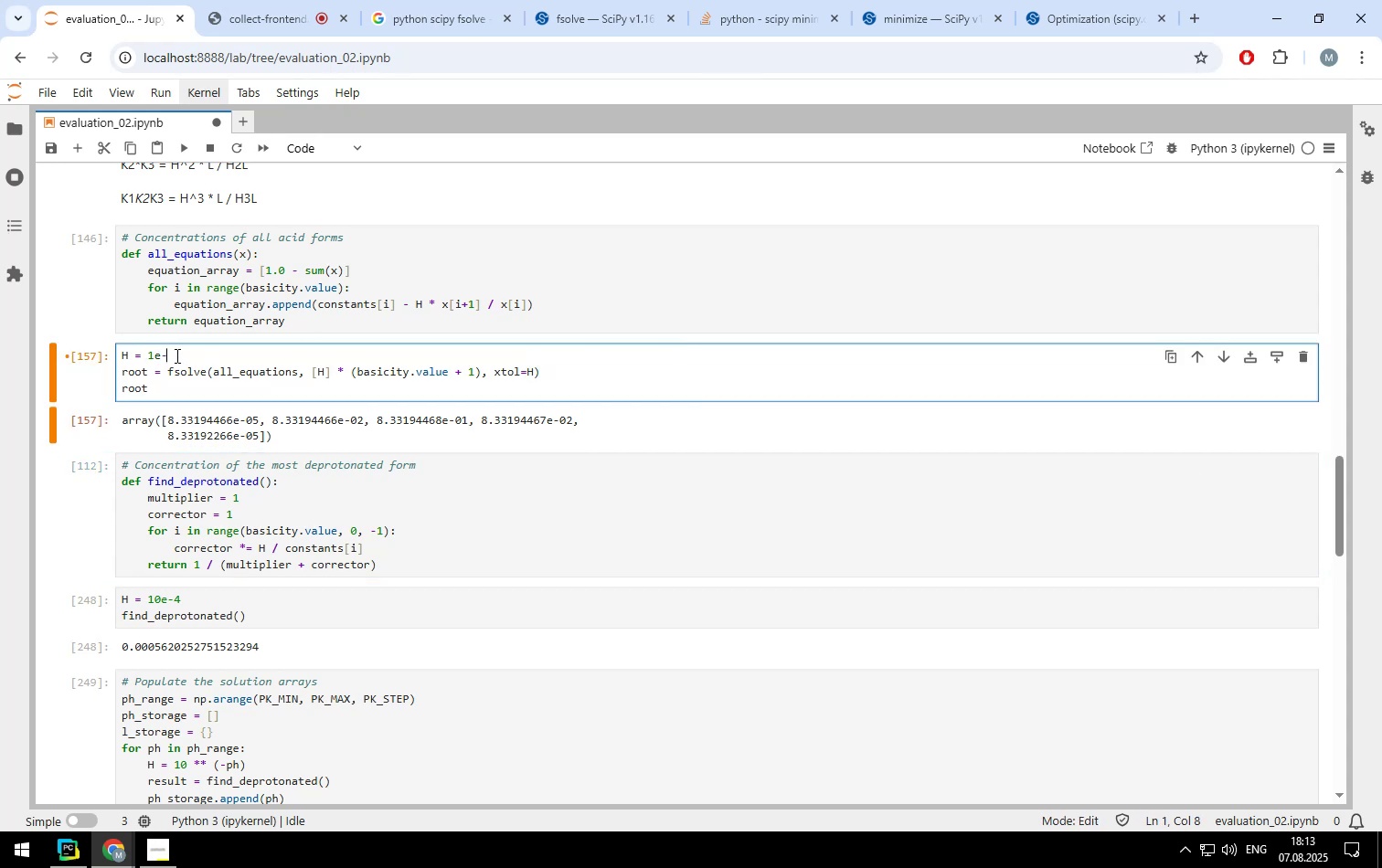 
key(7)
 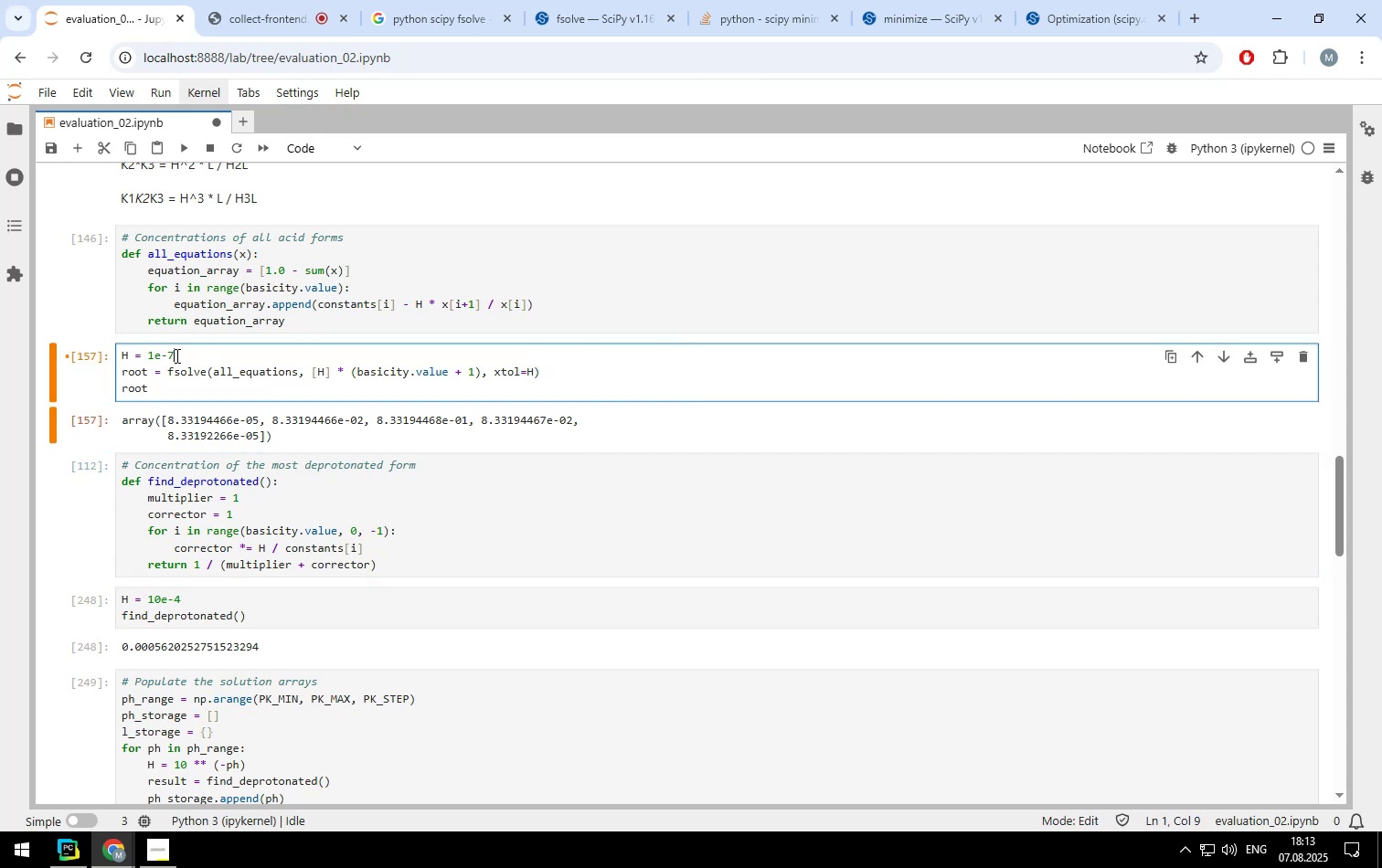 
key(Shift+ShiftLeft)
 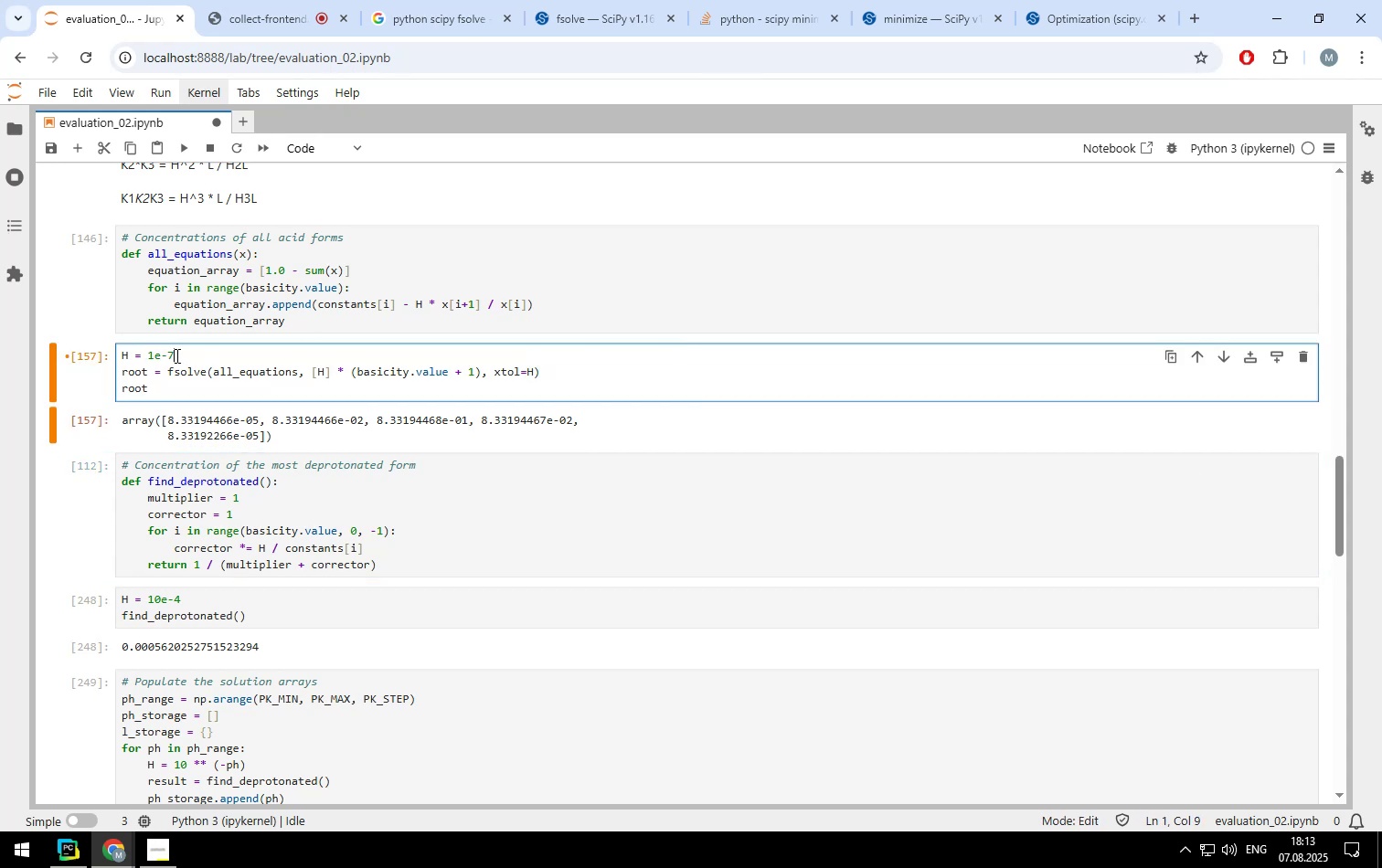 
key(Shift+Enter)
 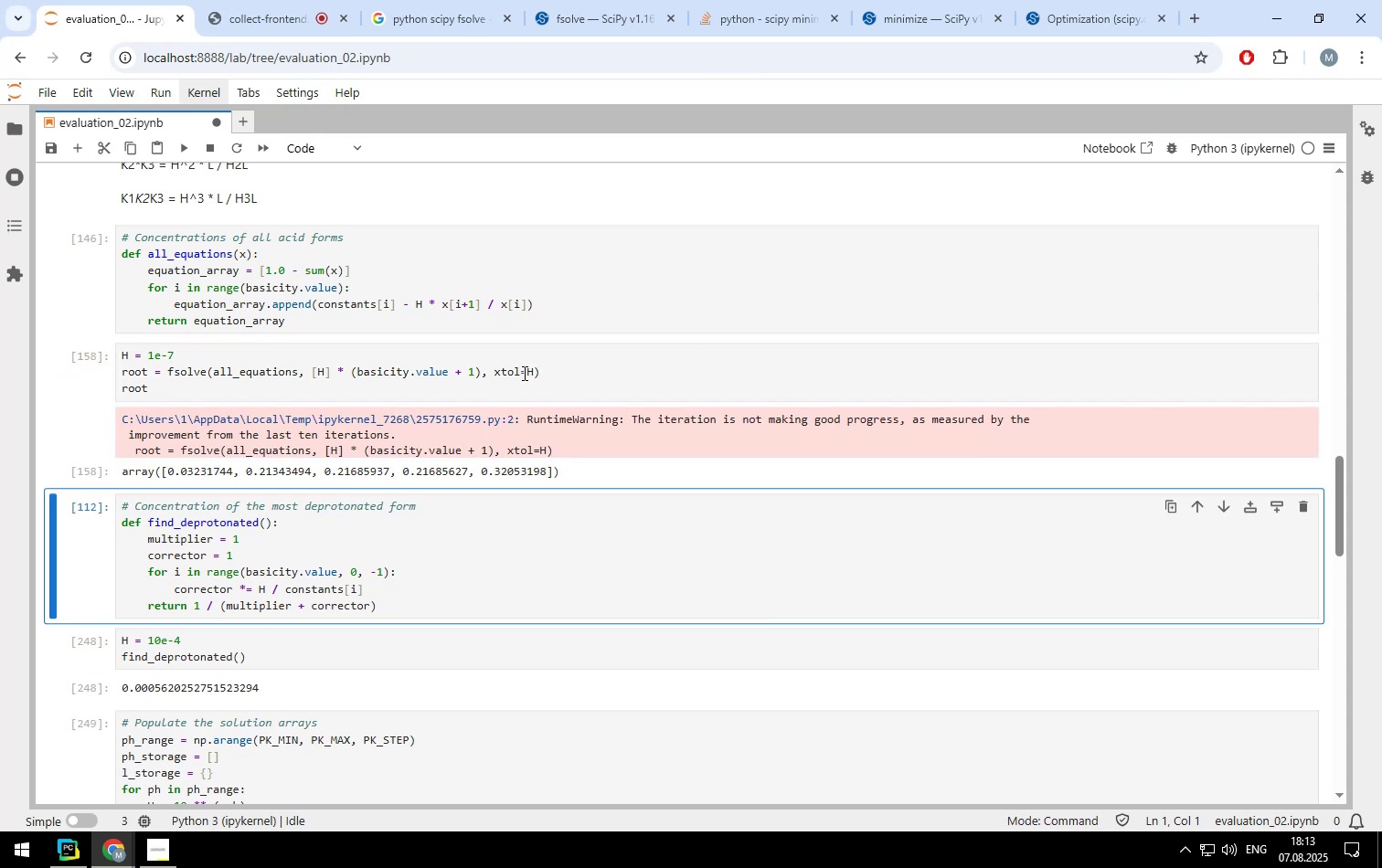 
left_click([530, 374])
 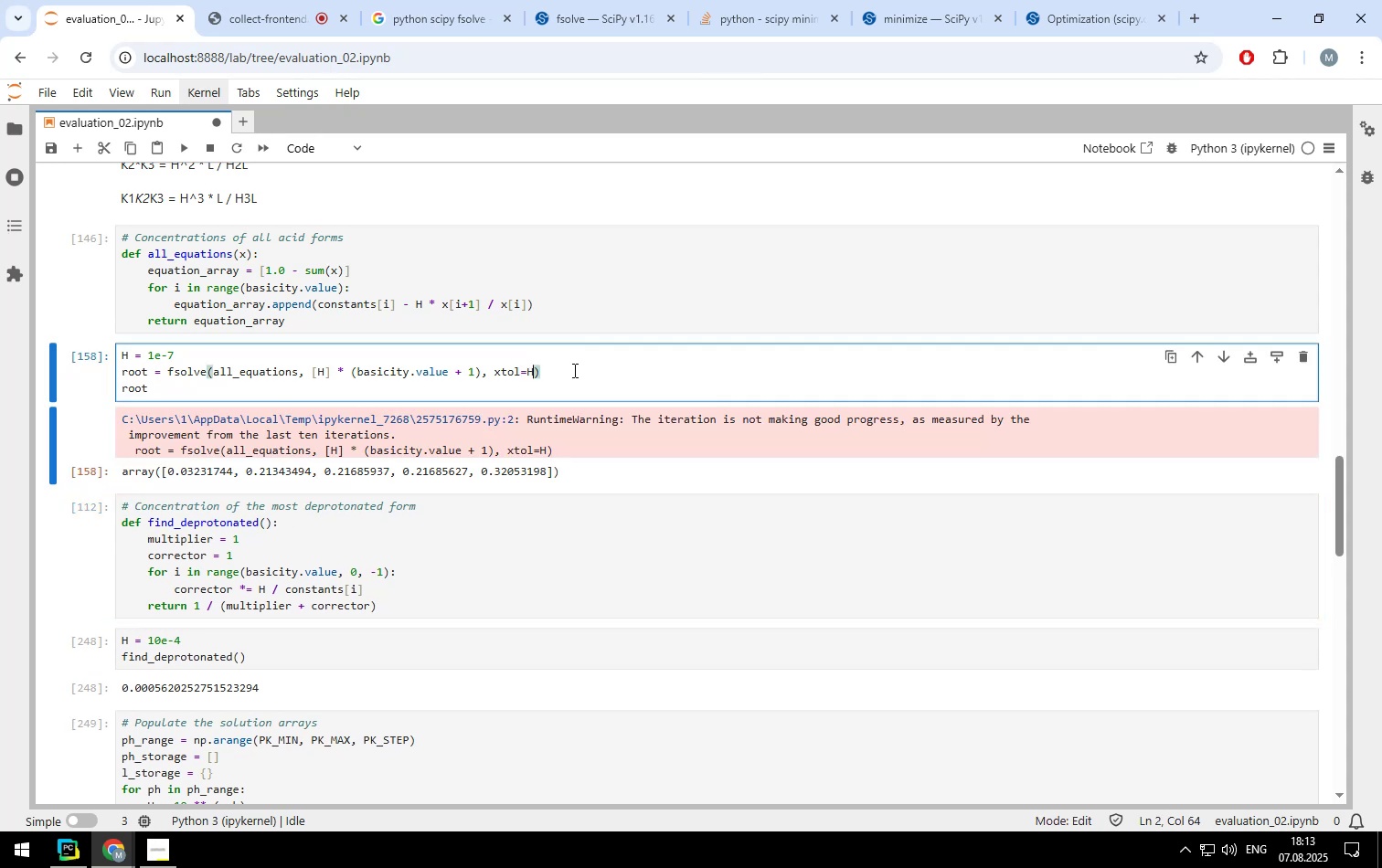 
key(Backspace)
 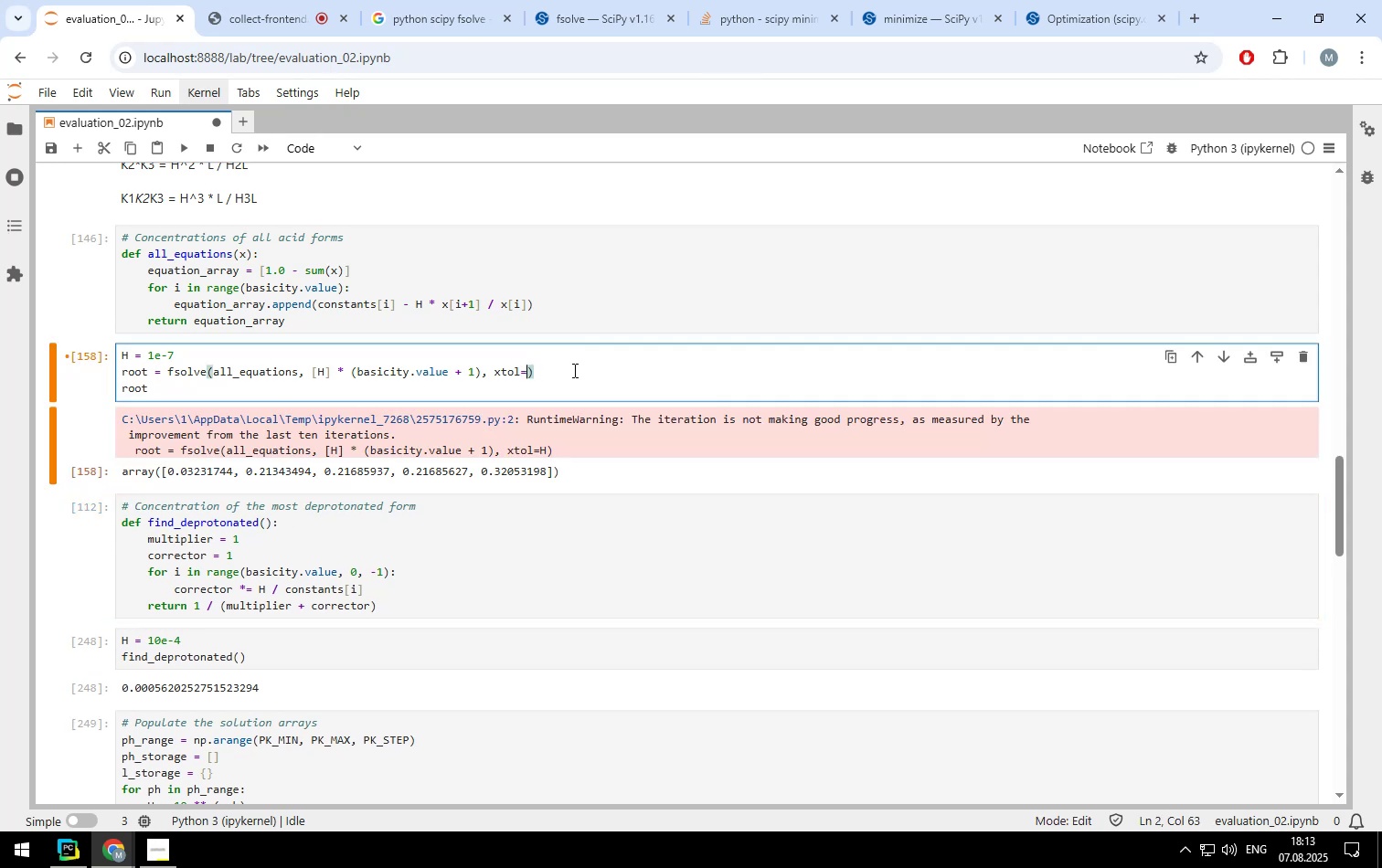 
key(1)
 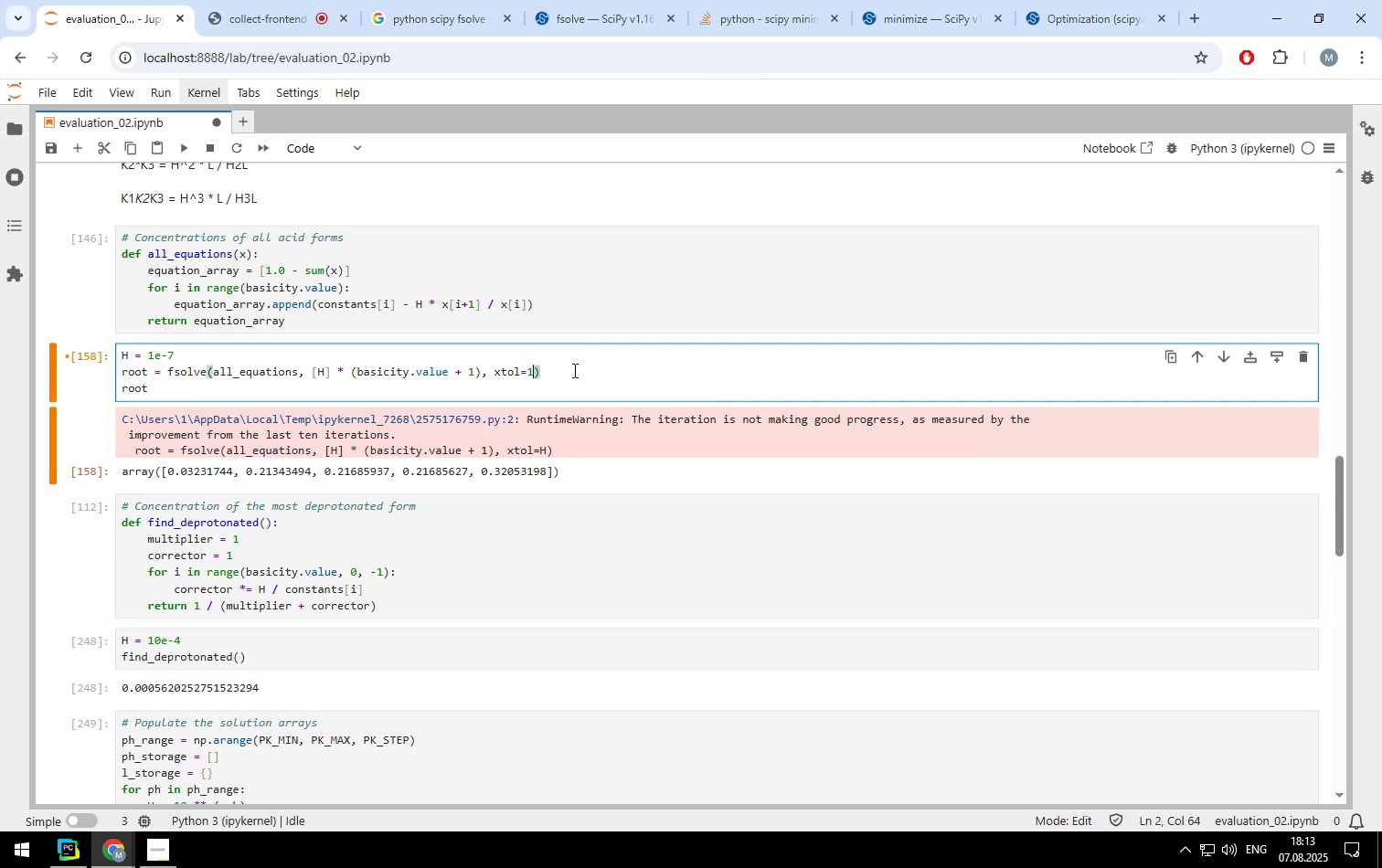 
key(Minus)
 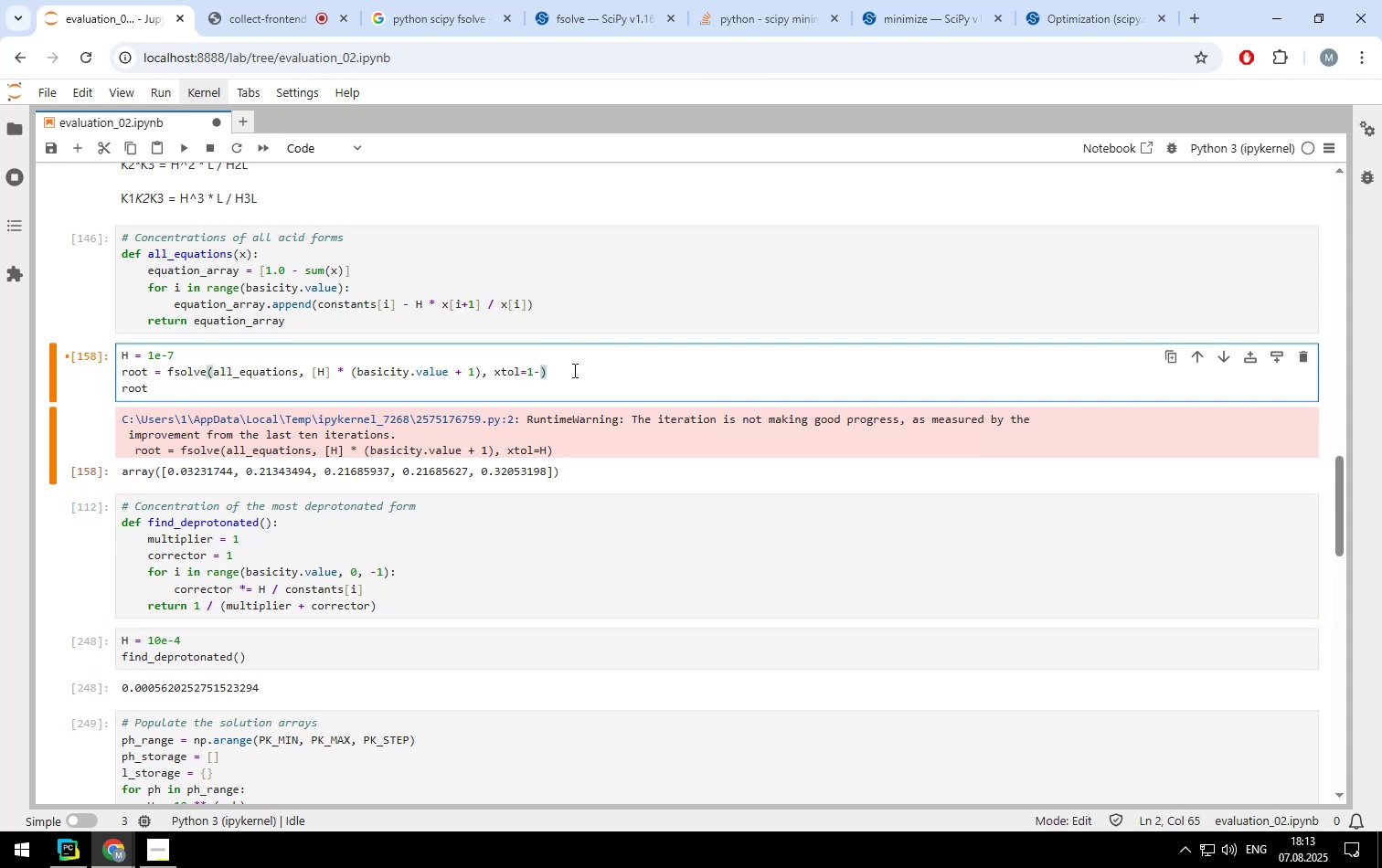 
key(Backspace)
 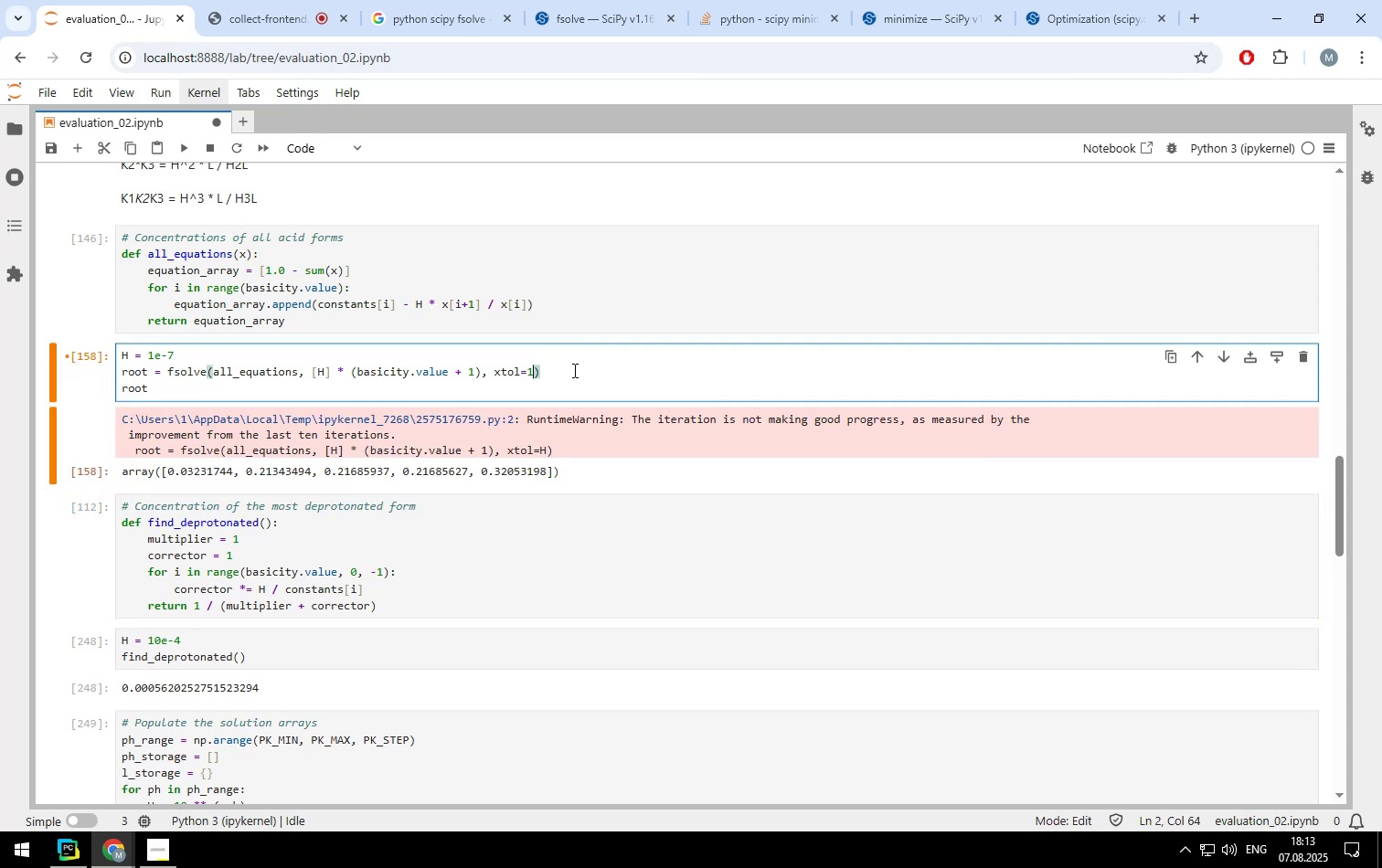 
key(E)
 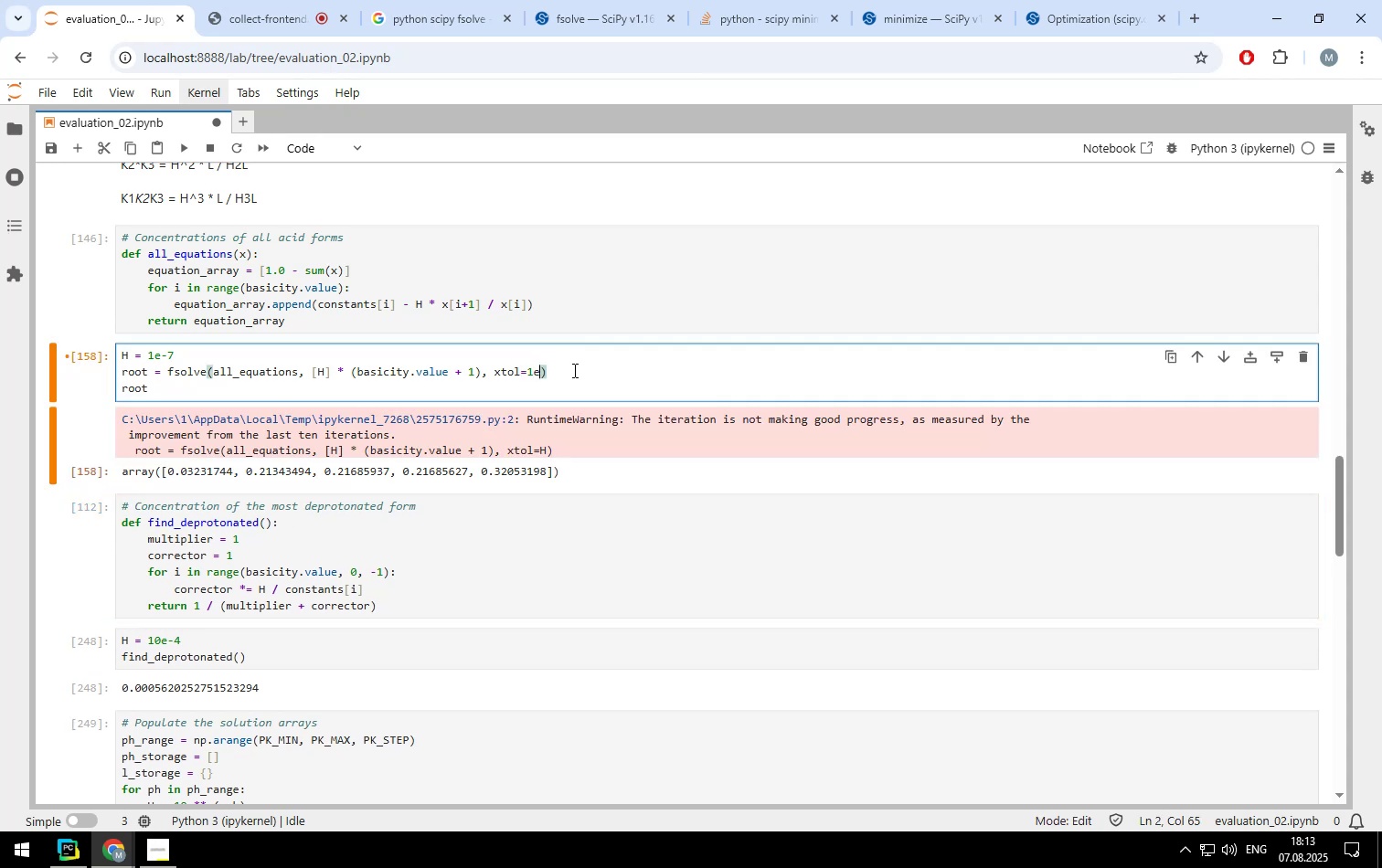 
key(Minus)
 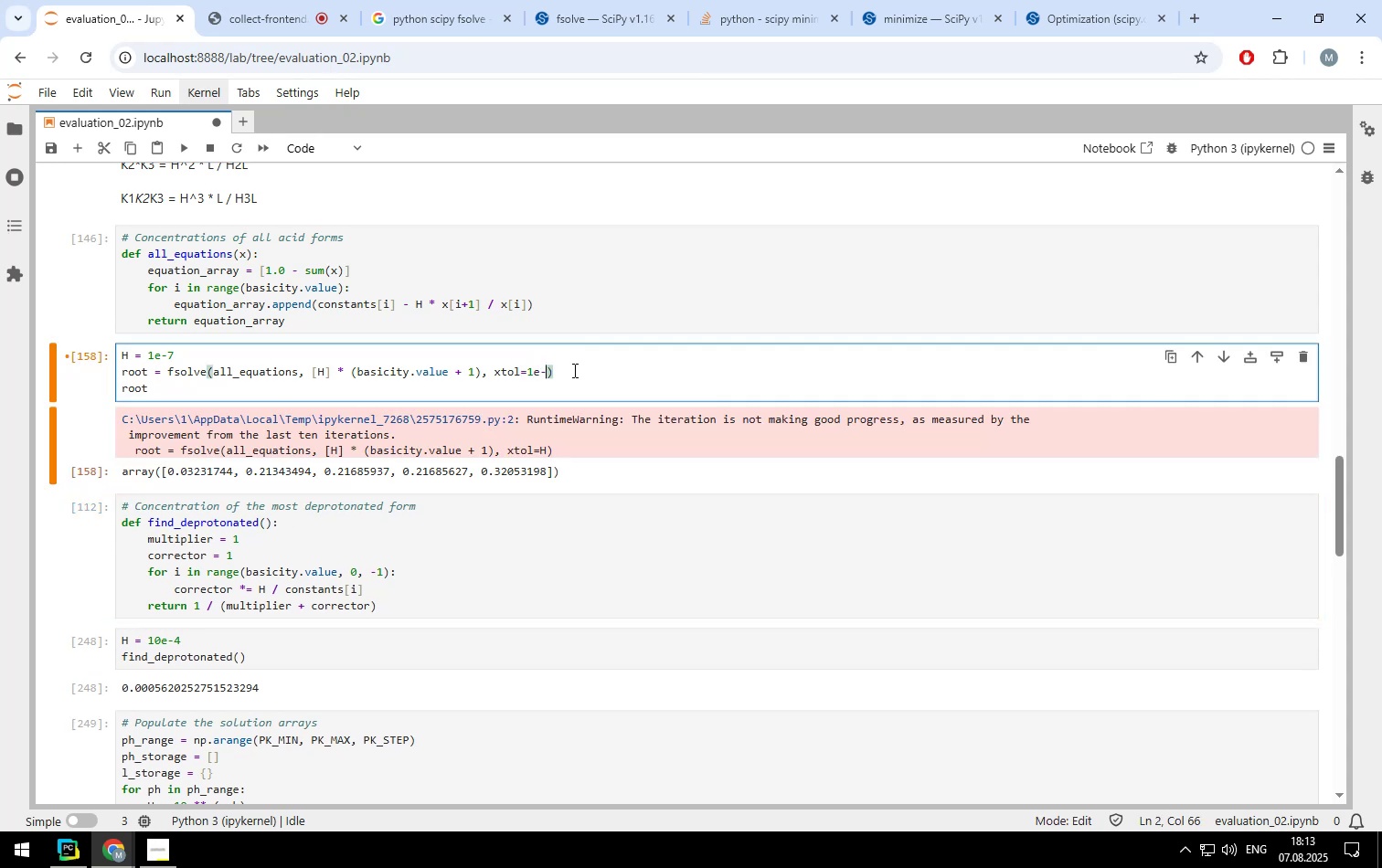 
key(8)
 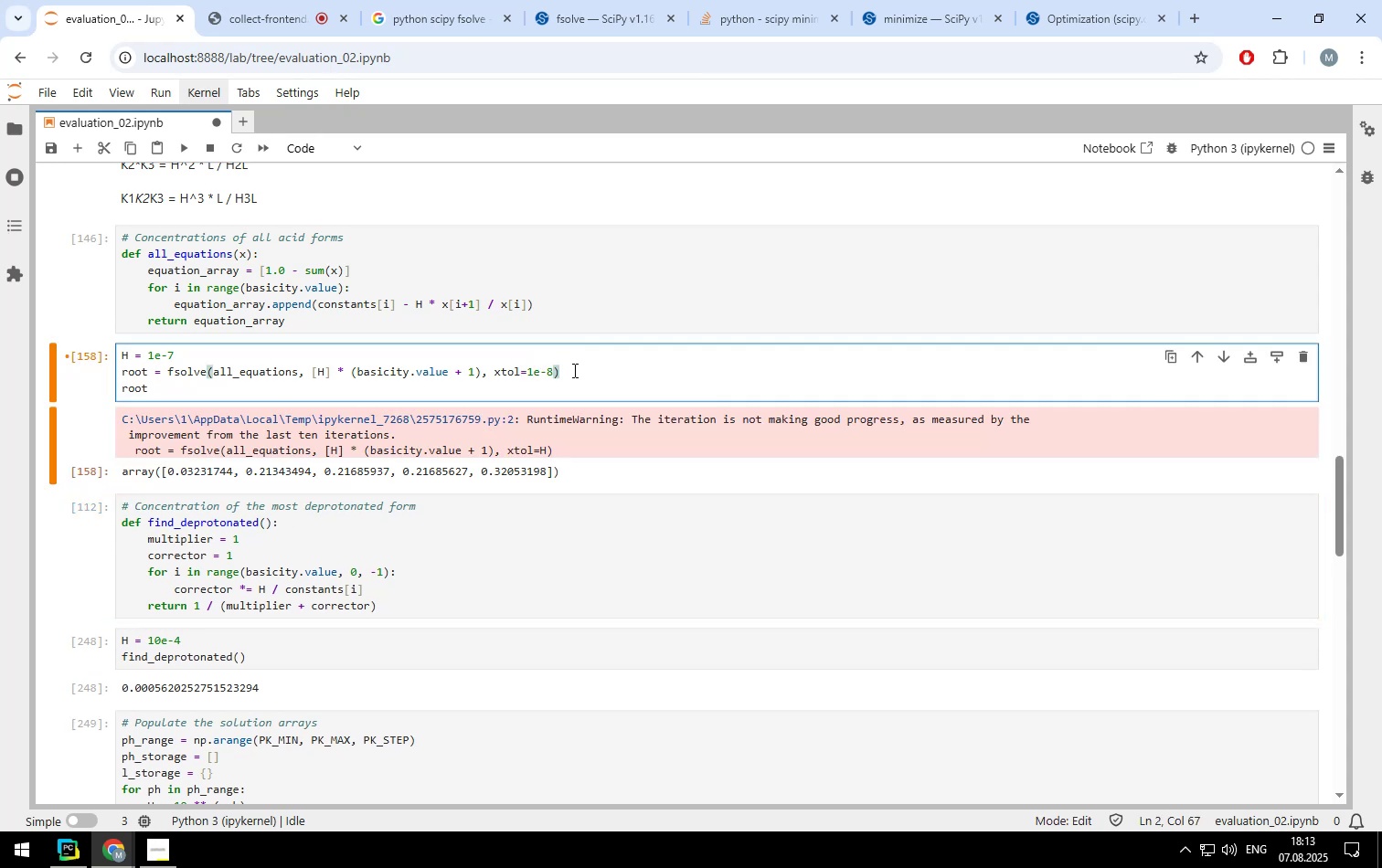 
key(Shift+ShiftLeft)
 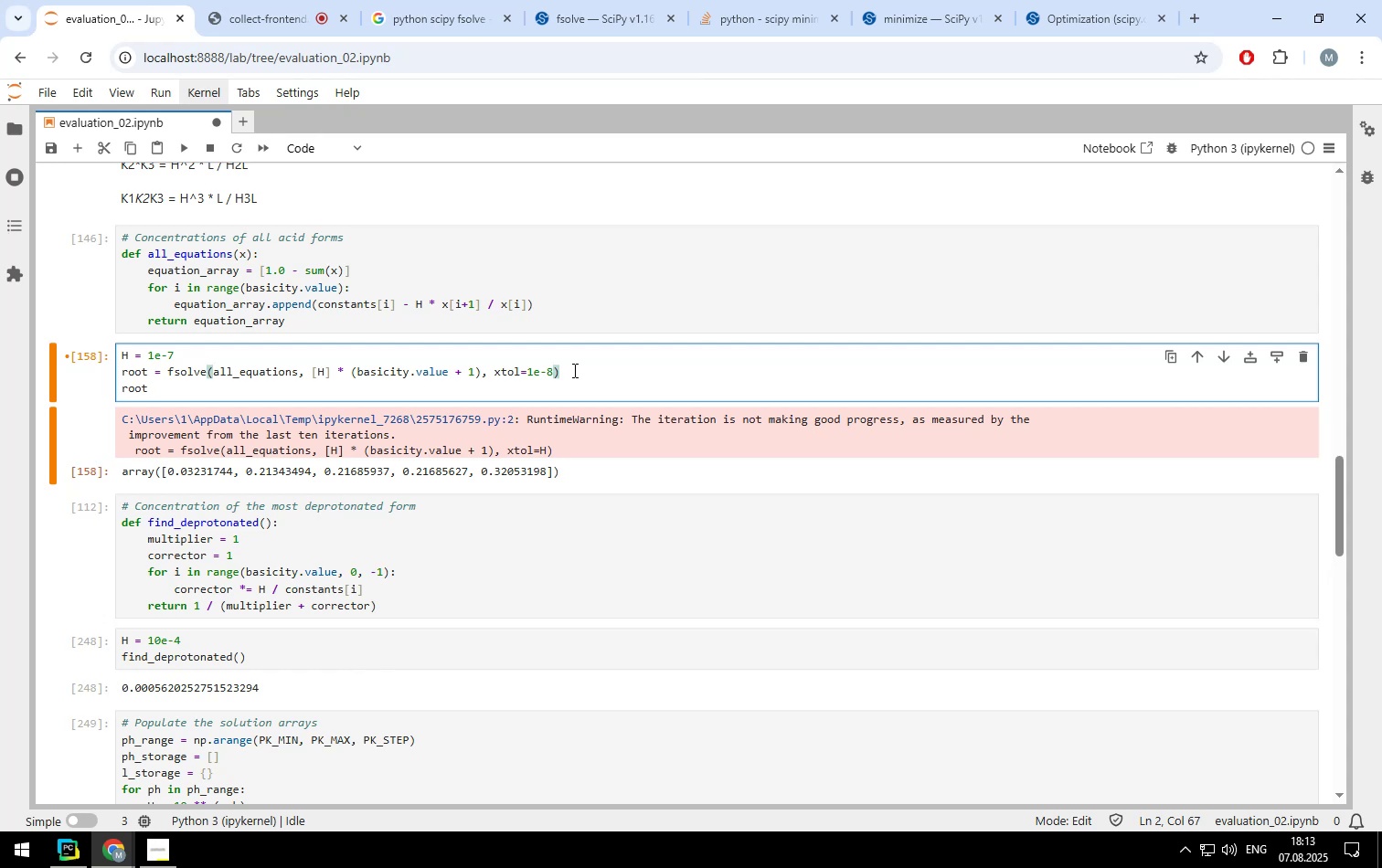 
key(Shift+Enter)
 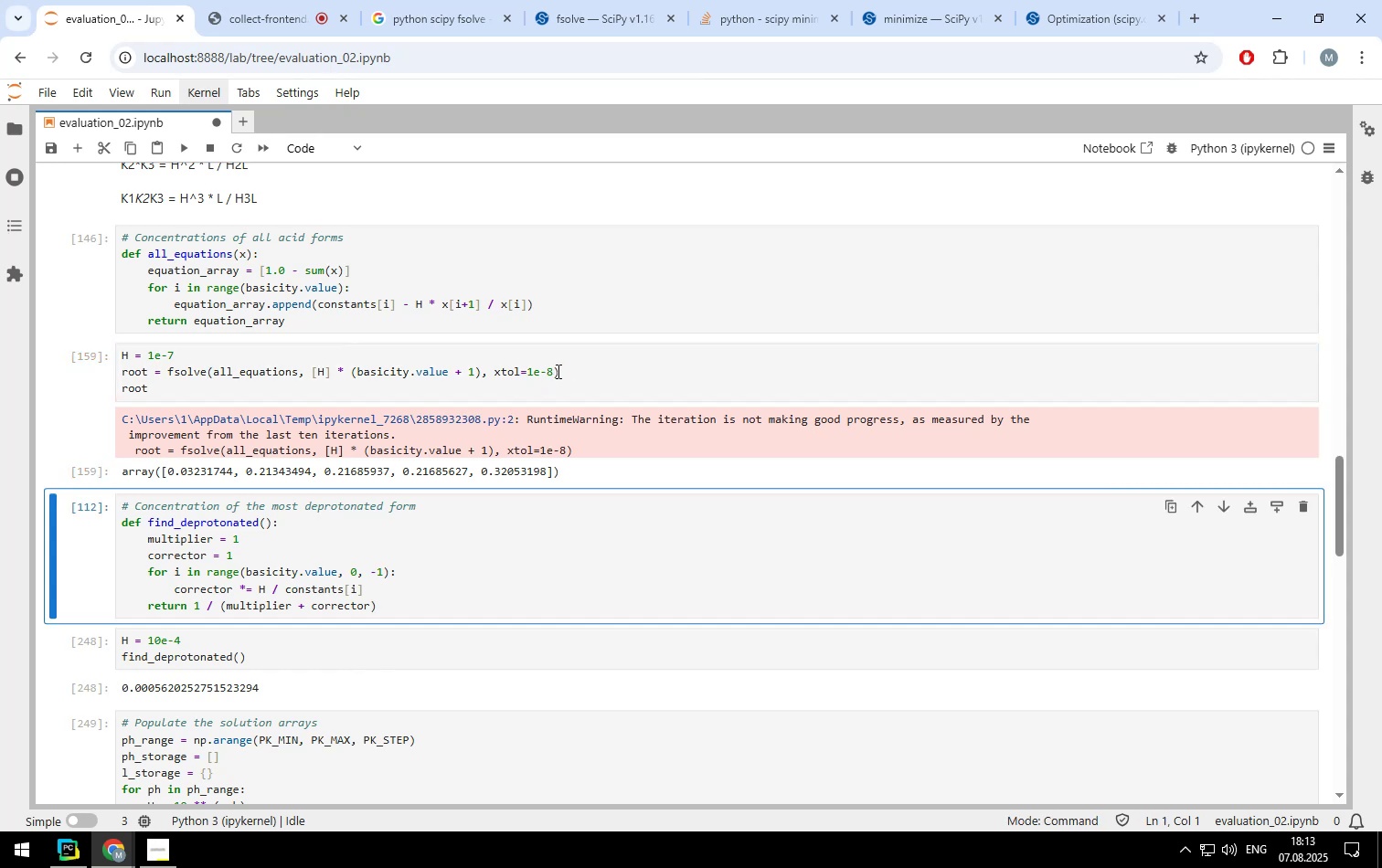 
left_click([552, 370])
 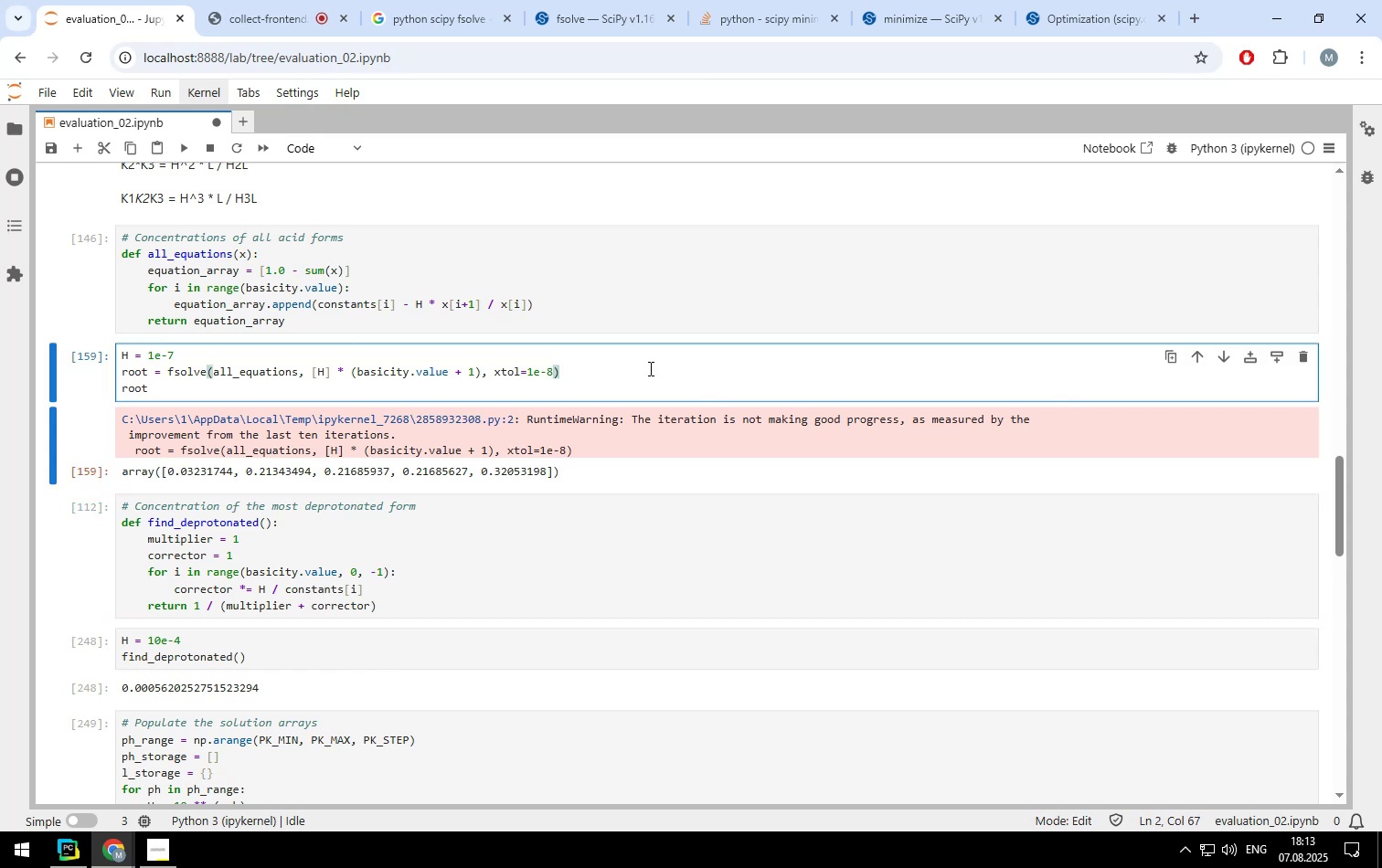 
key(Backspace)
 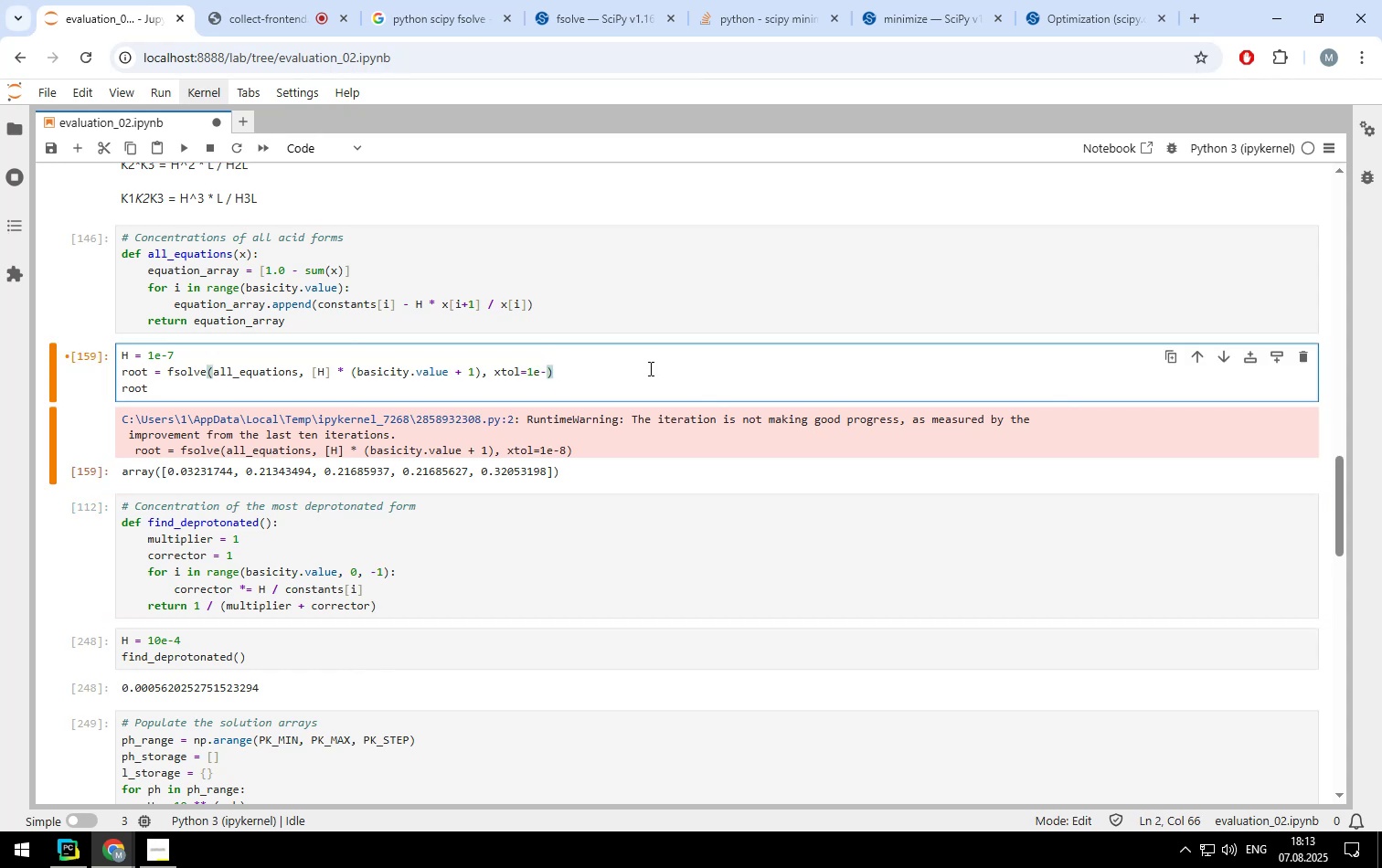 
key(6)
 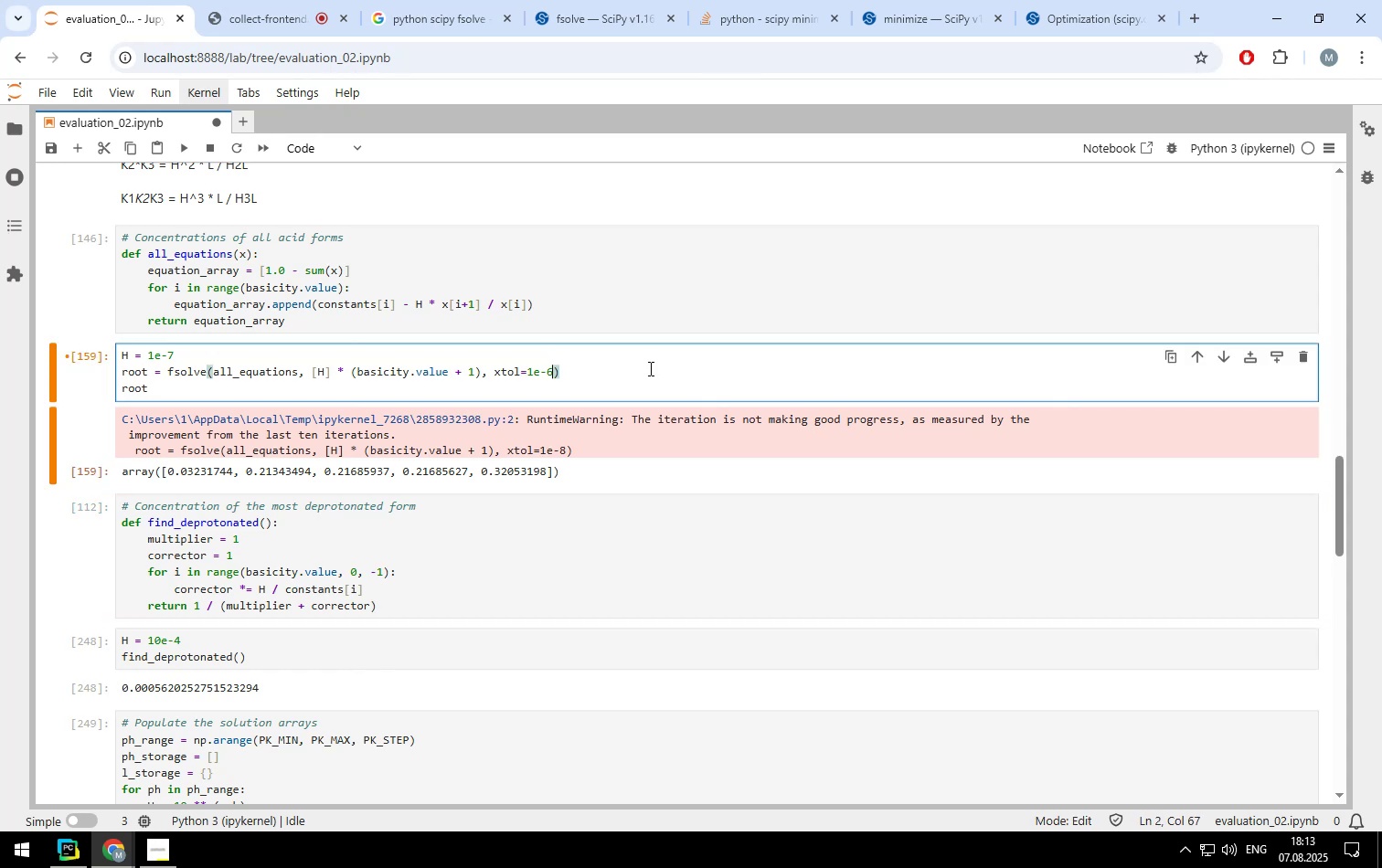 
key(Shift+ShiftLeft)
 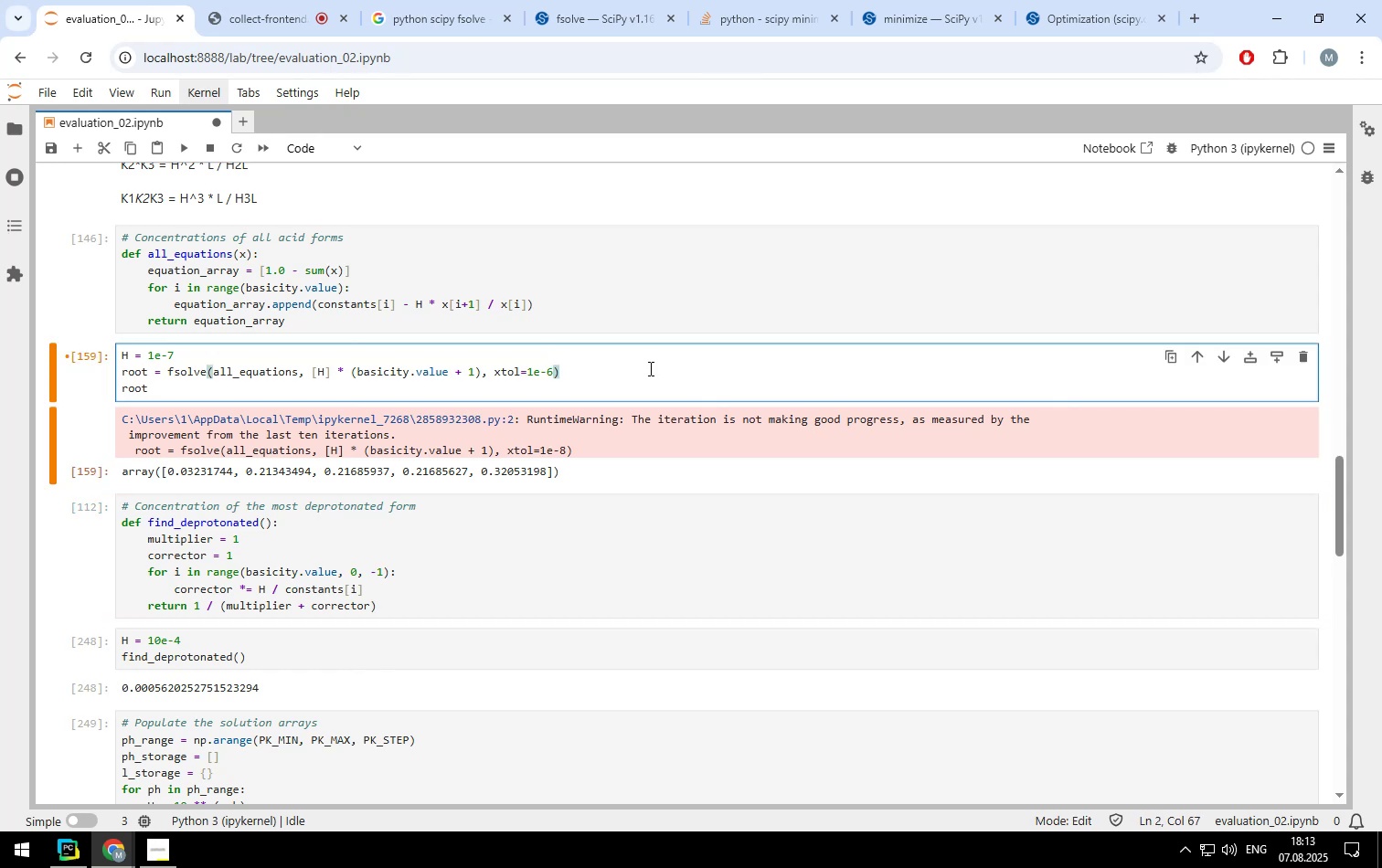 
key(Shift+Enter)
 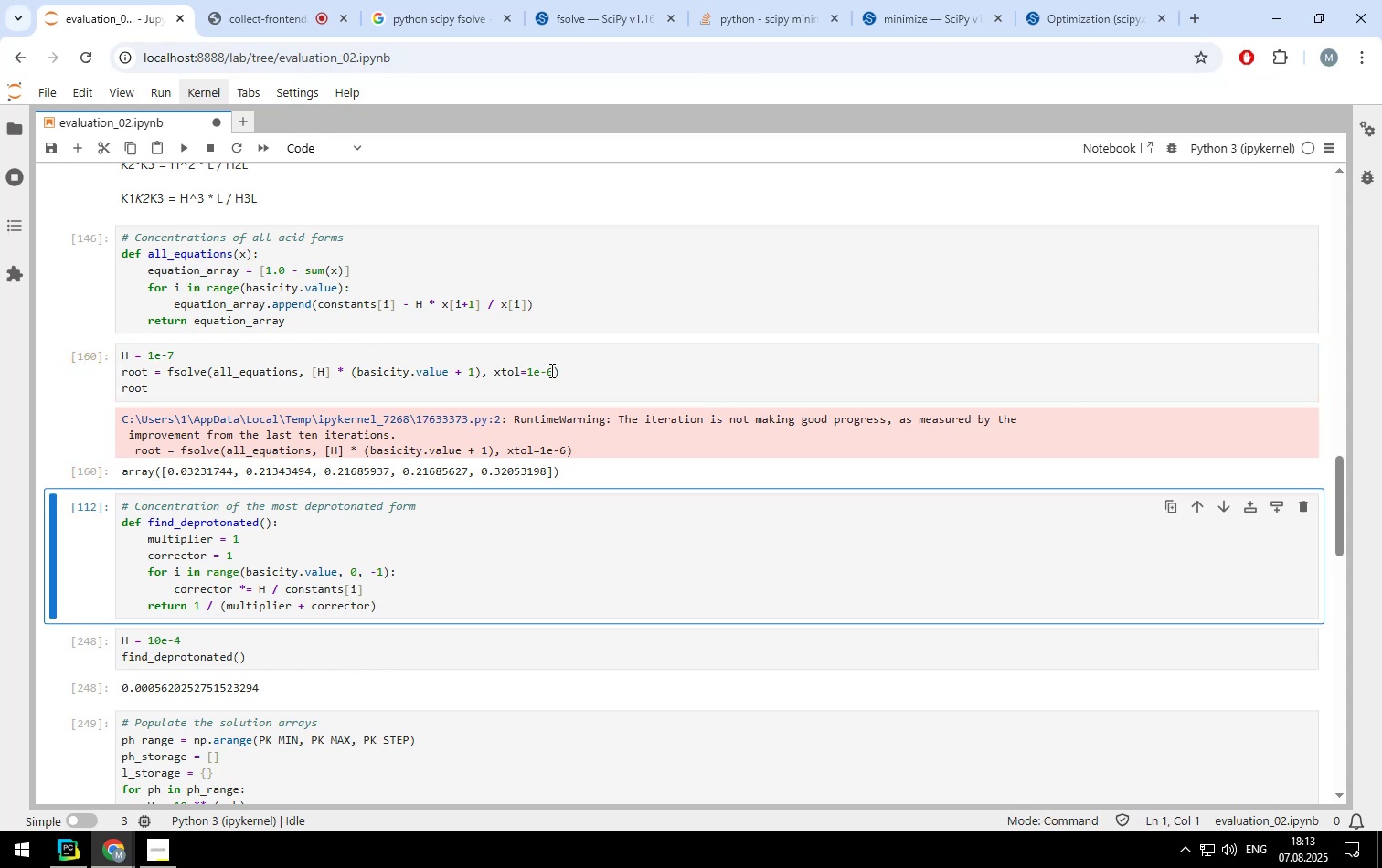 
left_click([550, 370])
 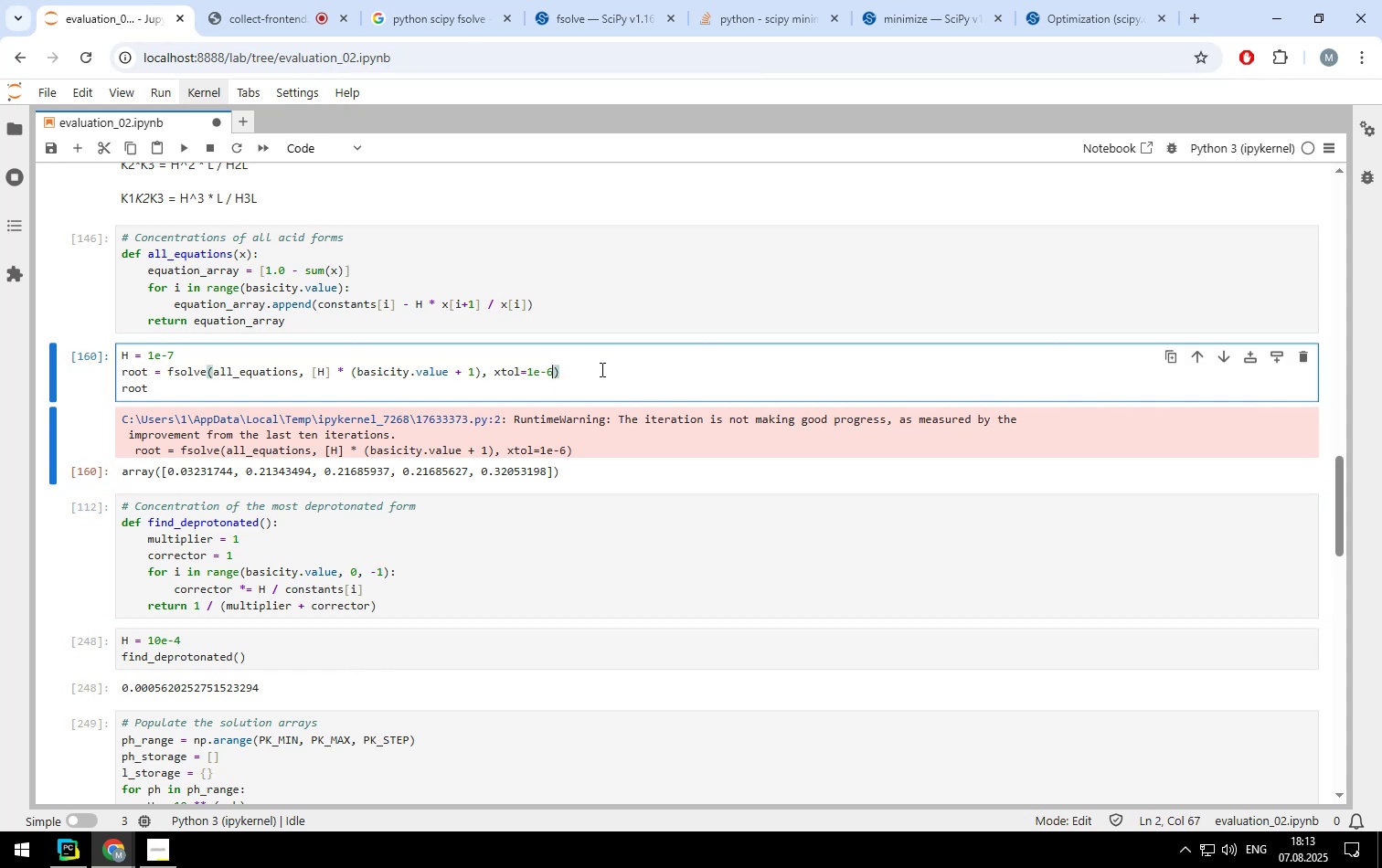 
key(Backspace)
 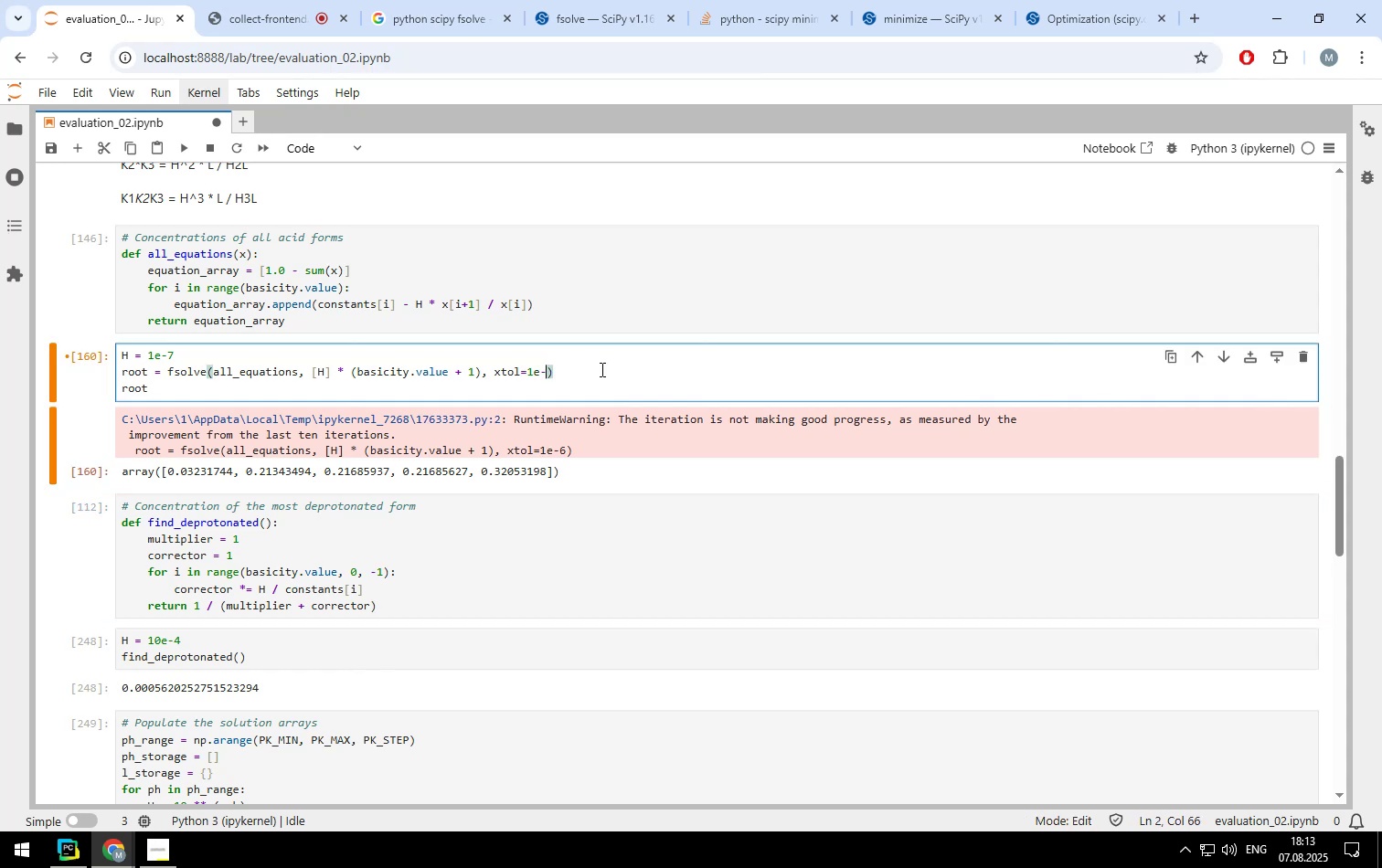 
key(5)
 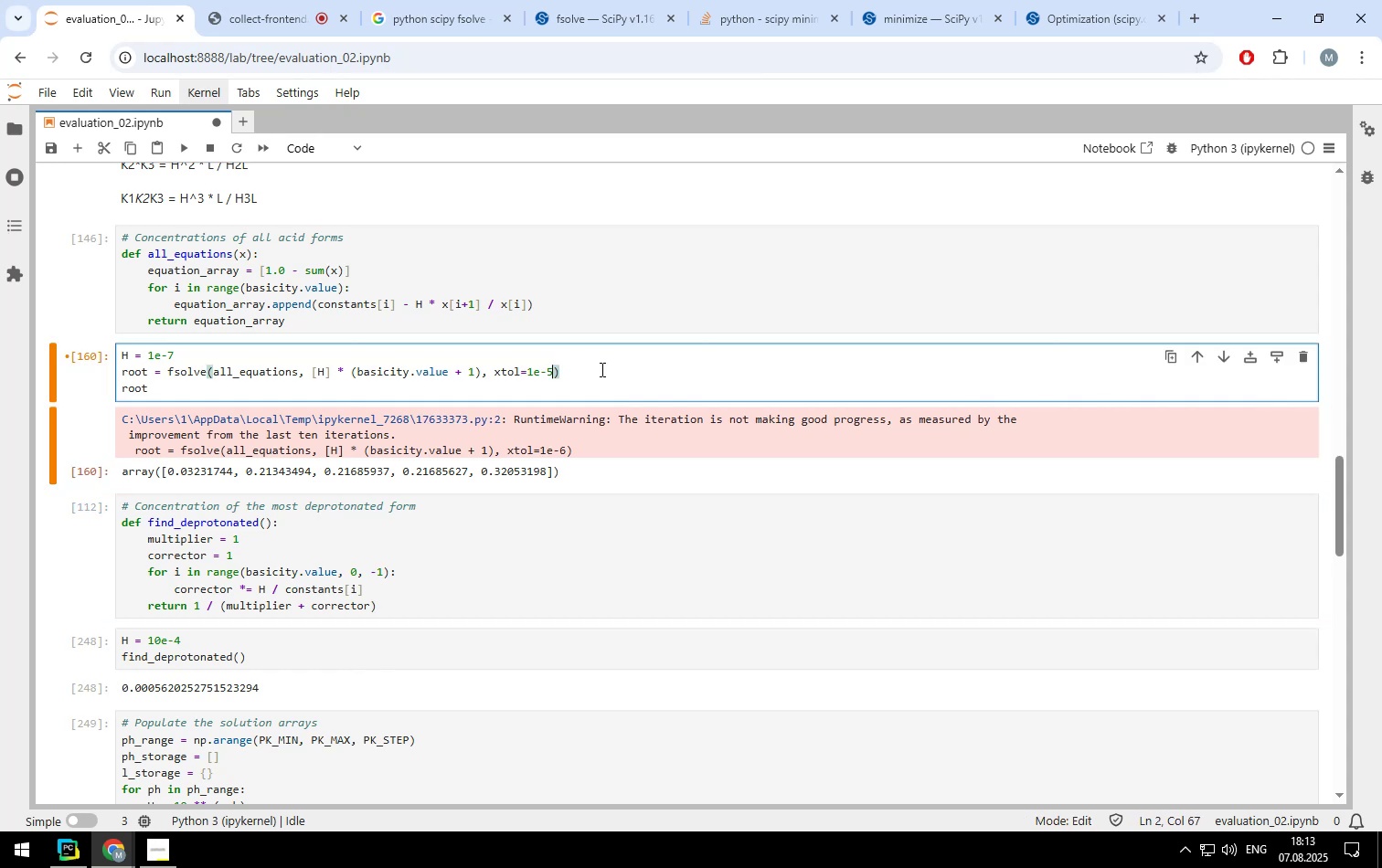 
key(Shift+ShiftLeft)
 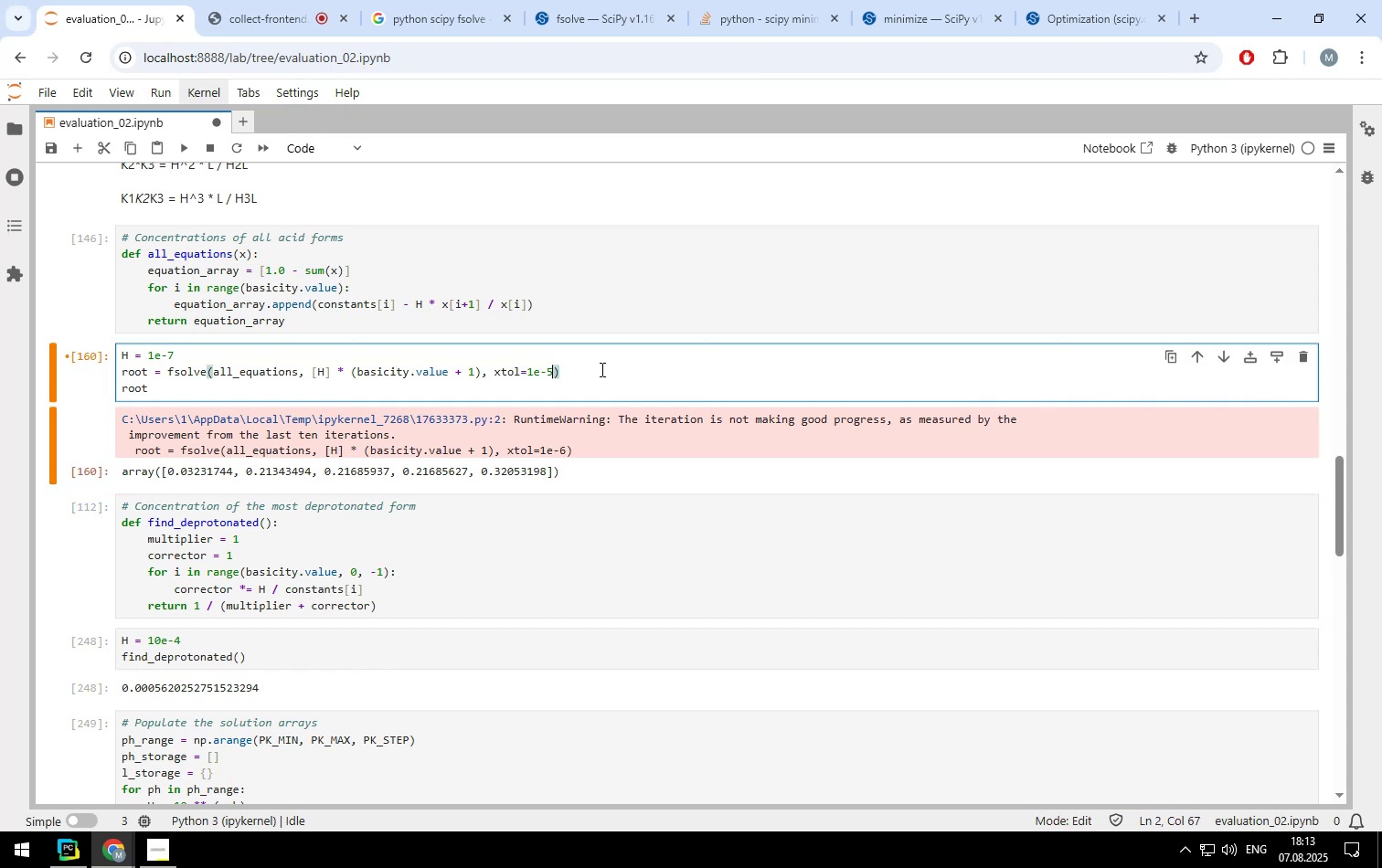 
key(Shift+Enter)
 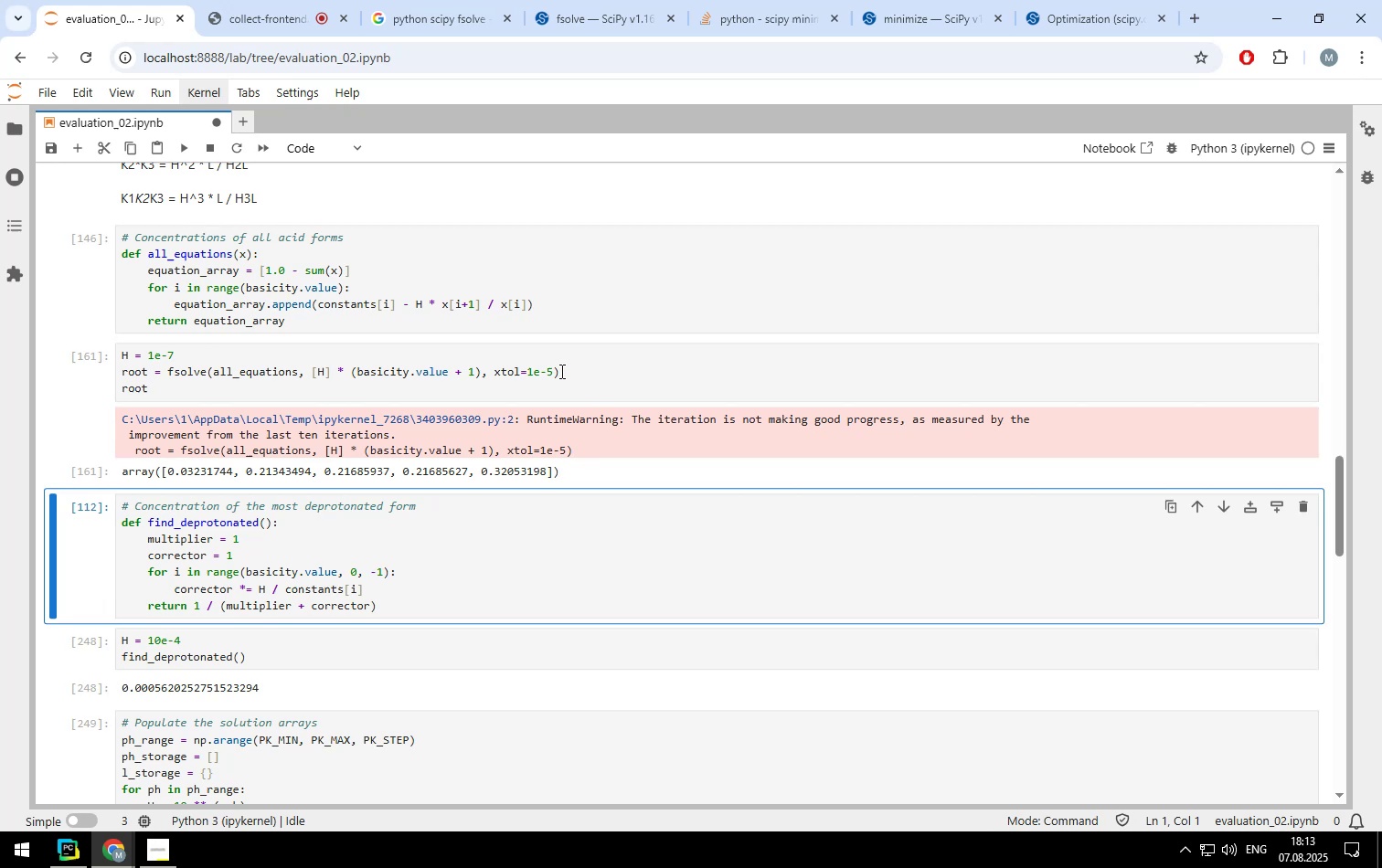 
left_click([548, 371])
 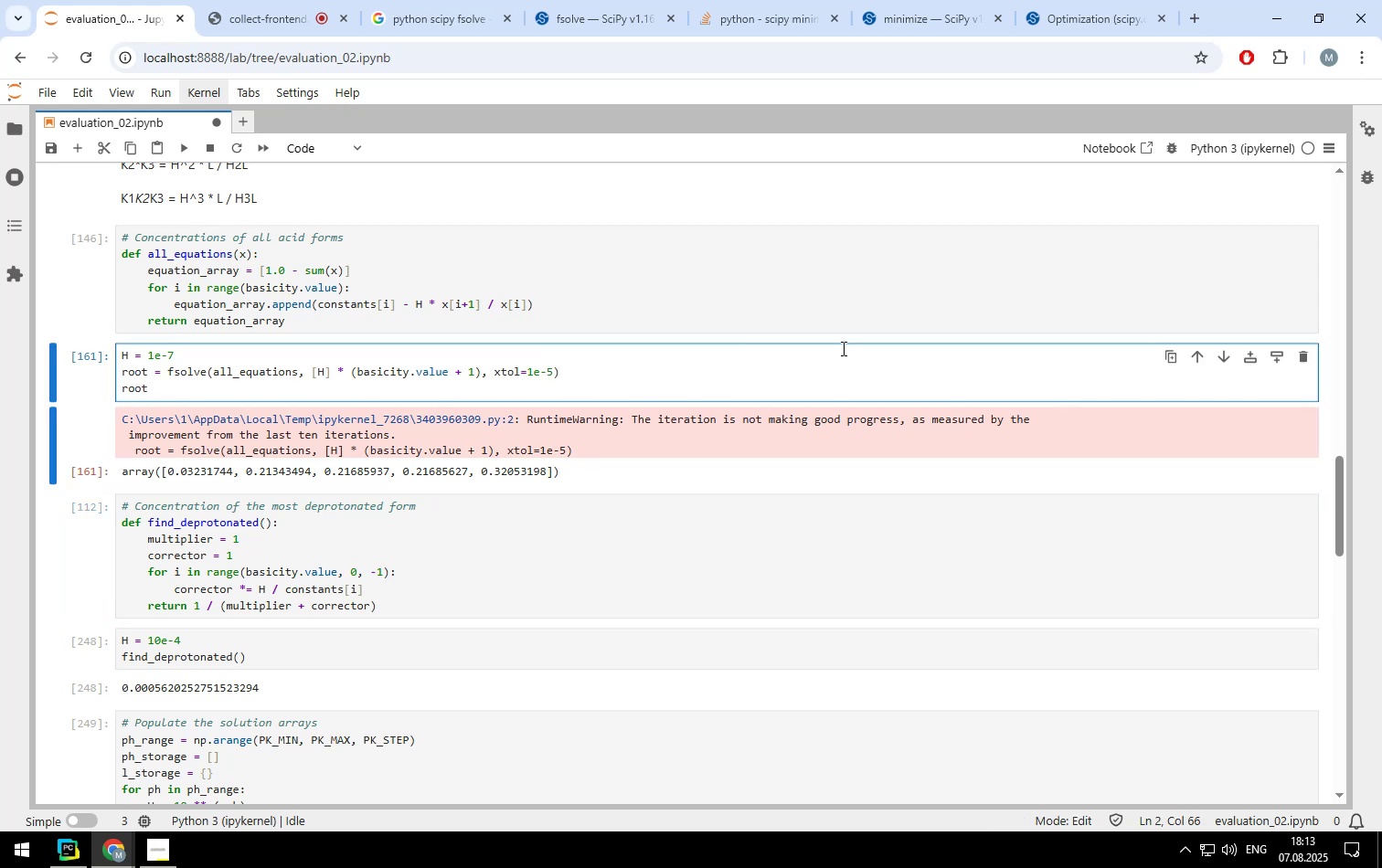 
key(ArrowRight)
 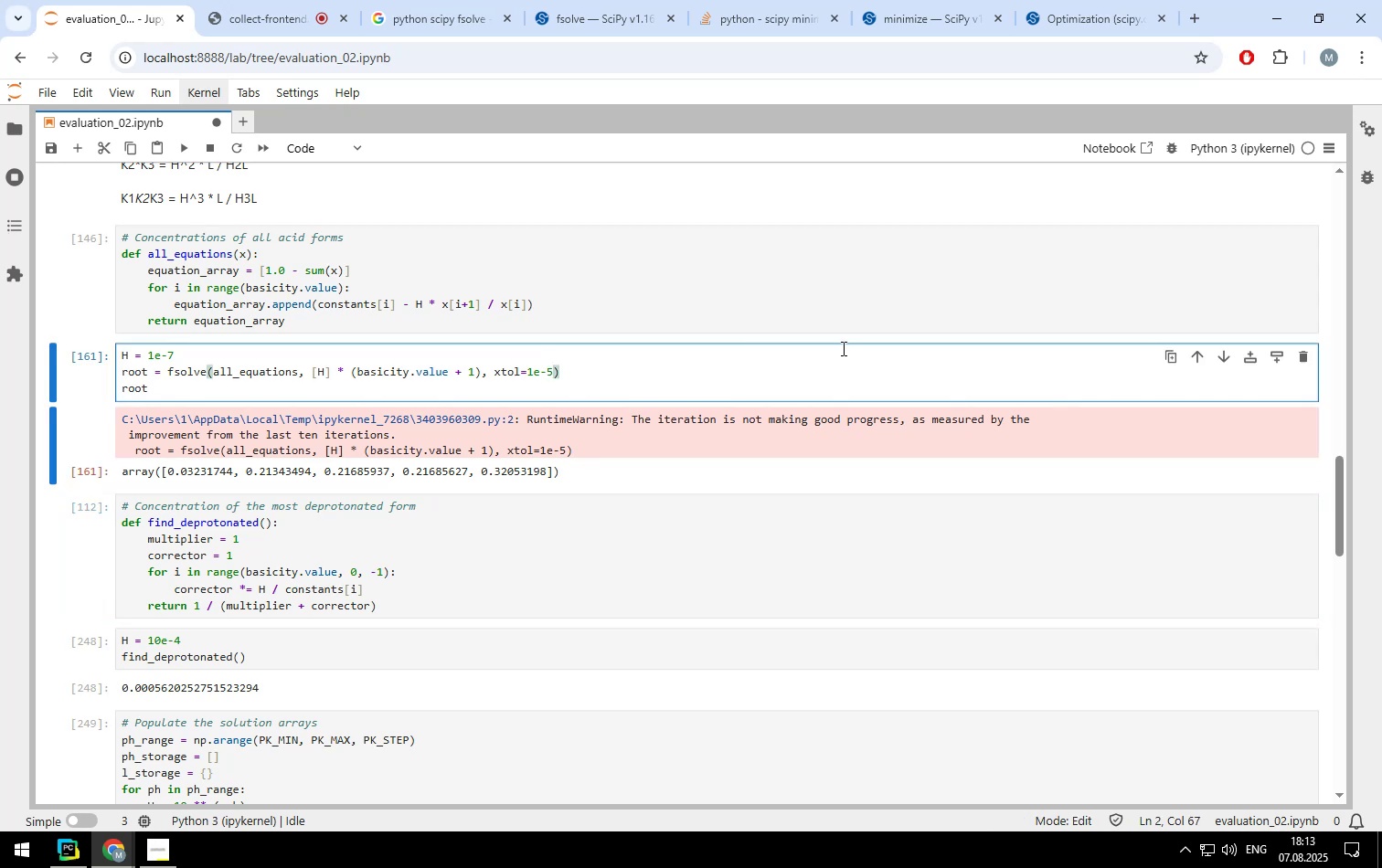 
key(Backspace)
 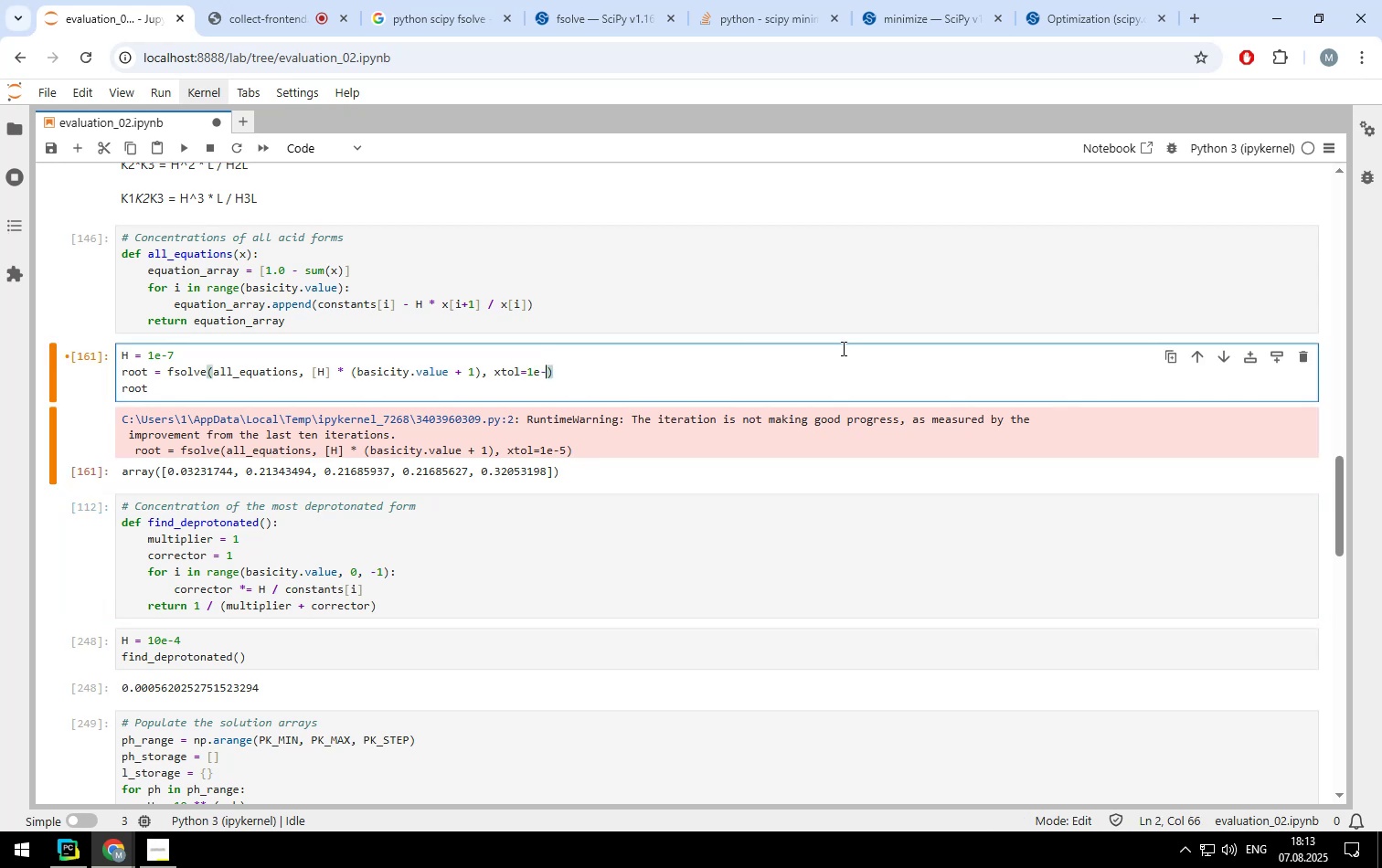 
key(Backspace)
 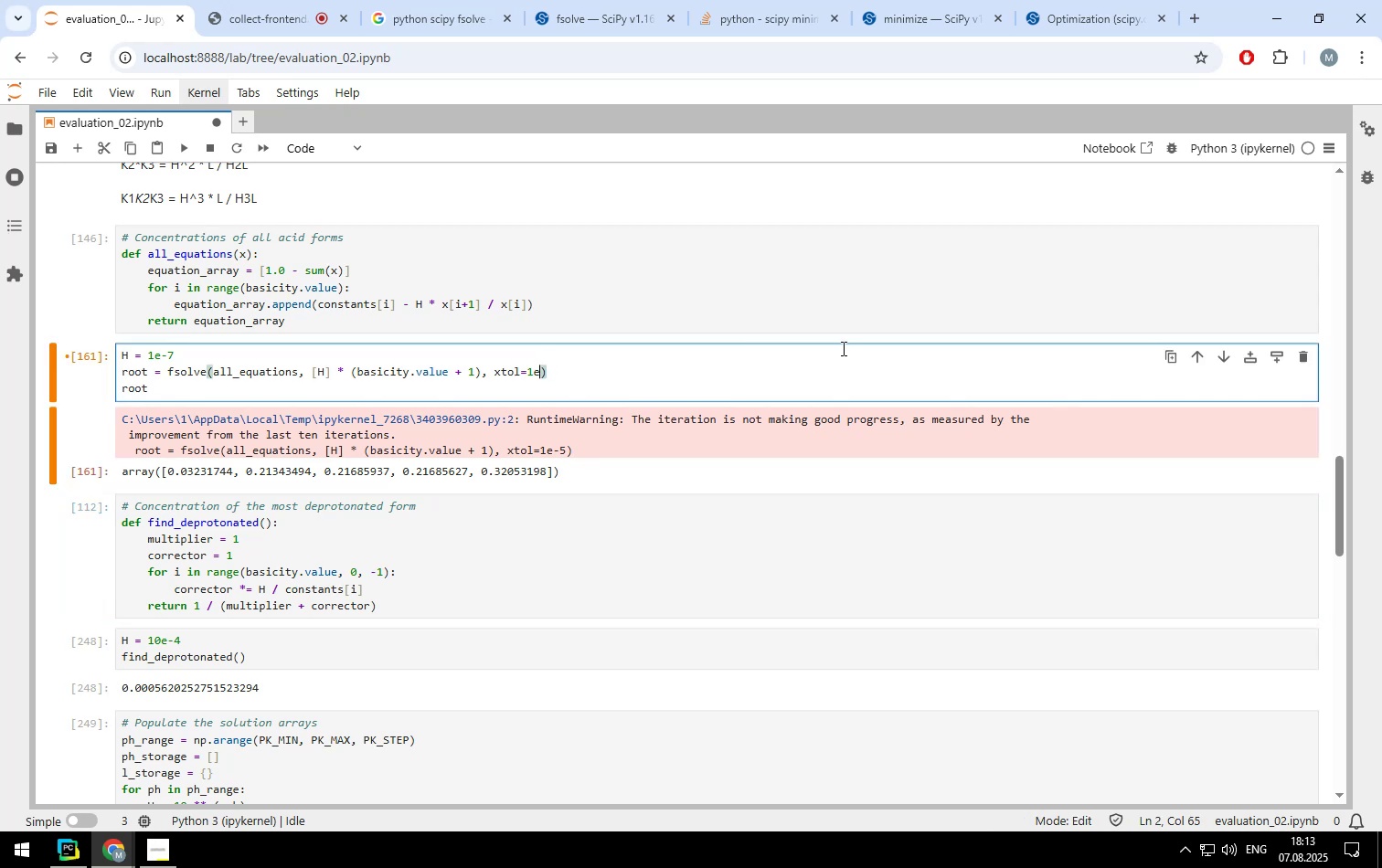 
key(Backspace)
 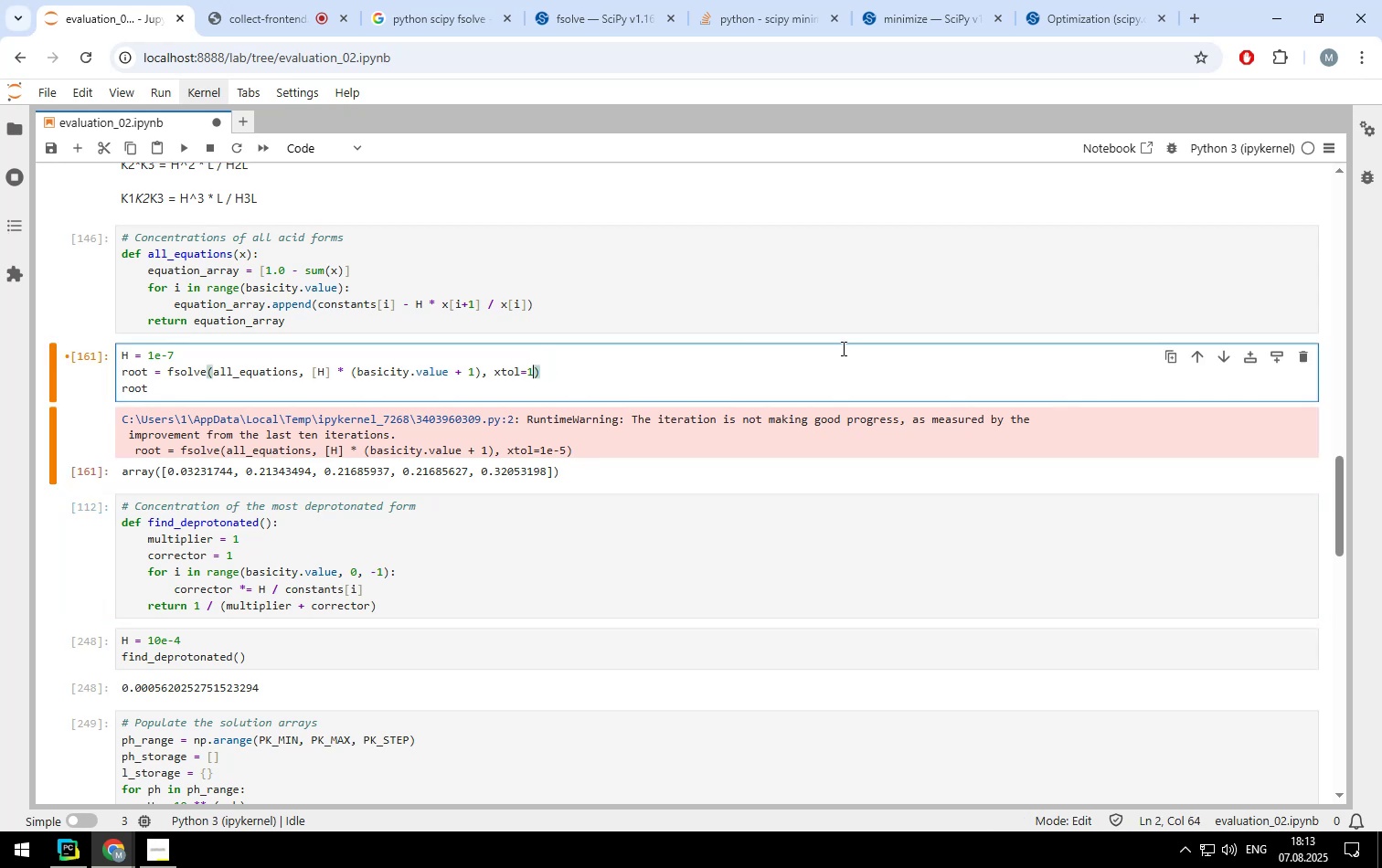 
key(Backspace)
 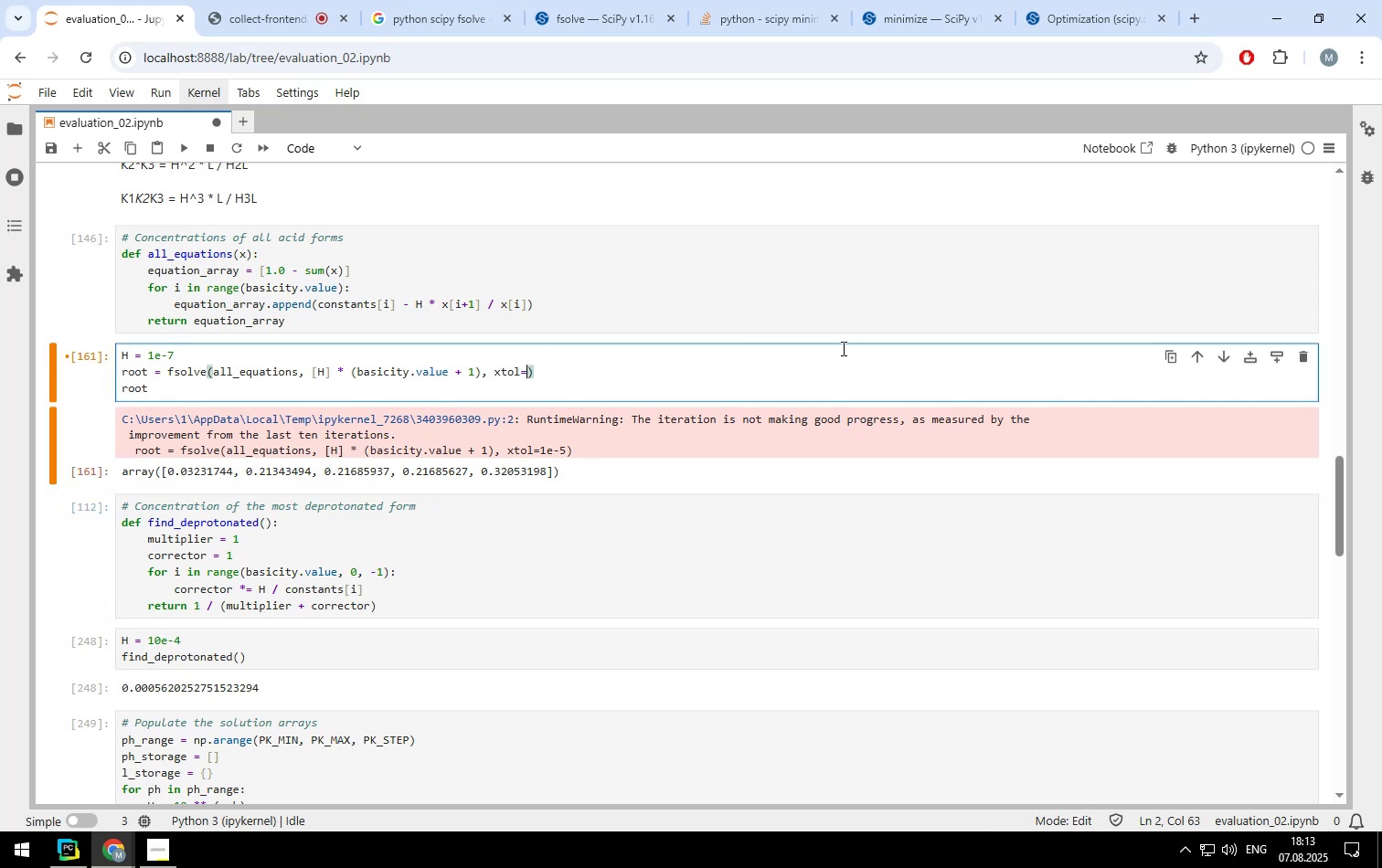 
key(Backspace)
 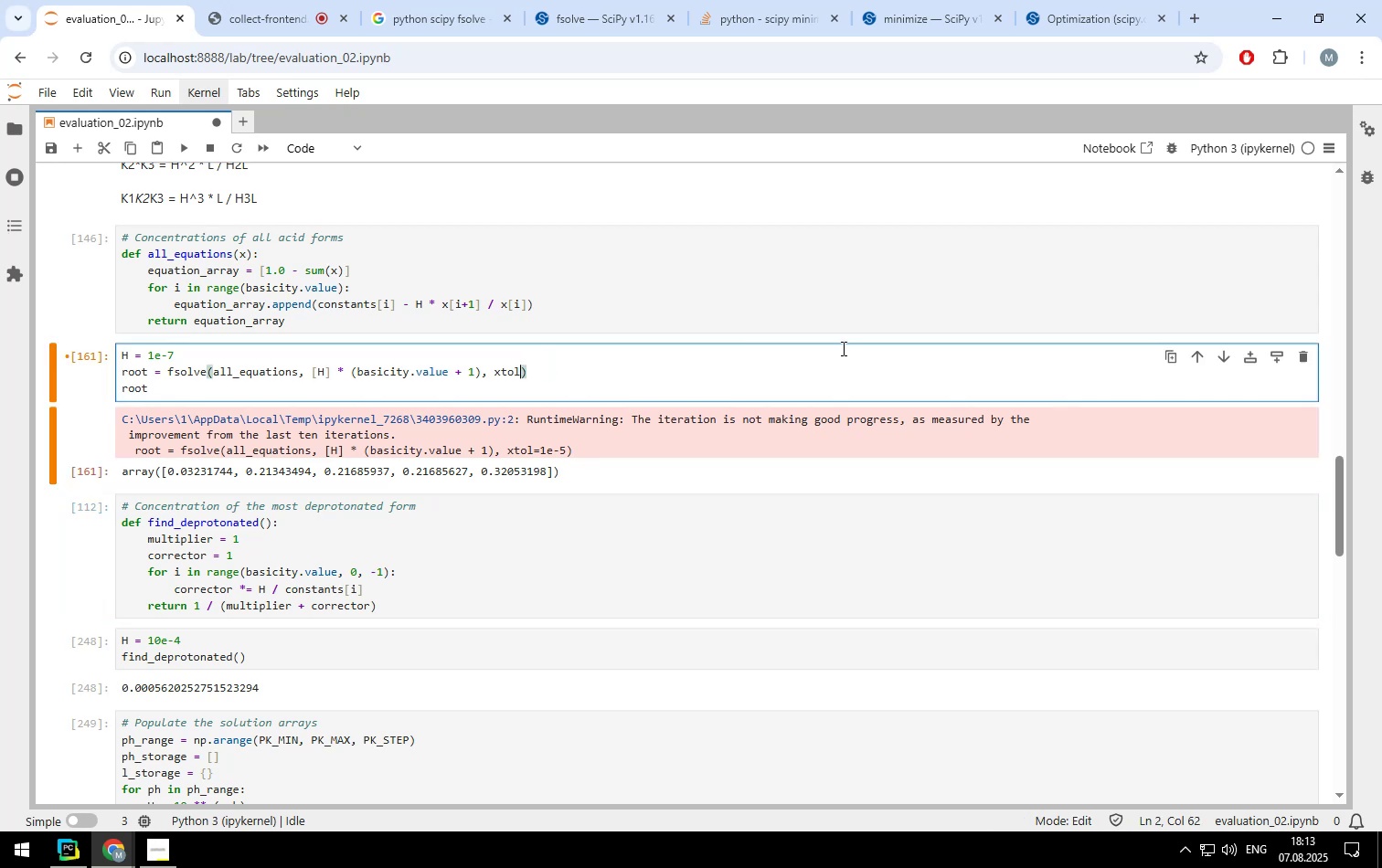 
key(Backspace)
 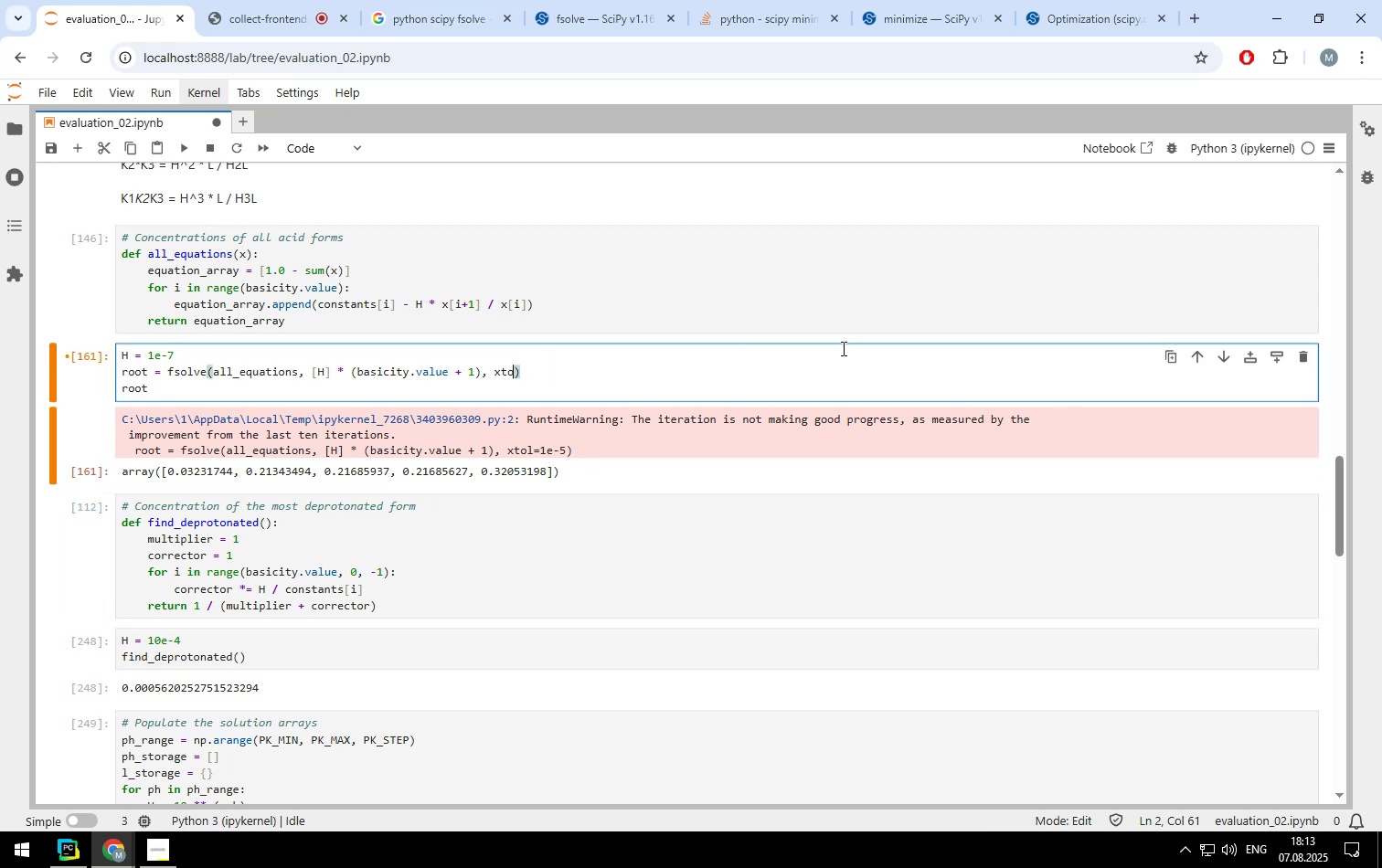 
key(Backspace)
 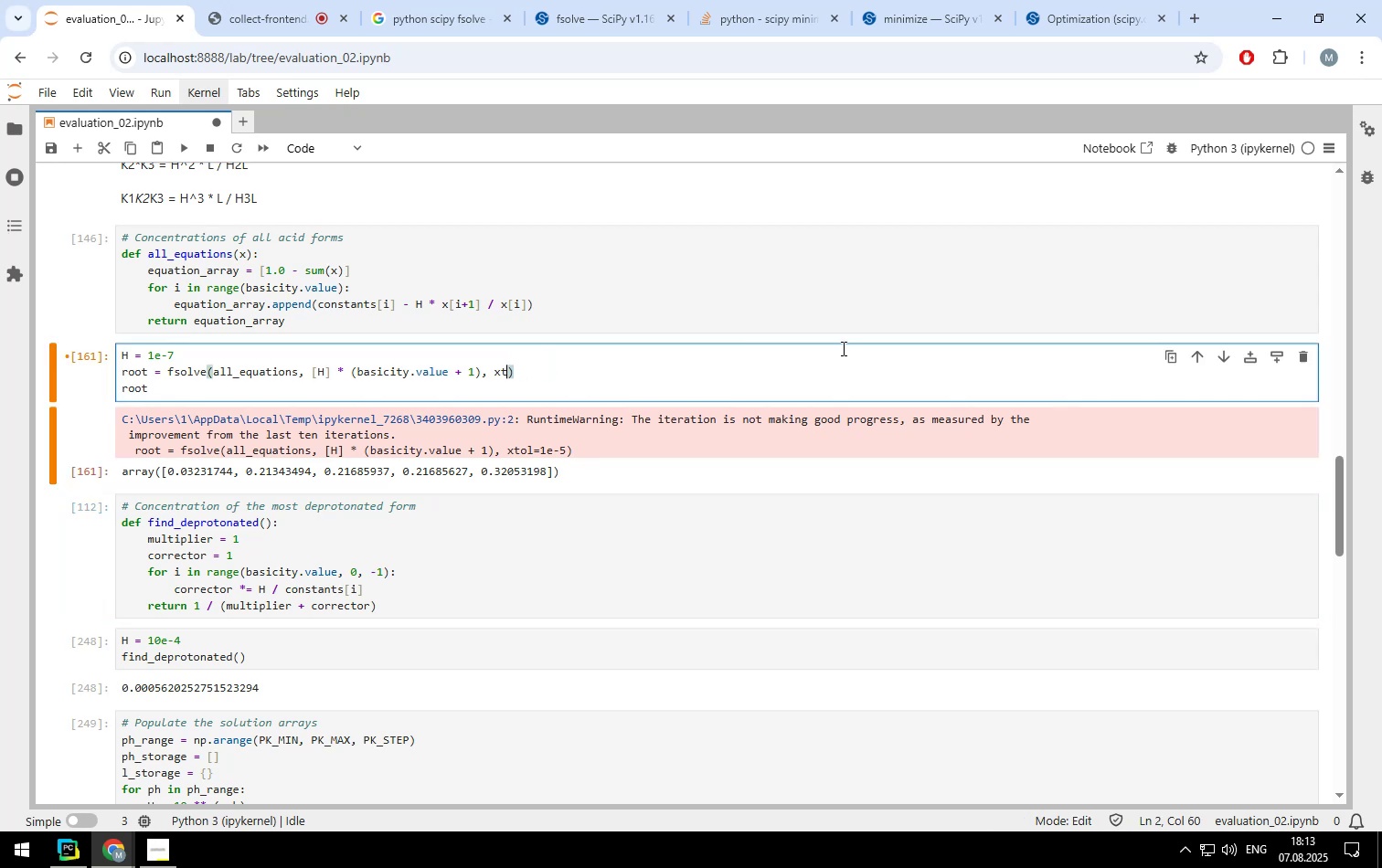 
key(Backspace)
 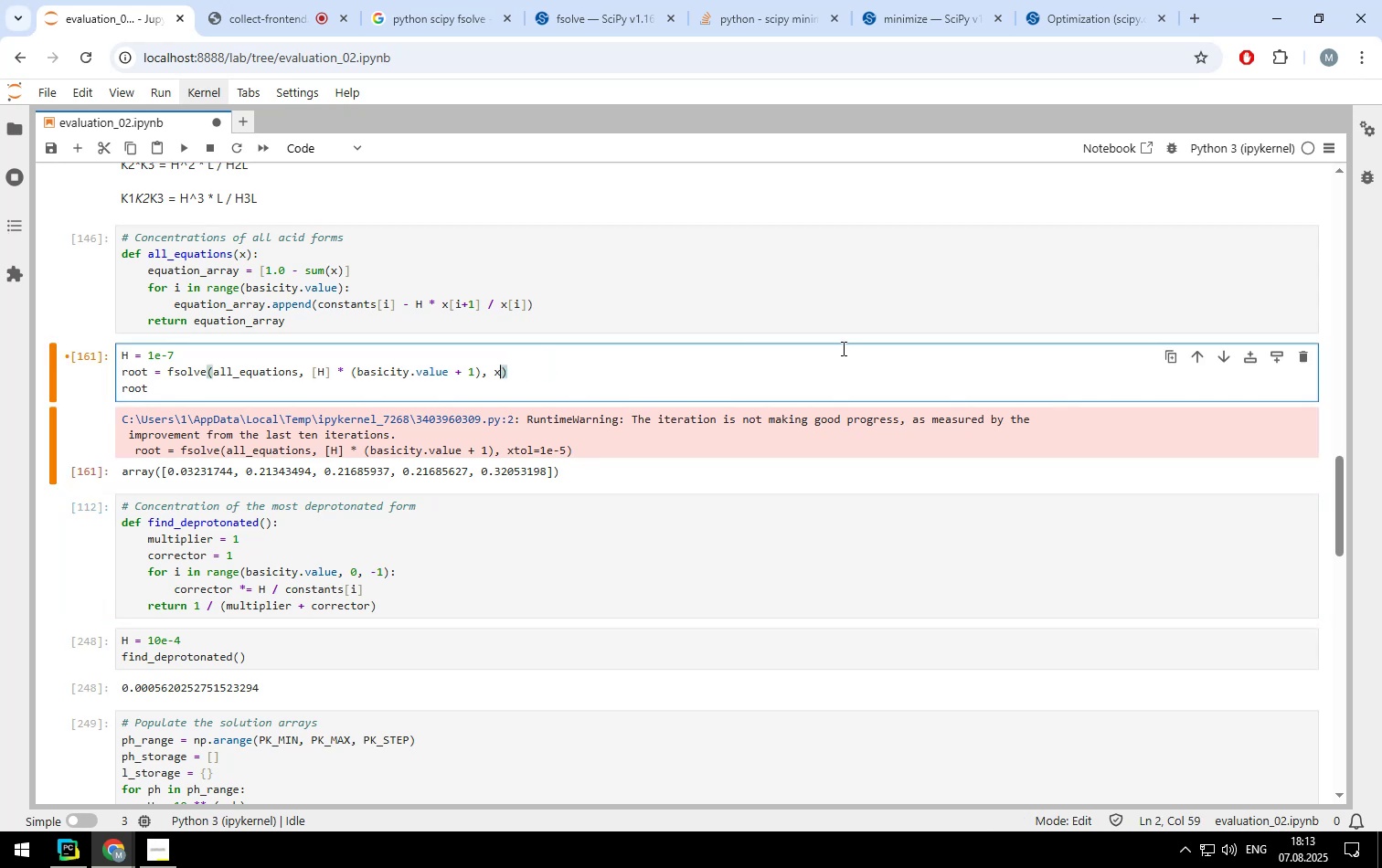 
key(Backspace)
 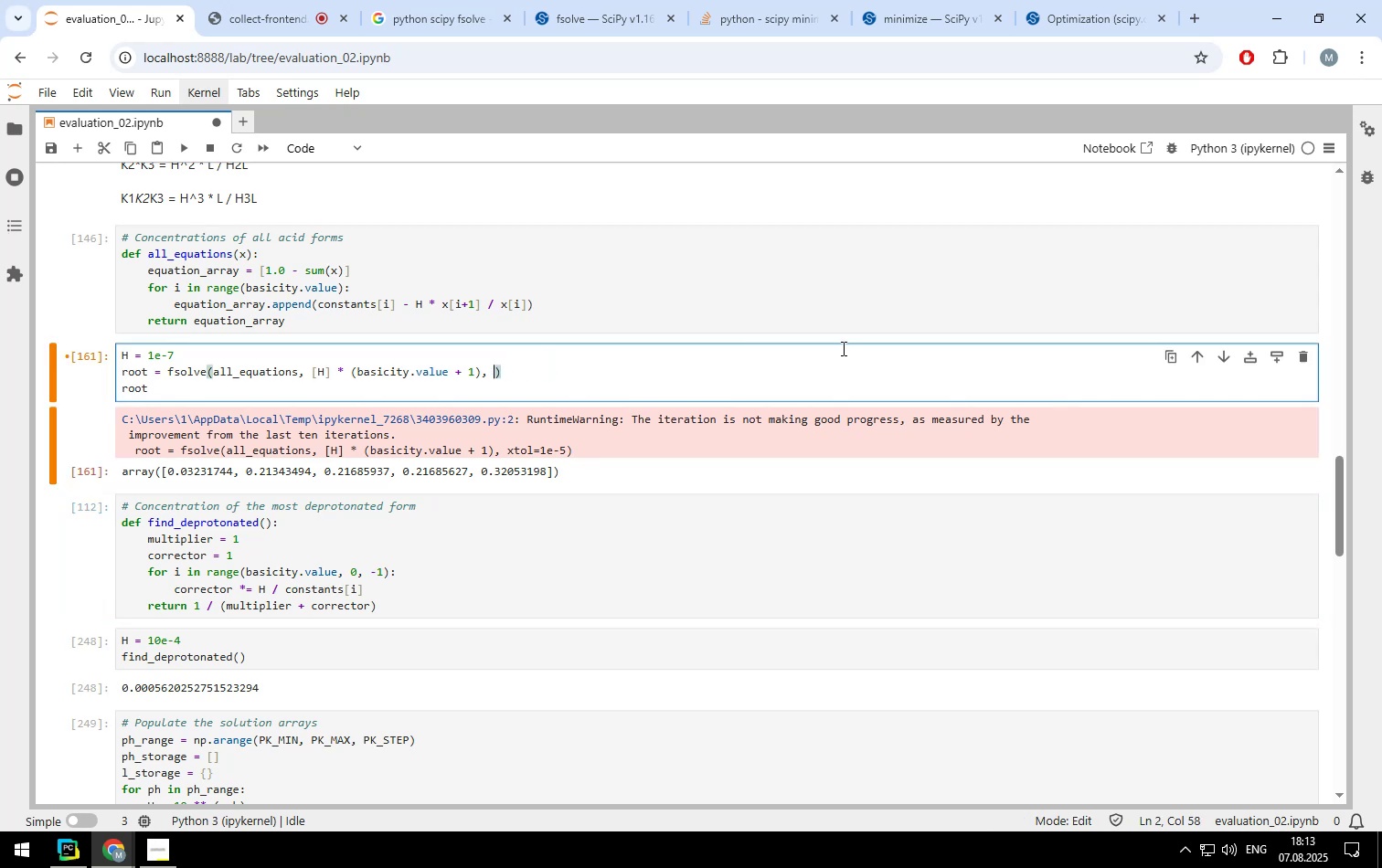 
key(Backspace)
 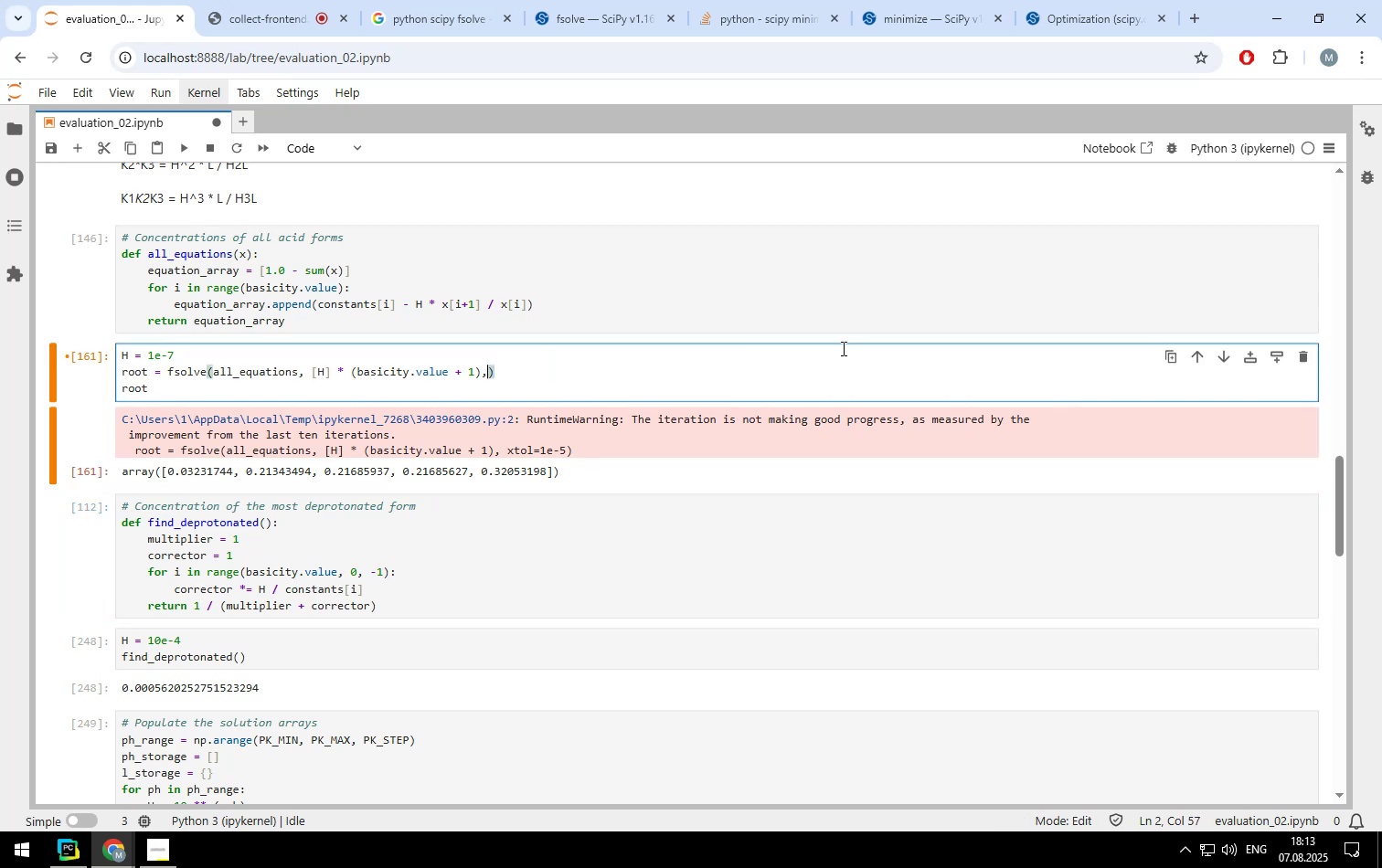 
key(Backspace)
 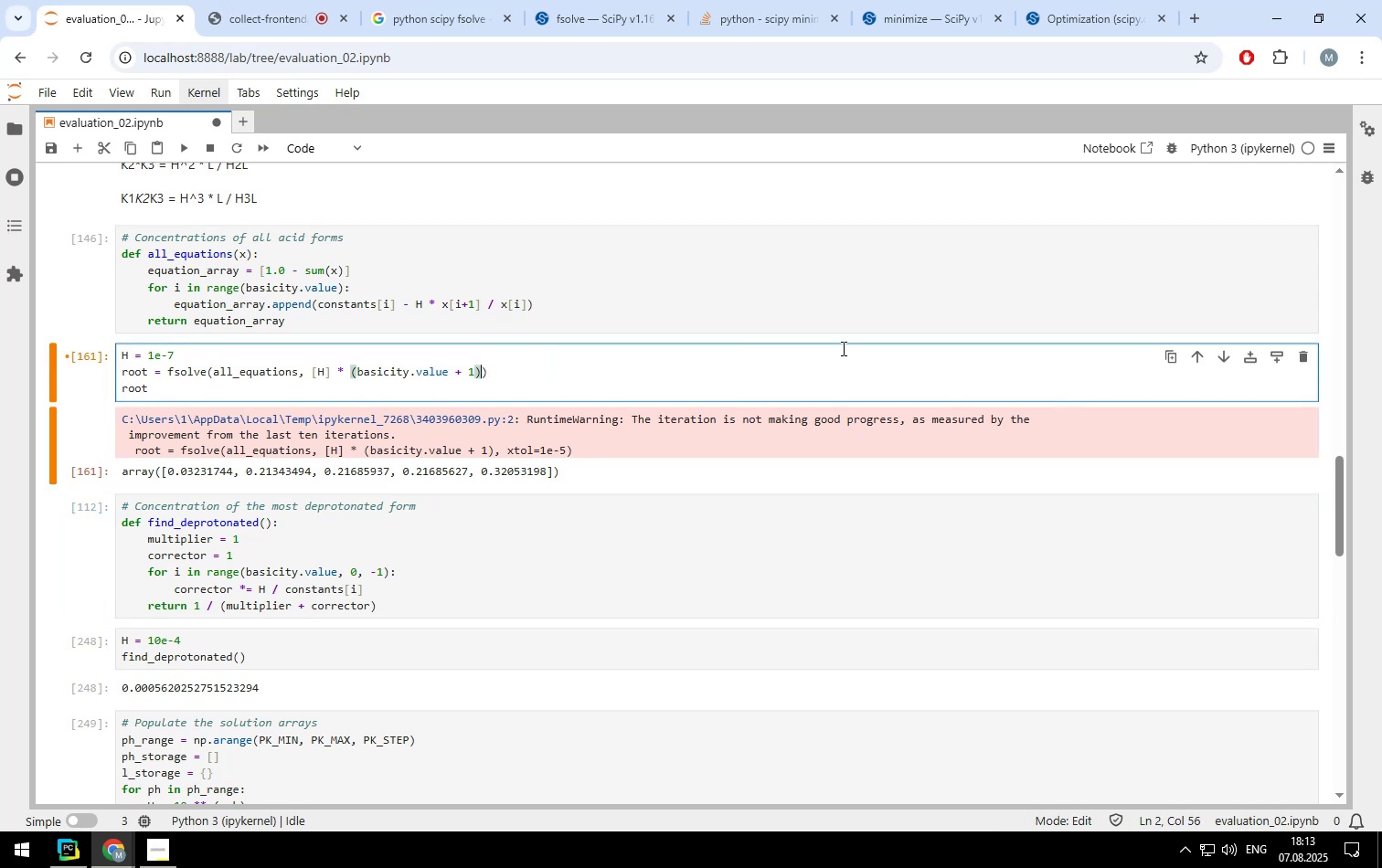 
key(Shift+ShiftLeft)
 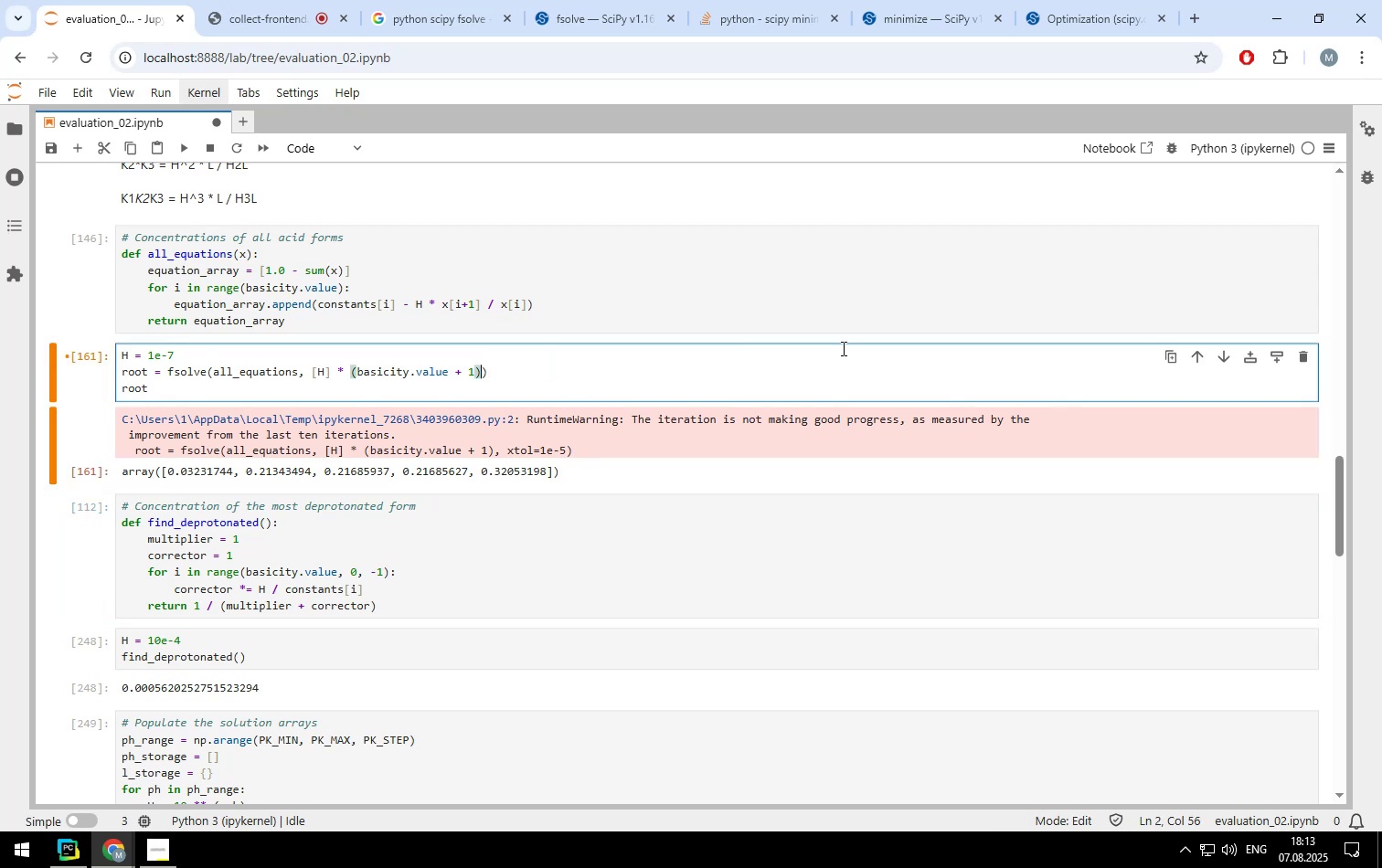 
key(Shift+Enter)
 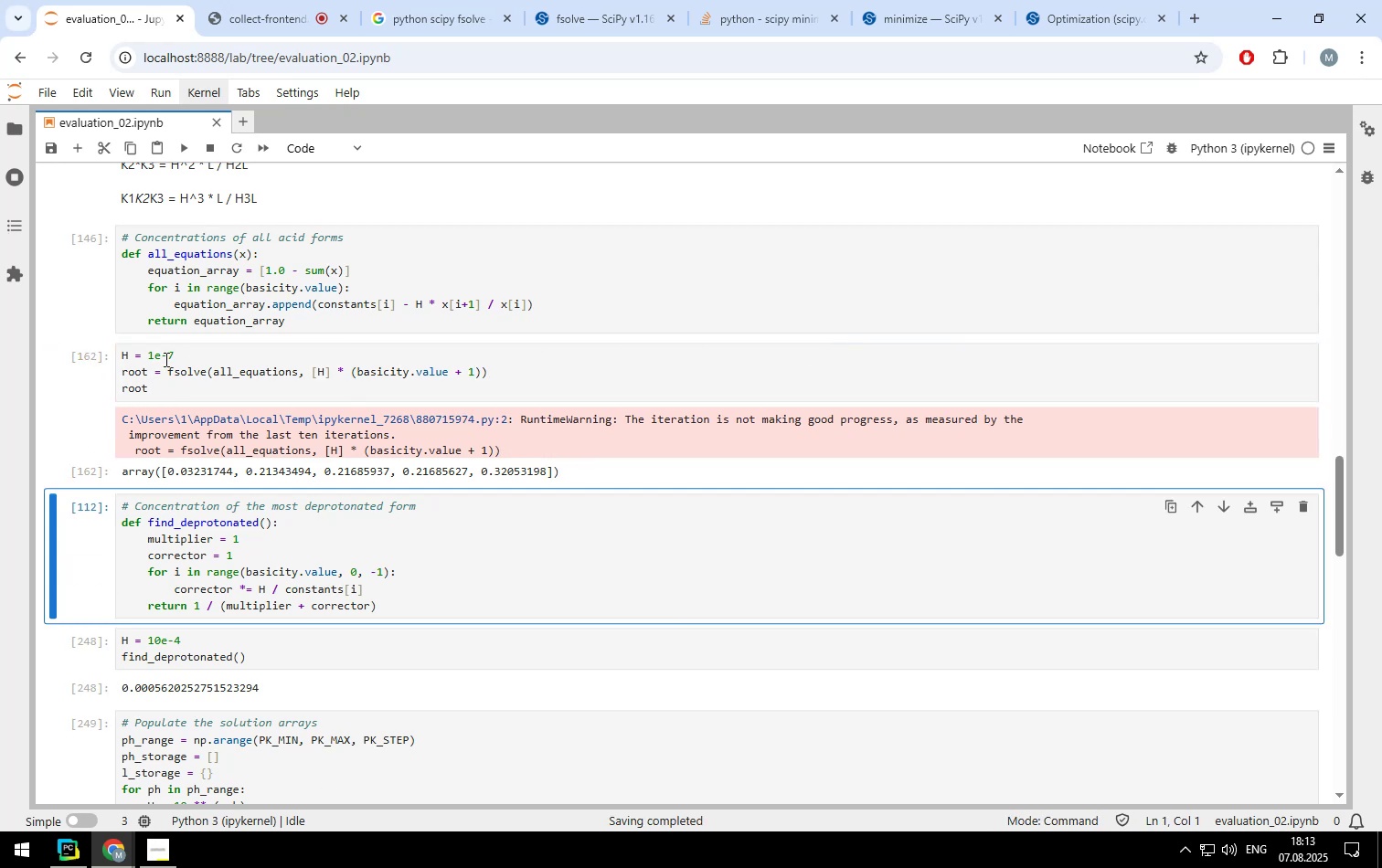 
left_click([177, 350])
 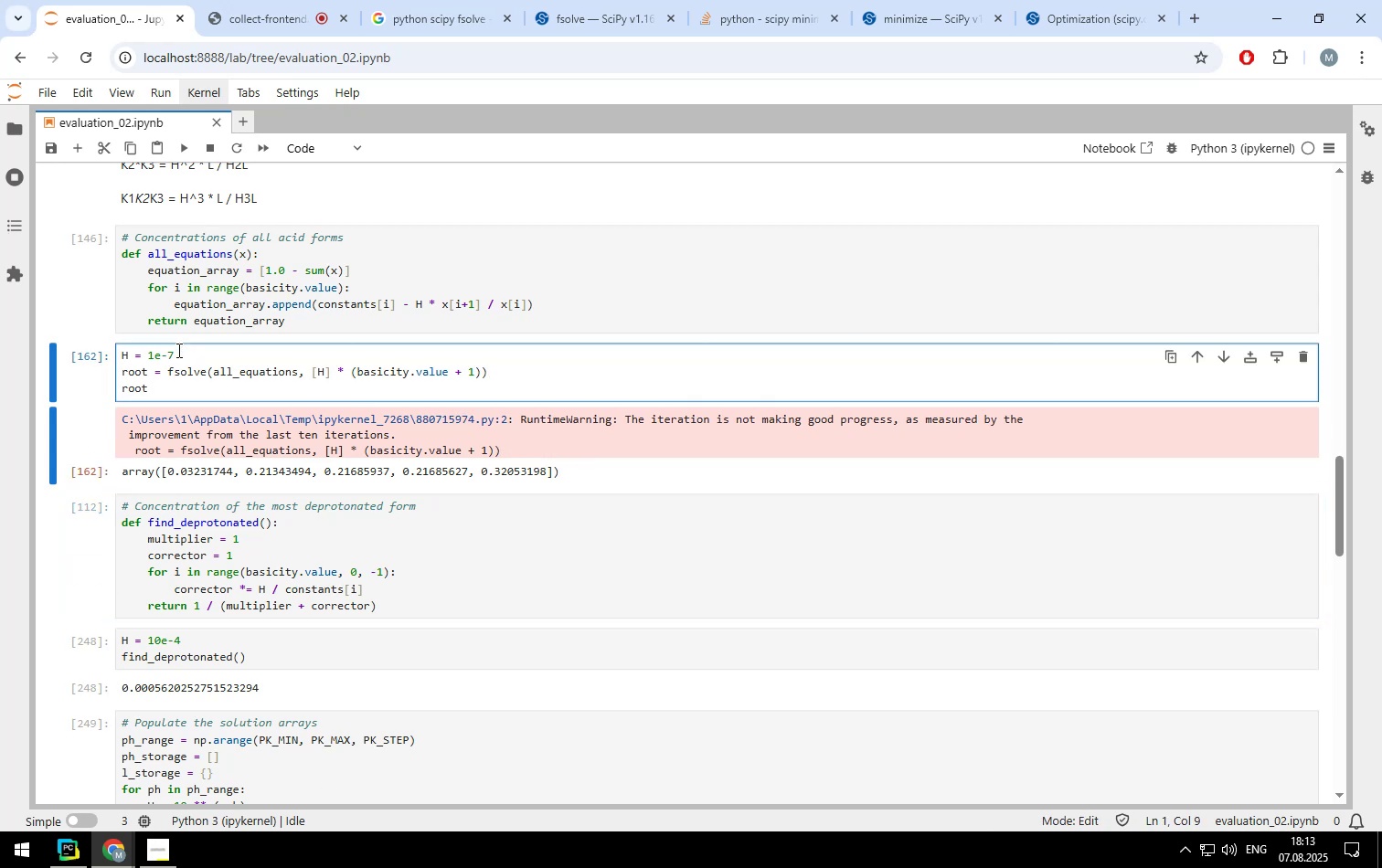 
key(Backspace)
 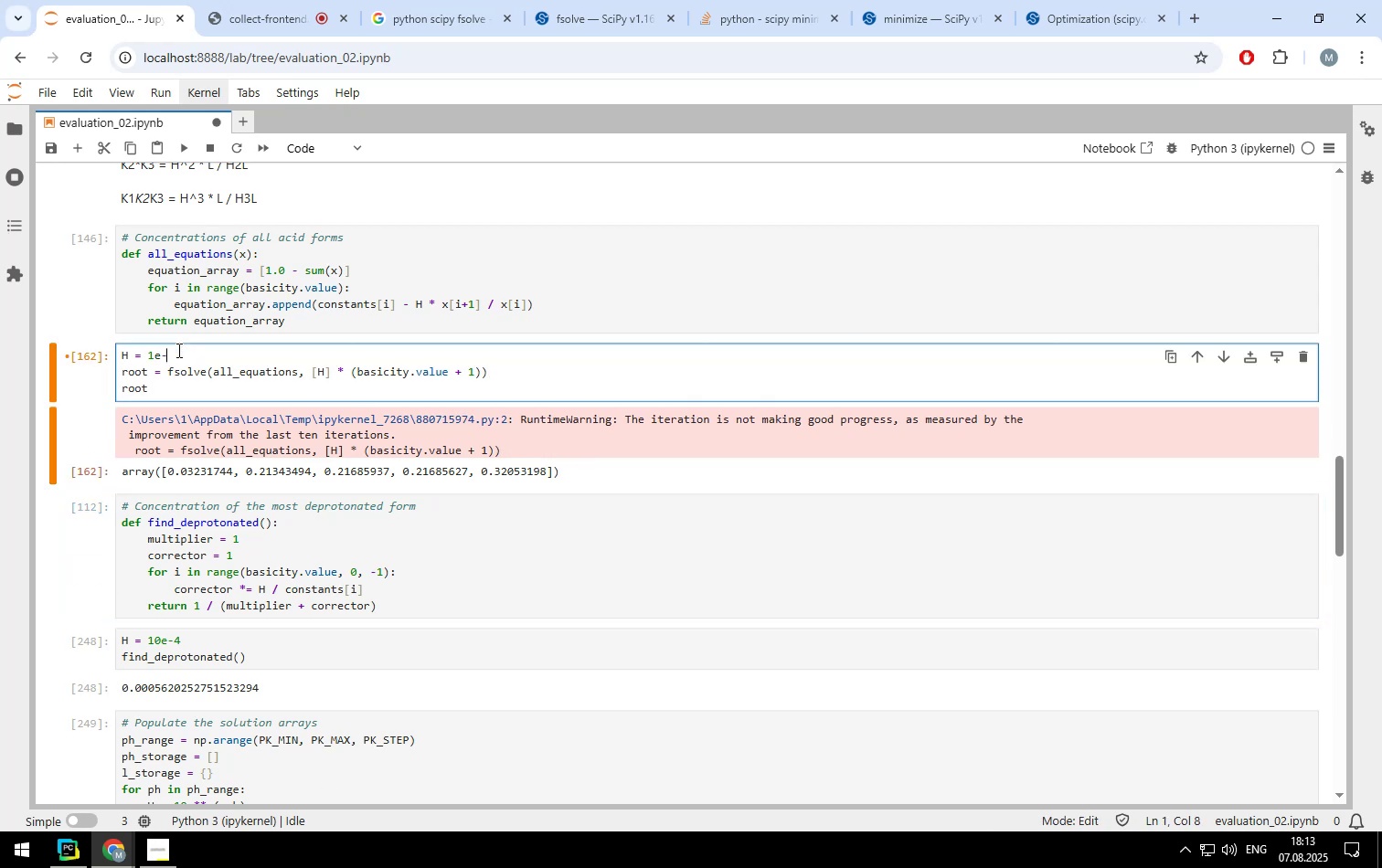 
key(6)
 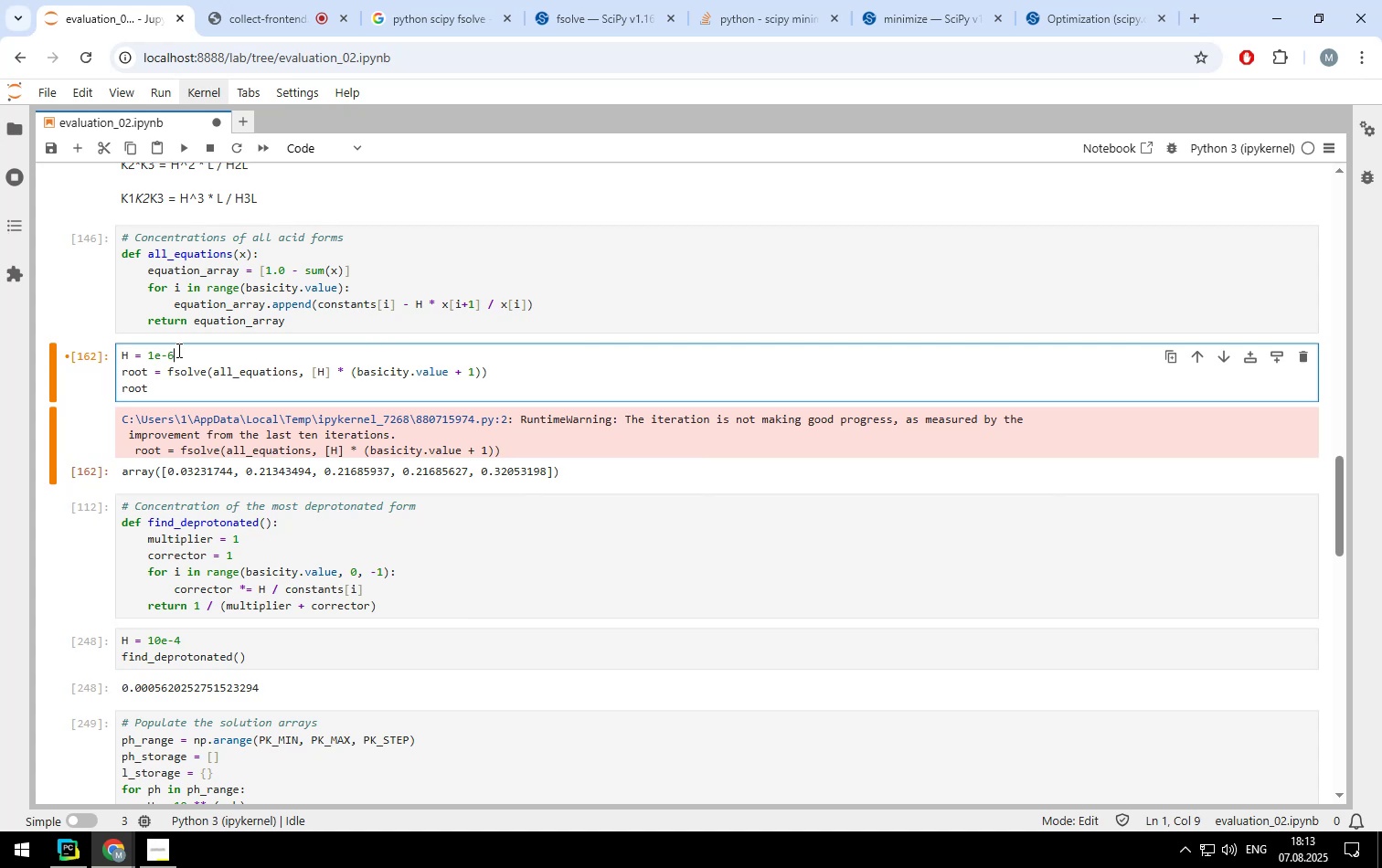 
key(Shift+ShiftLeft)
 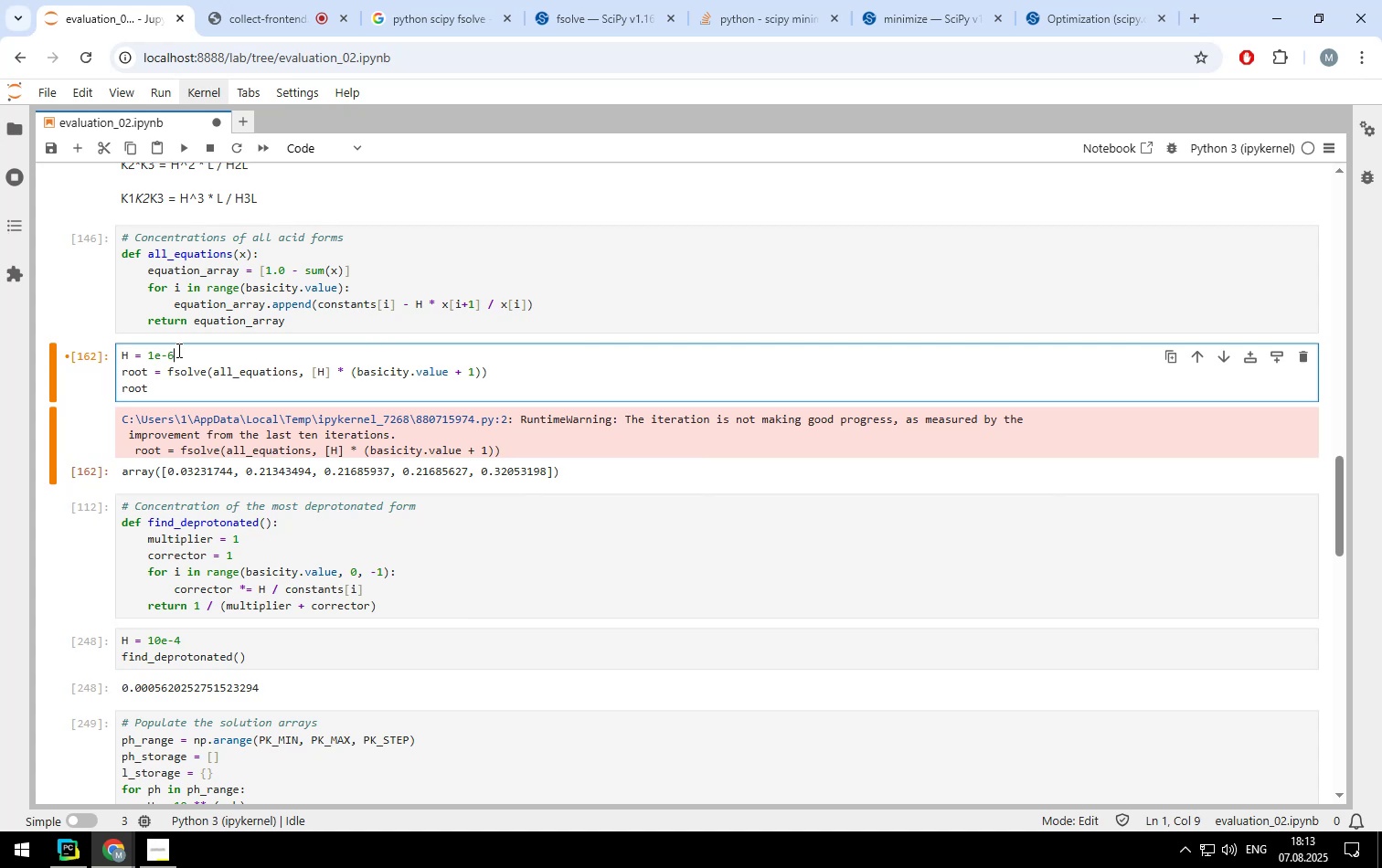 
key(Shift+Enter)
 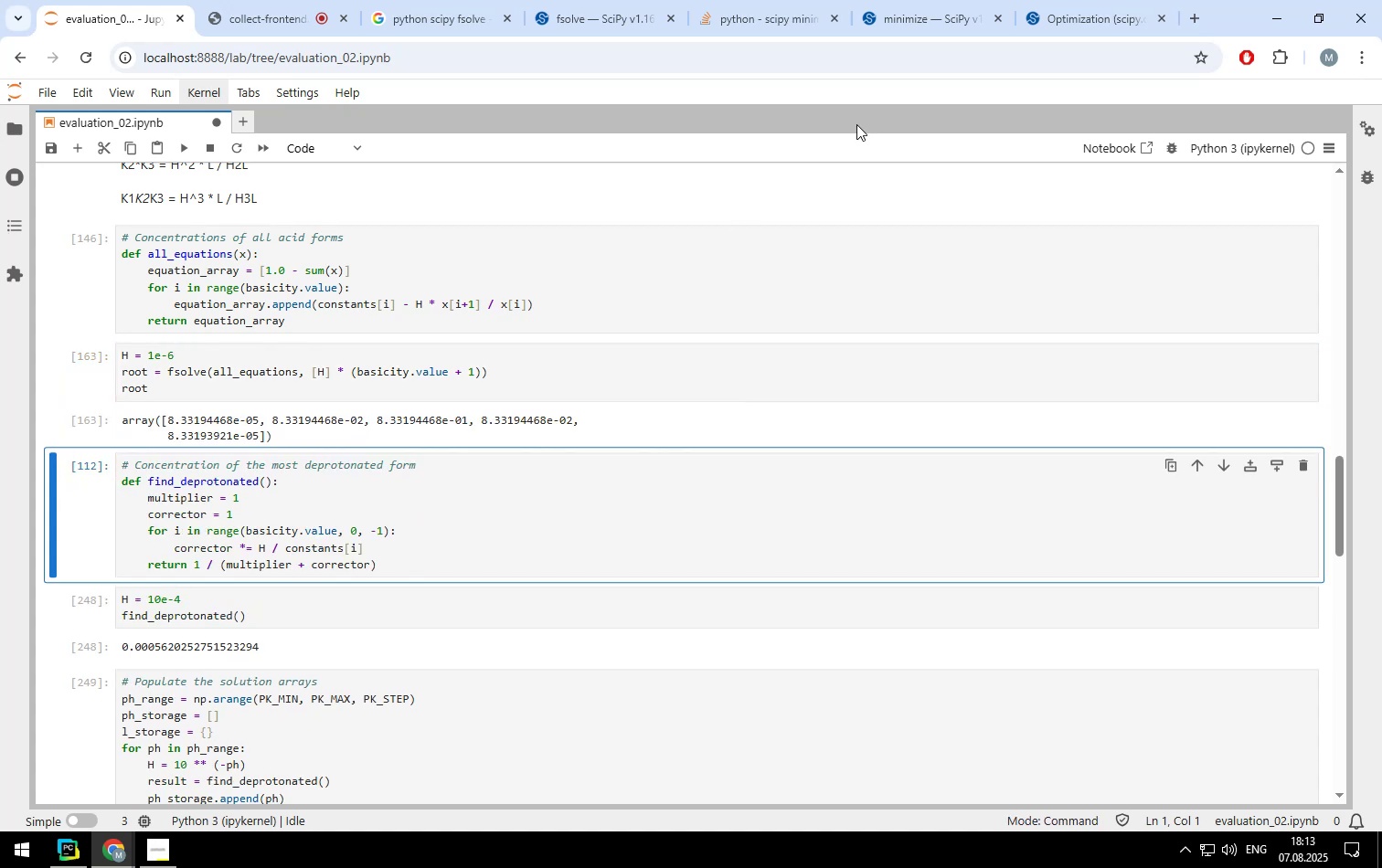 
left_click([746, 20])
 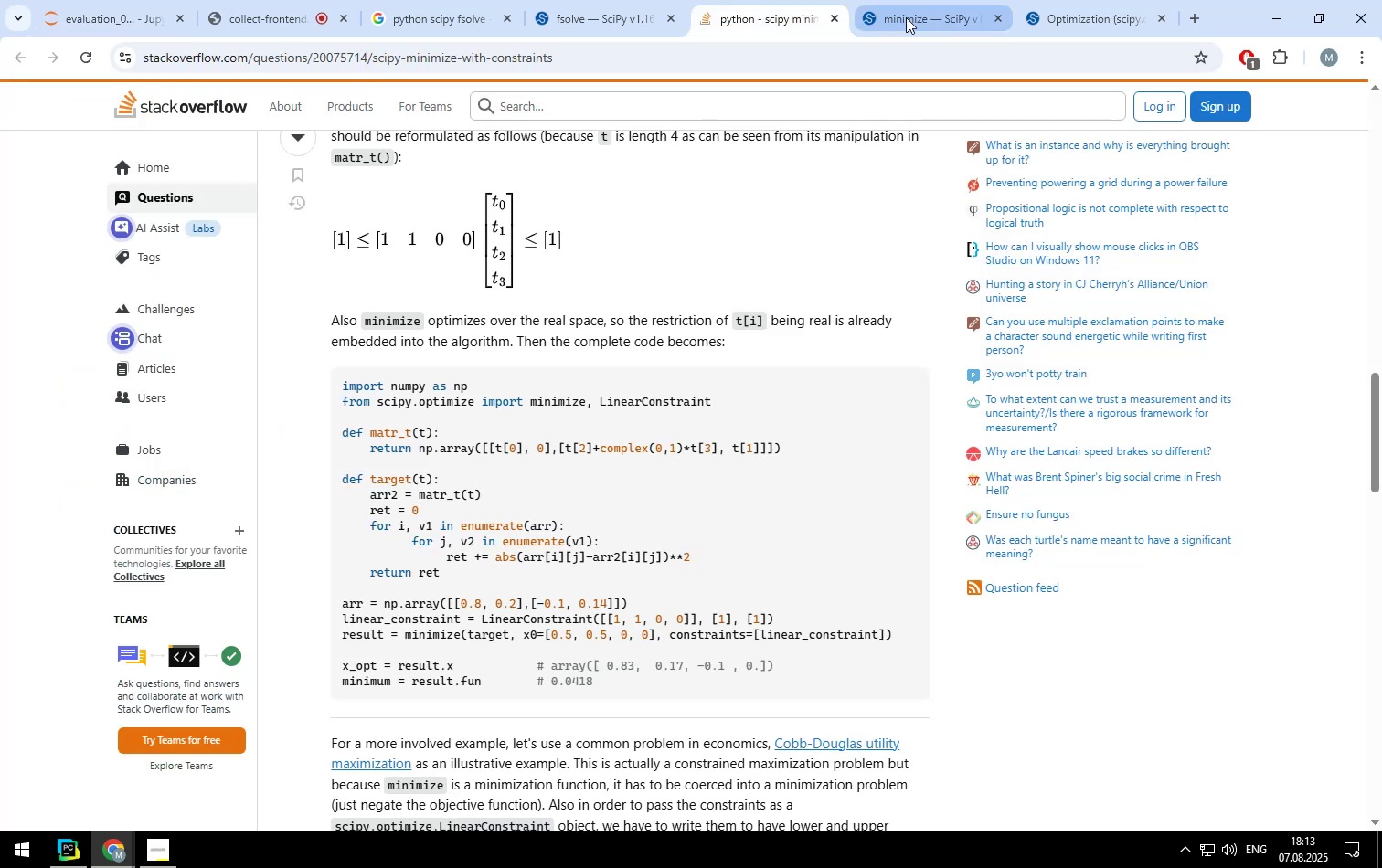 
left_click([906, 17])
 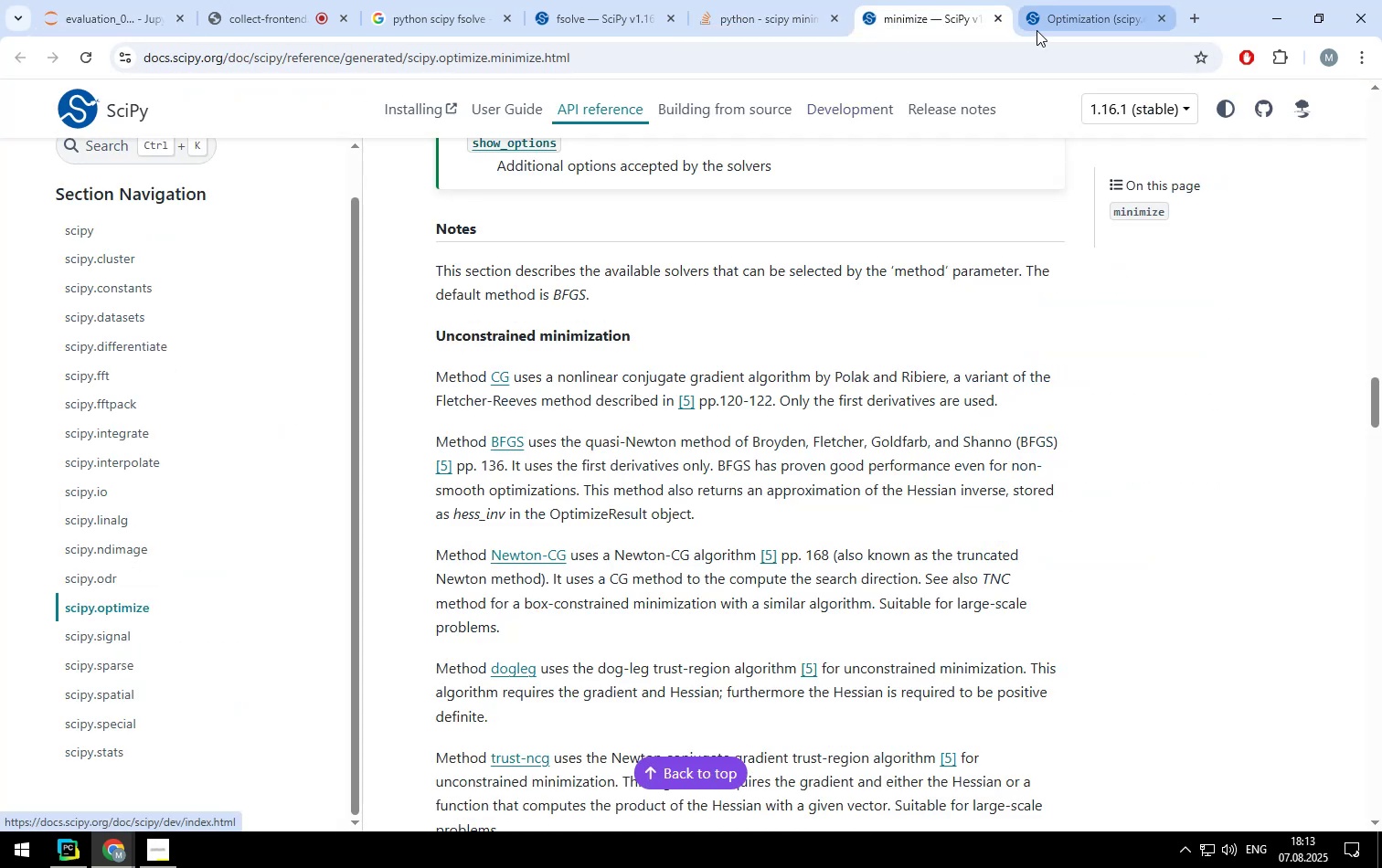 
left_click([1054, 29])
 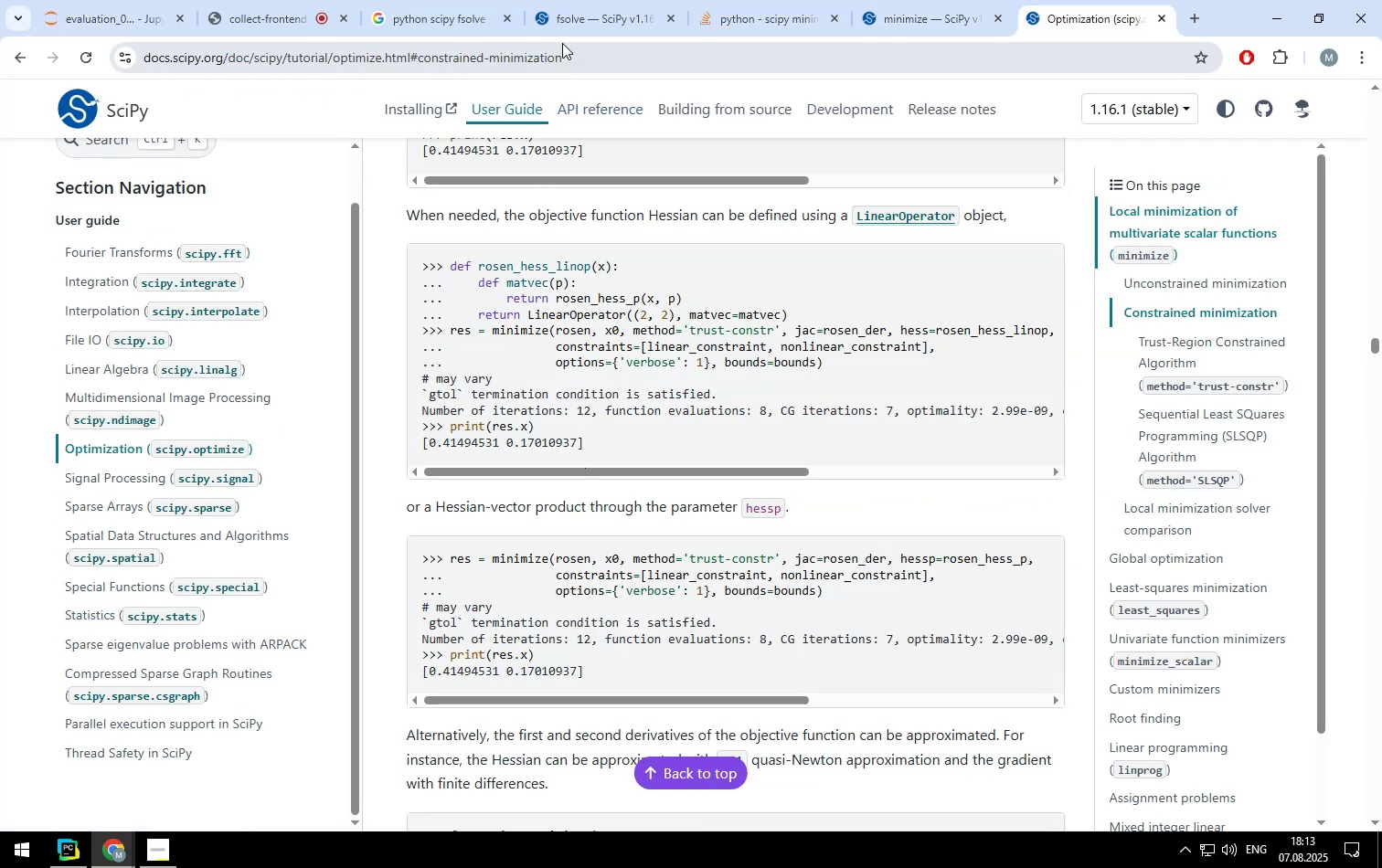 
left_click([562, 28])
 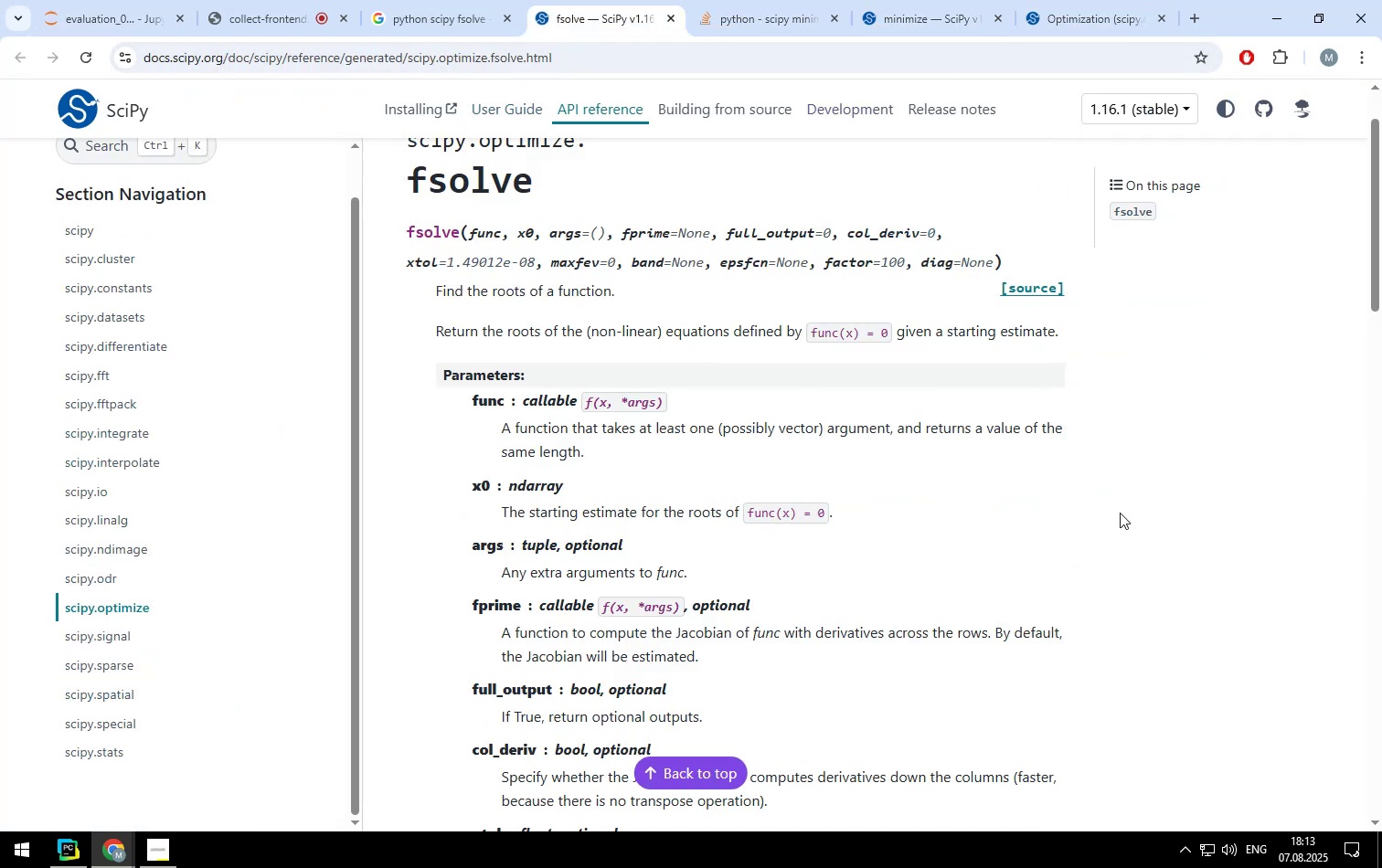 
scroll: coordinate [1118, 512], scroll_direction: down, amount: 3.0
 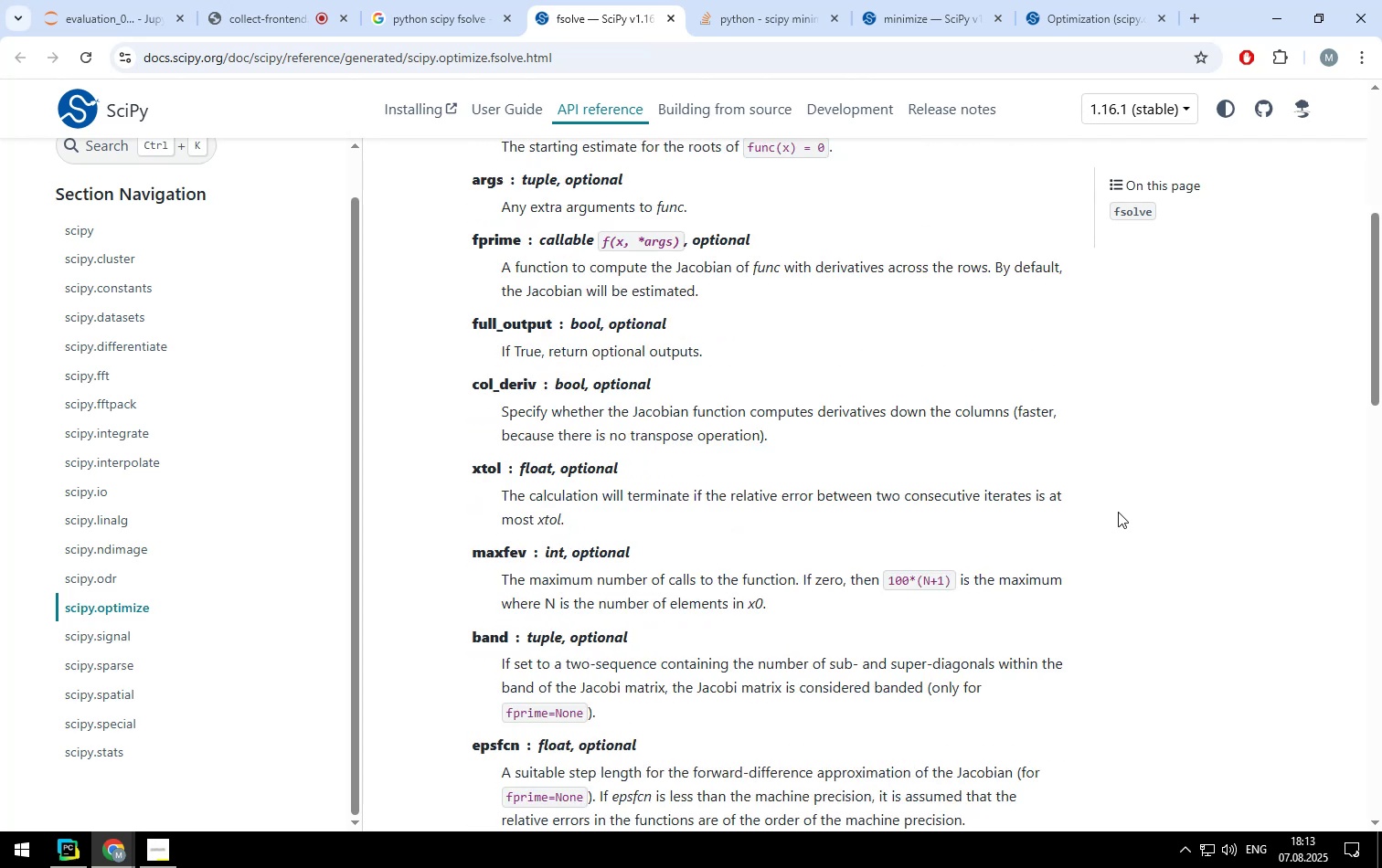 
scroll: coordinate [1118, 512], scroll_direction: up, amount: 4.0
 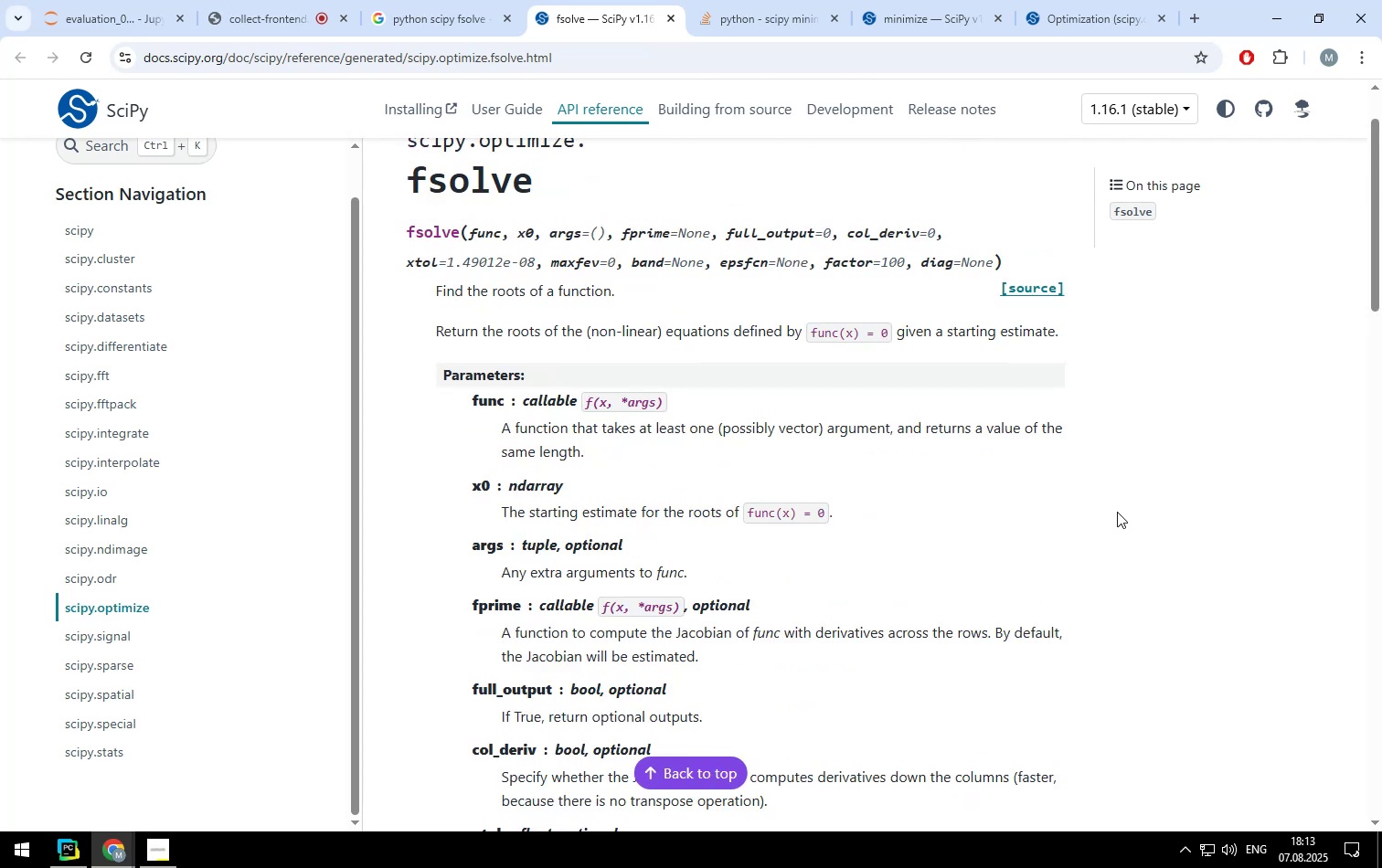 
scroll: coordinate [1117, 512], scroll_direction: down, amount: 3.0
 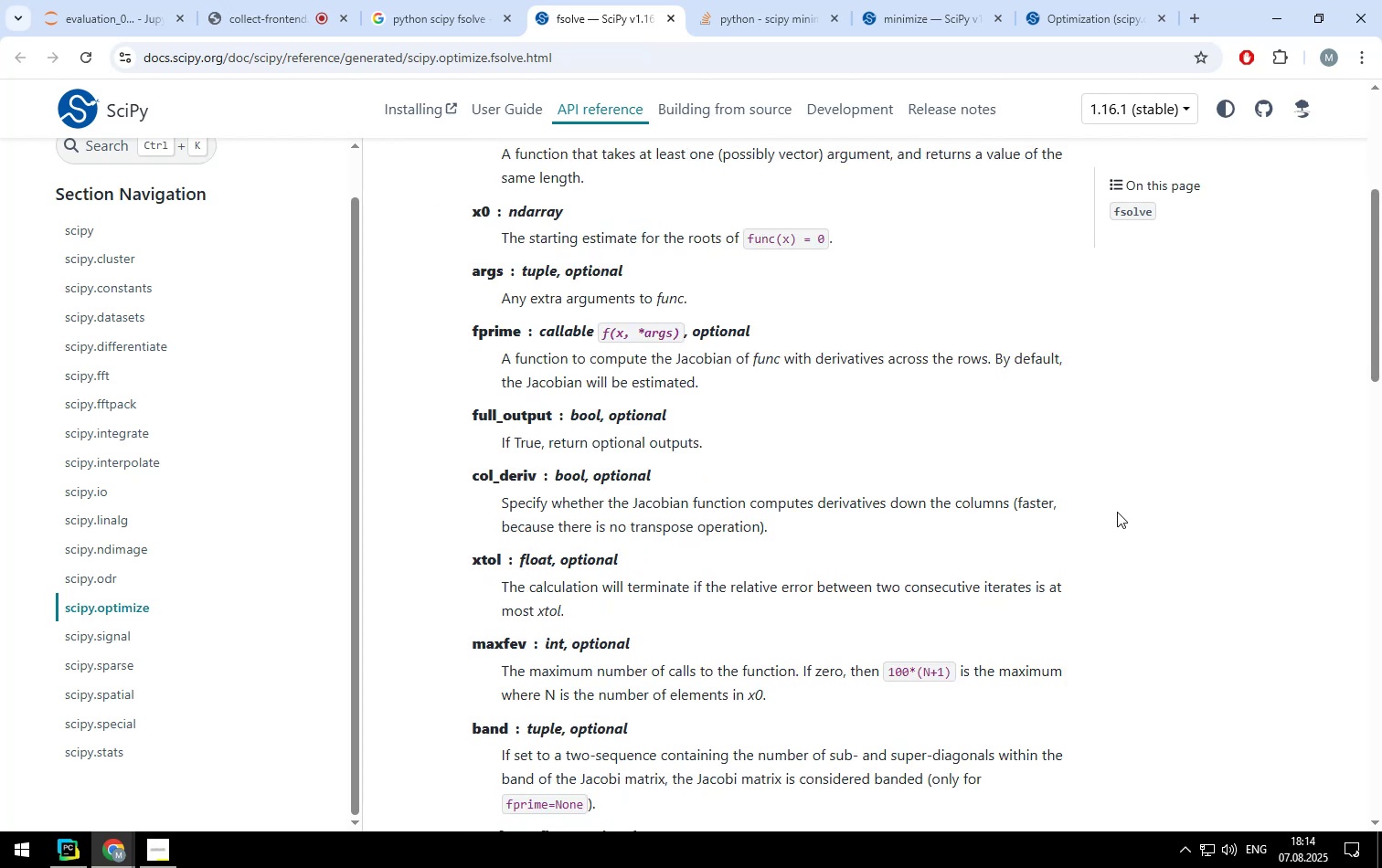 
wait(8.74)
 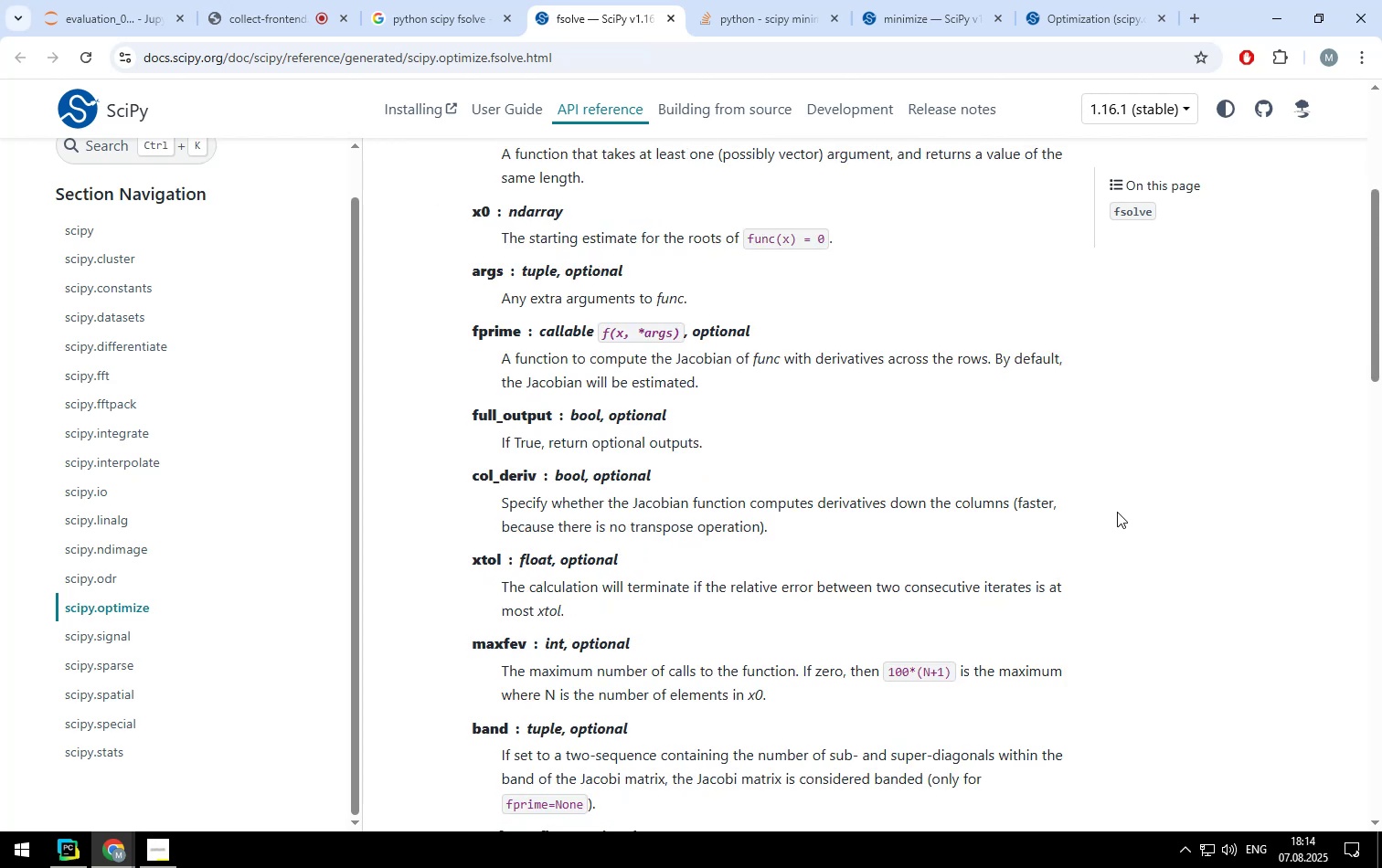 
scroll: coordinate [1117, 512], scroll_direction: down, amount: 1.0
 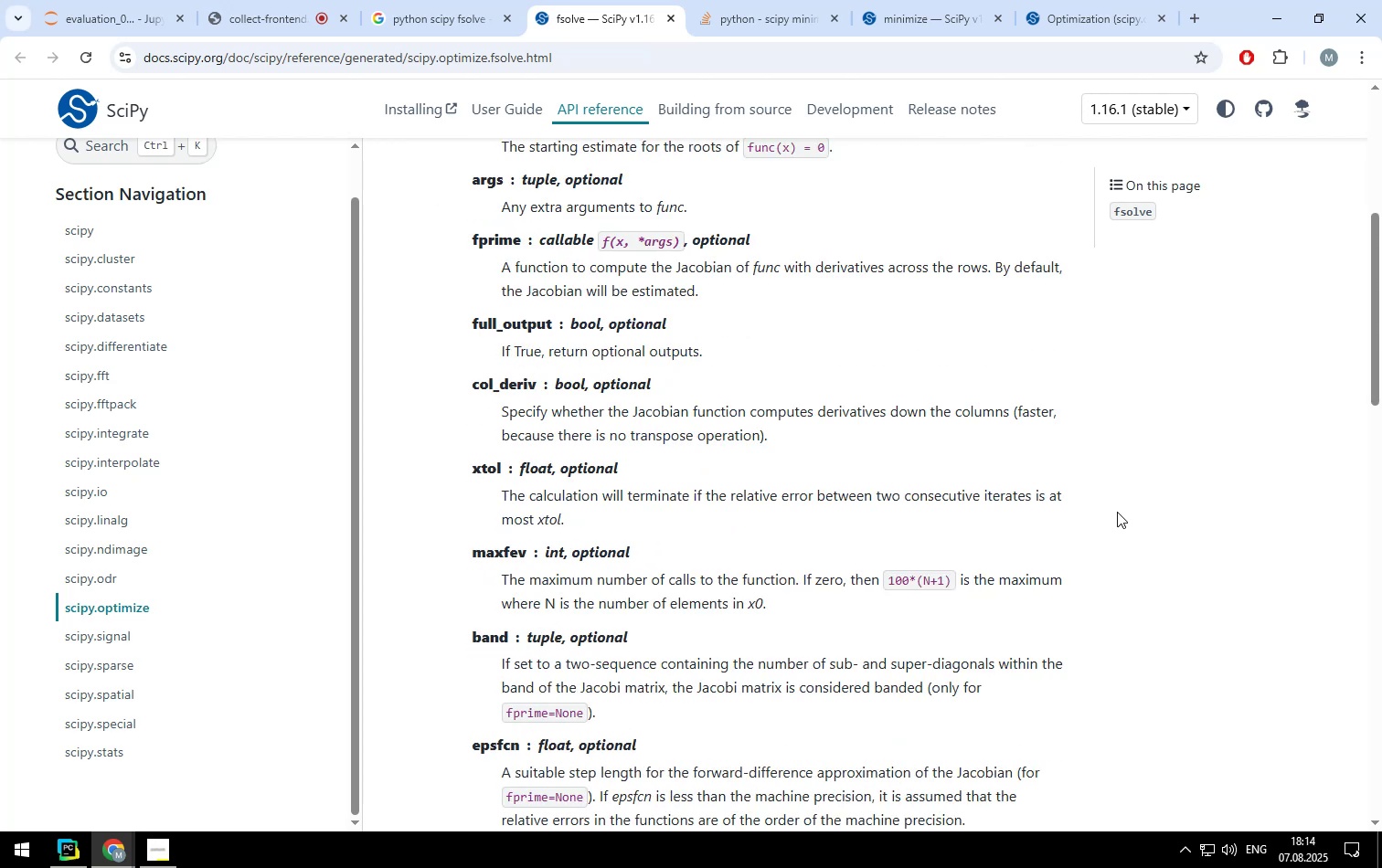 
scroll: coordinate [1117, 512], scroll_direction: up, amount: 5.0
 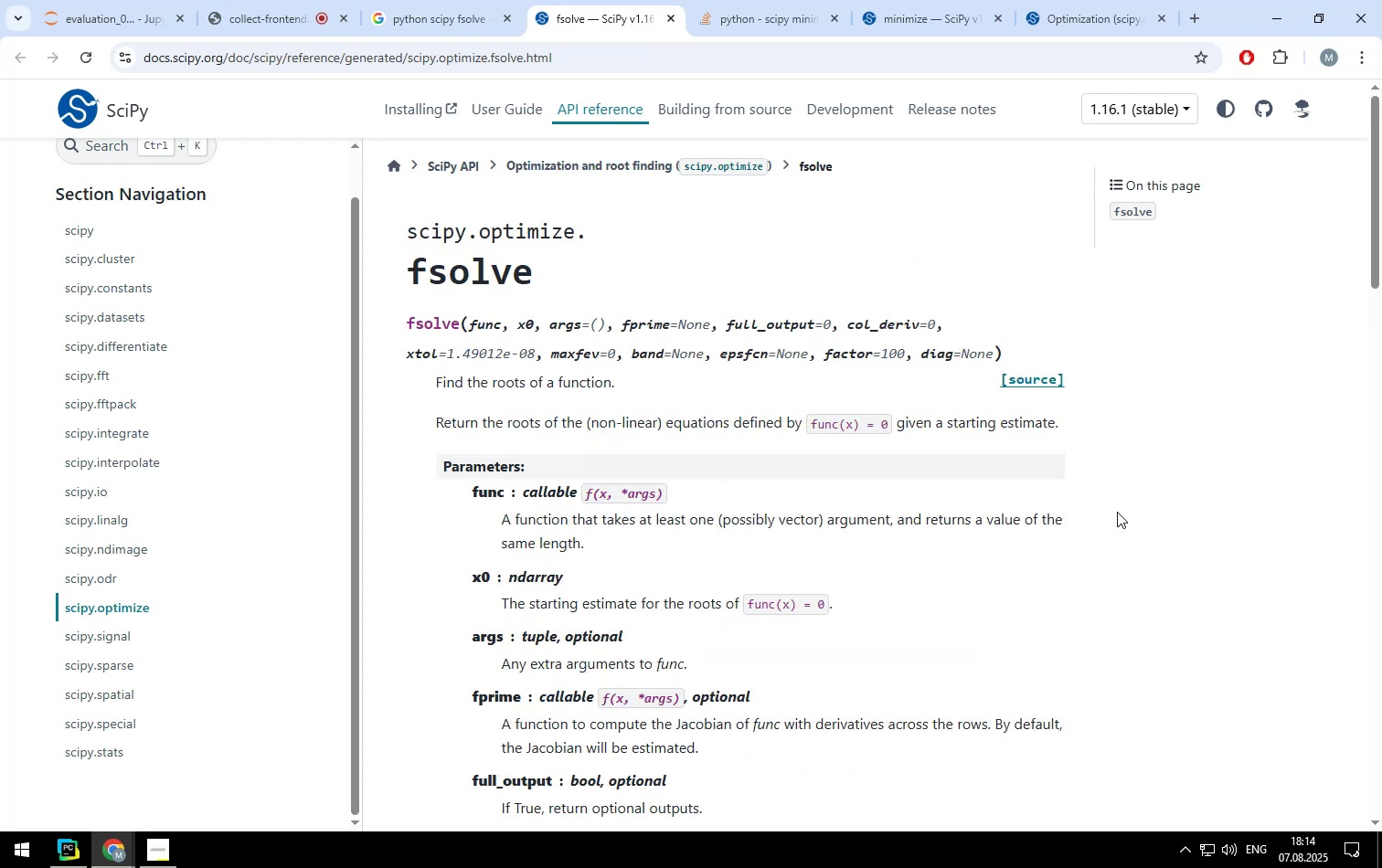 
scroll: coordinate [1117, 512], scroll_direction: down, amount: 4.0
 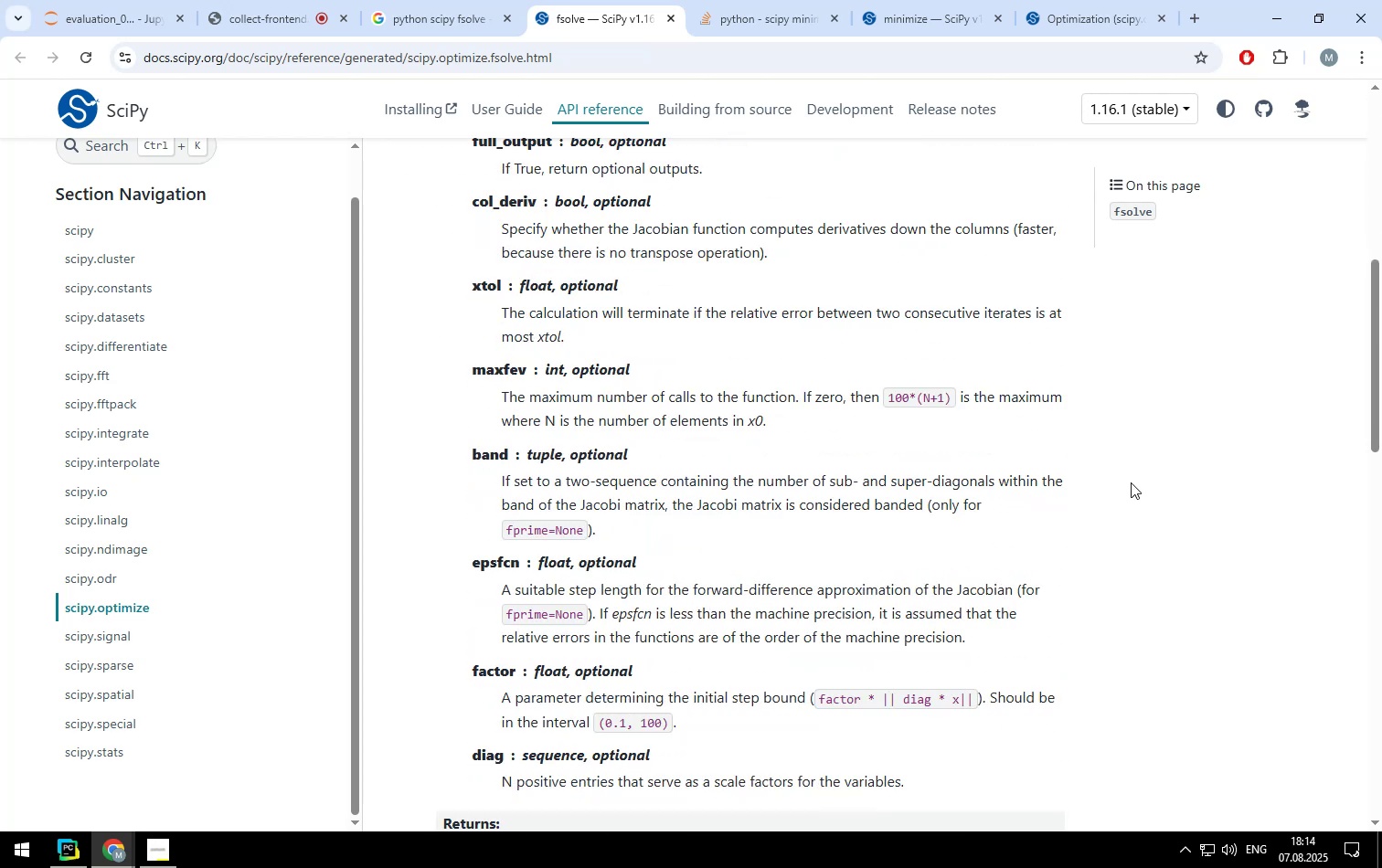 
wait(8.8)
 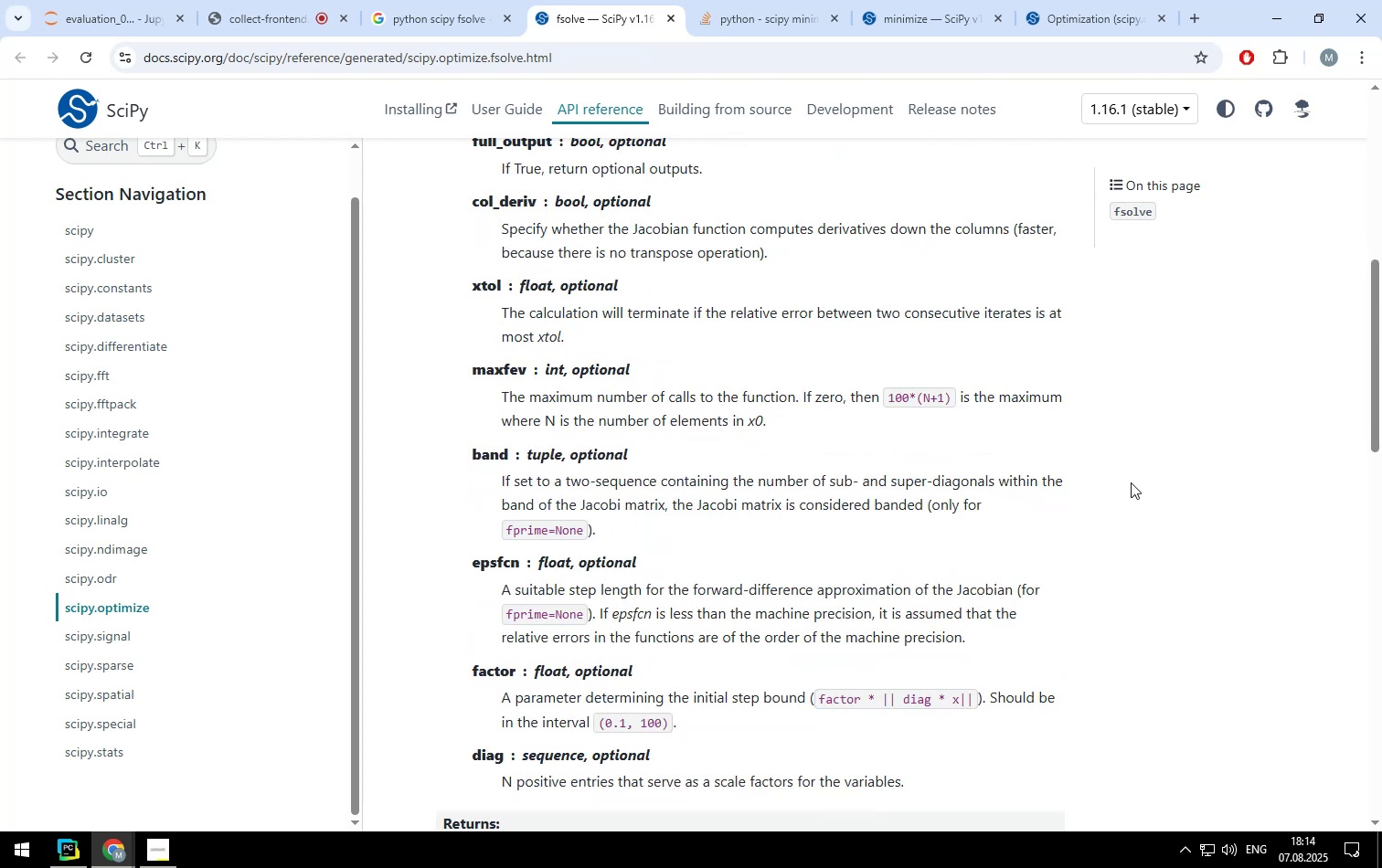 
scroll: coordinate [1130, 482], scroll_direction: up, amount: 3.0
 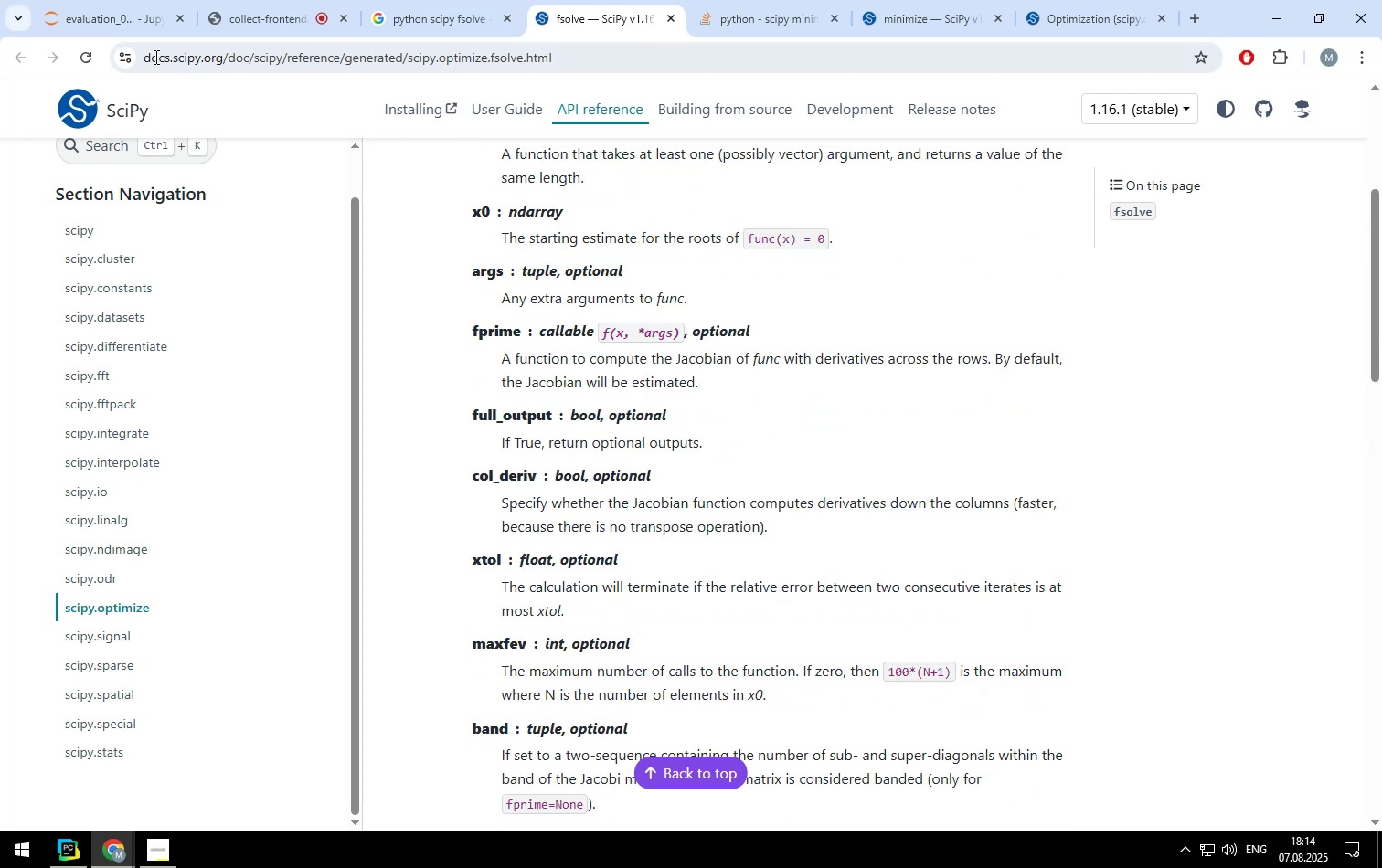 
left_click([108, 27])
 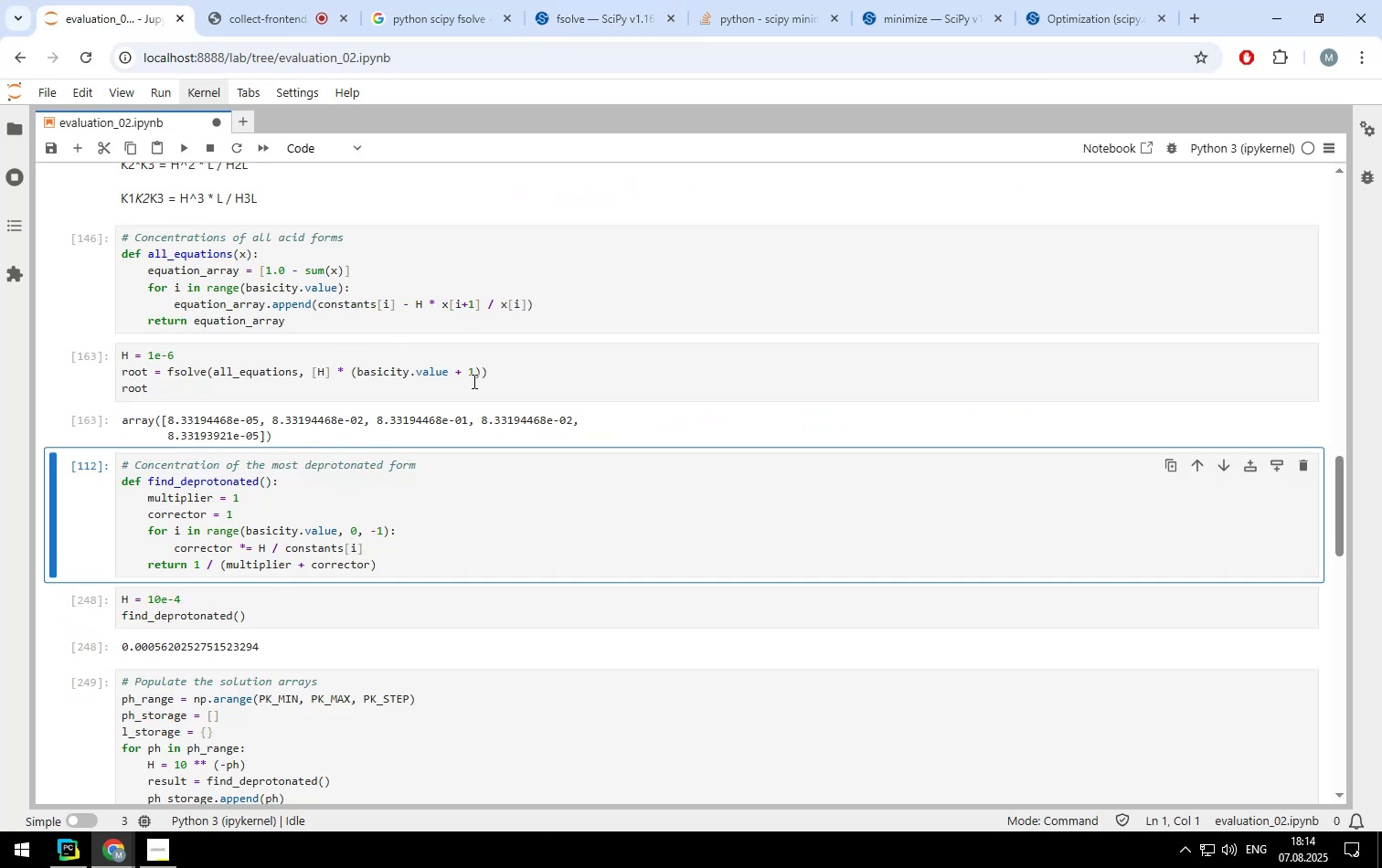 
left_click([480, 371])
 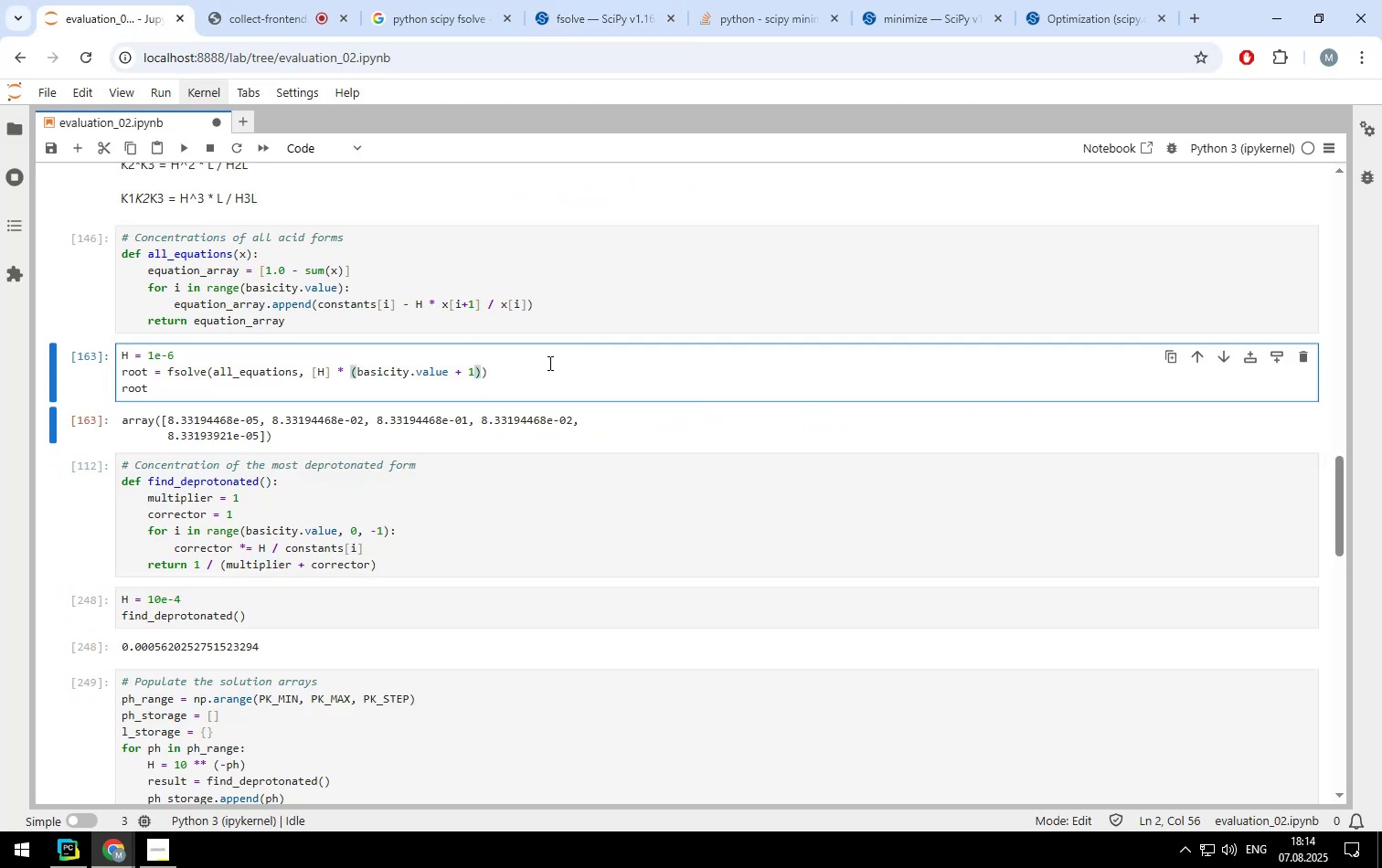 
type(, factor=0,)
key(Backspace)
type(.1)
 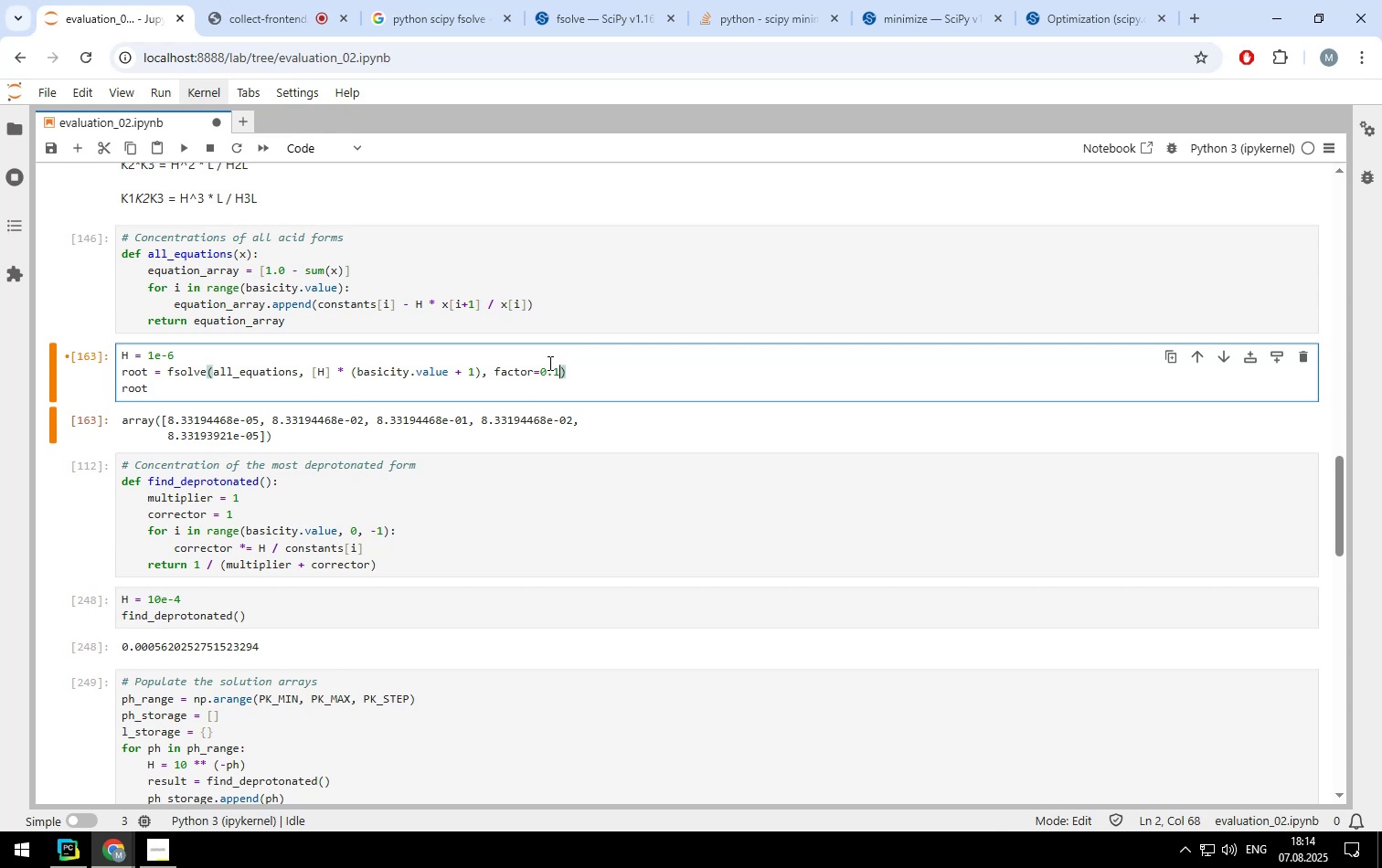 
key(Shift+Enter)
 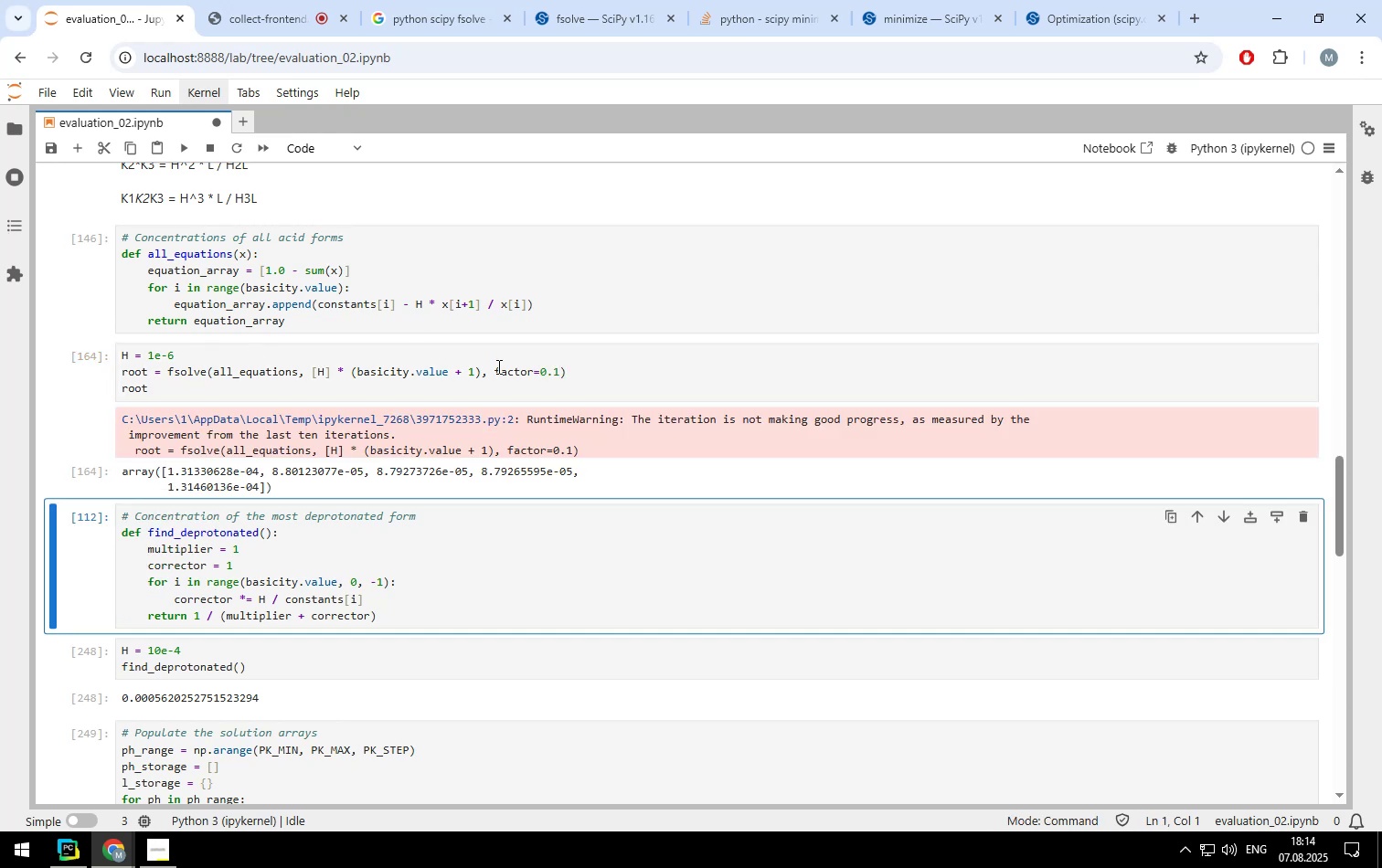 
left_click([552, 370])
 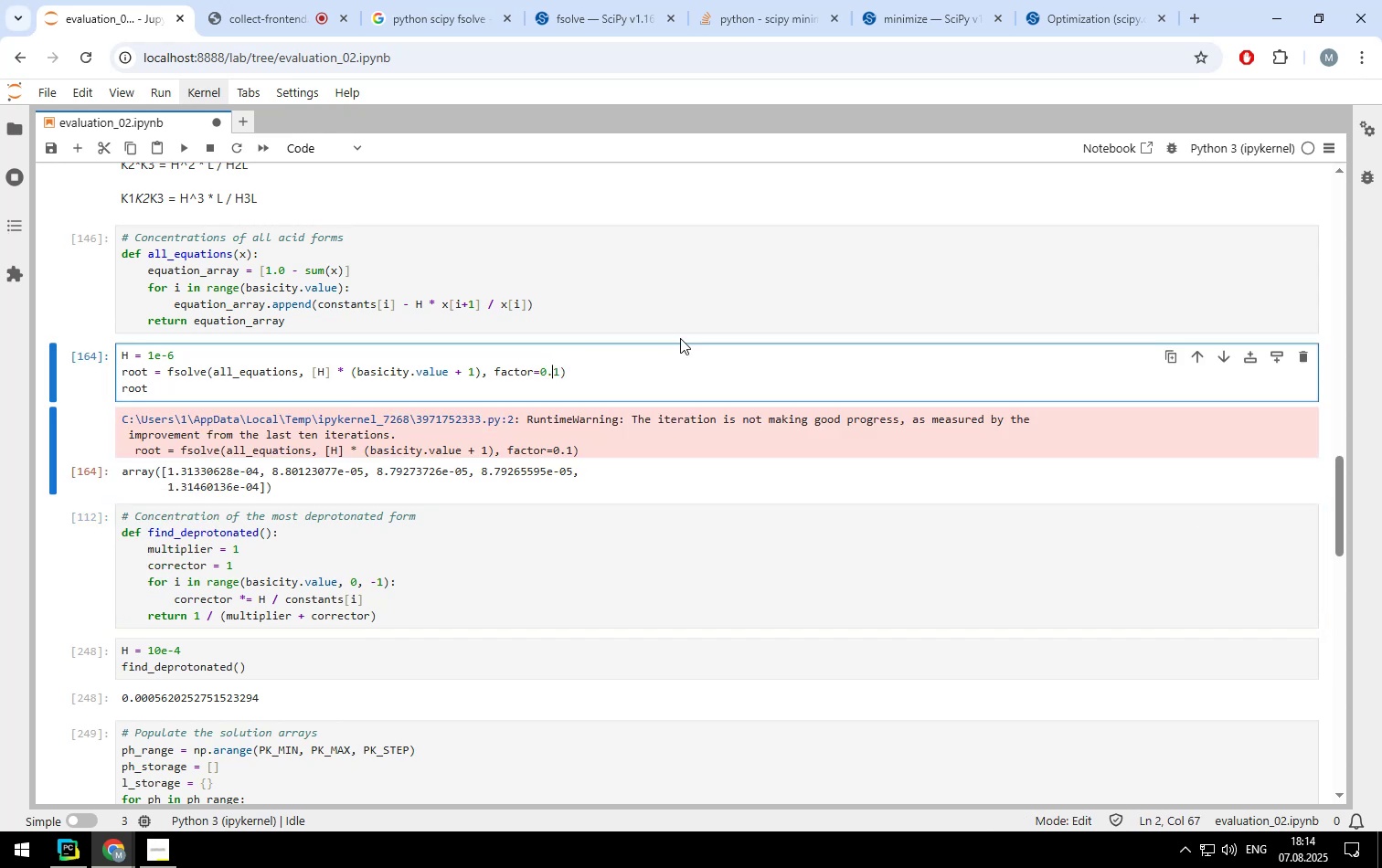 
key(Backspace)
 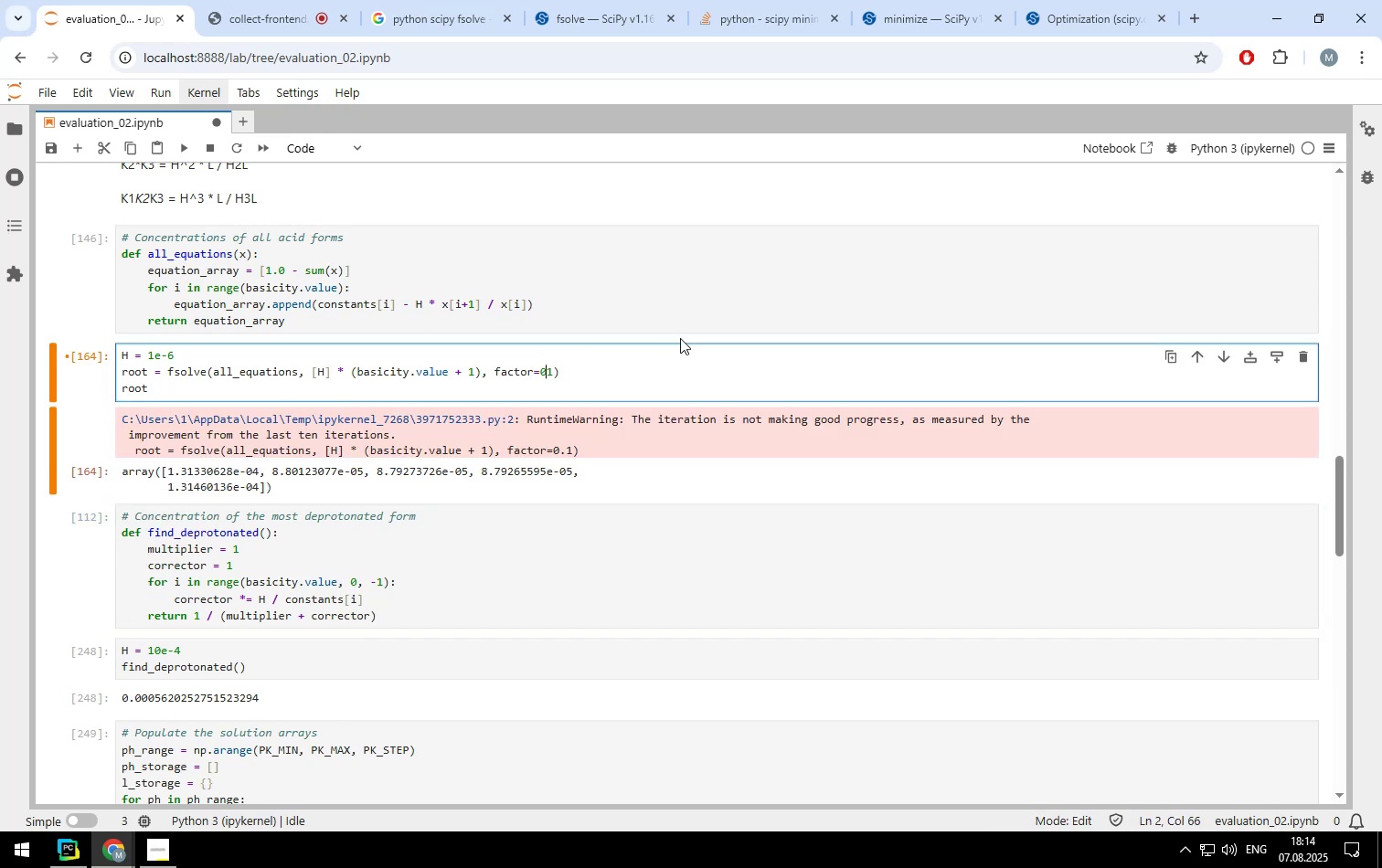 
key(Backspace)
 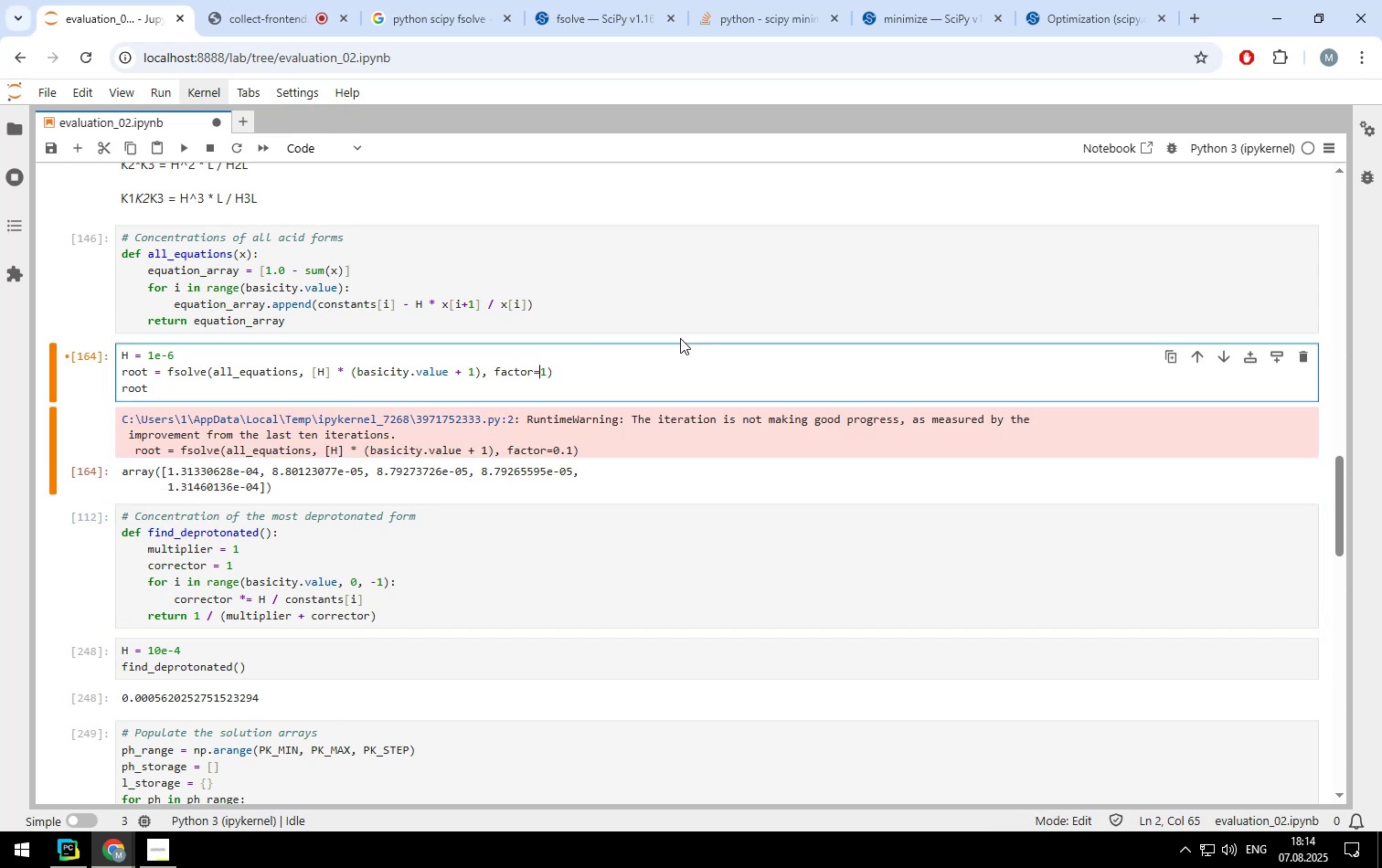 
key(Shift+ShiftLeft)
 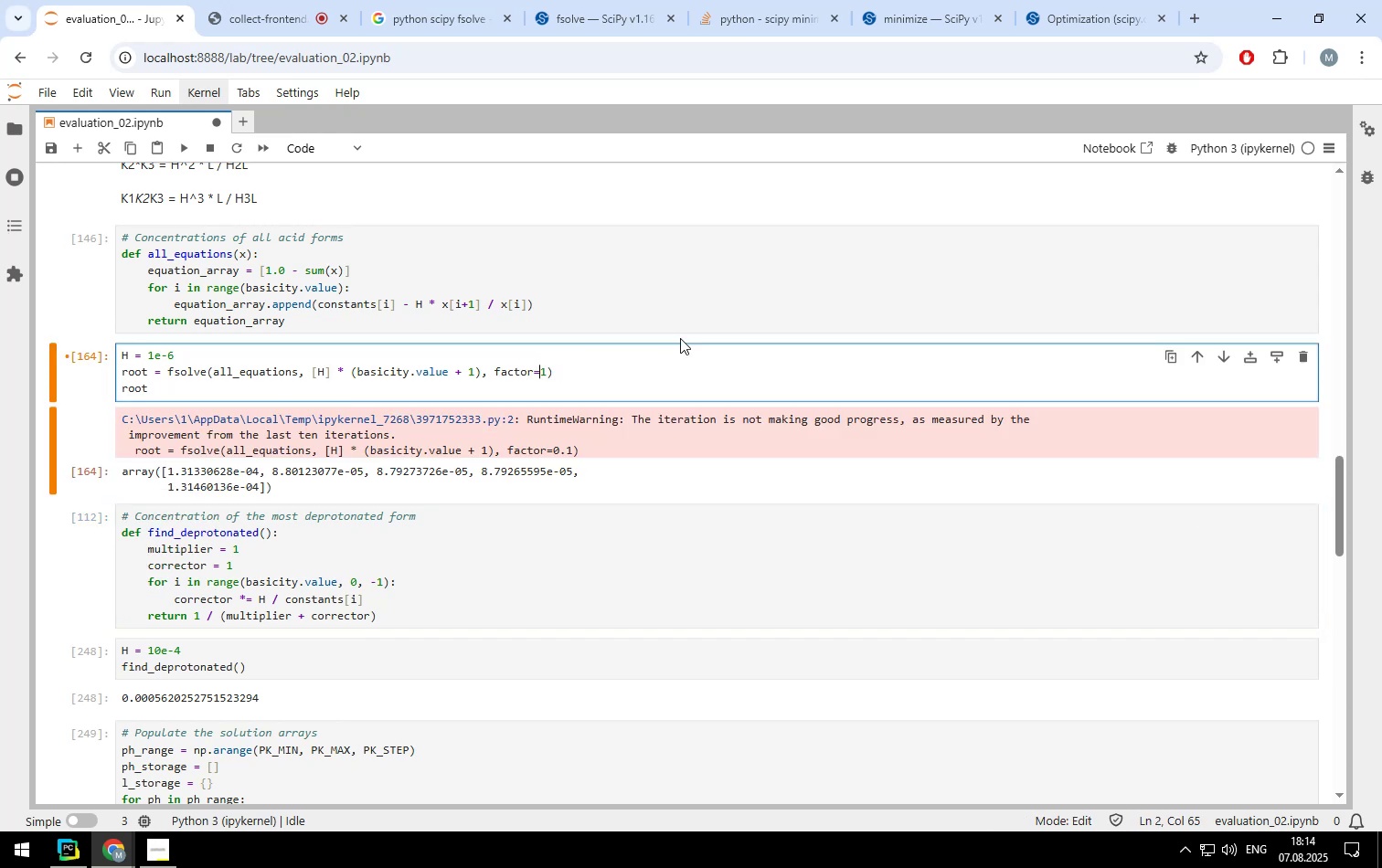 
key(Shift+Enter)
 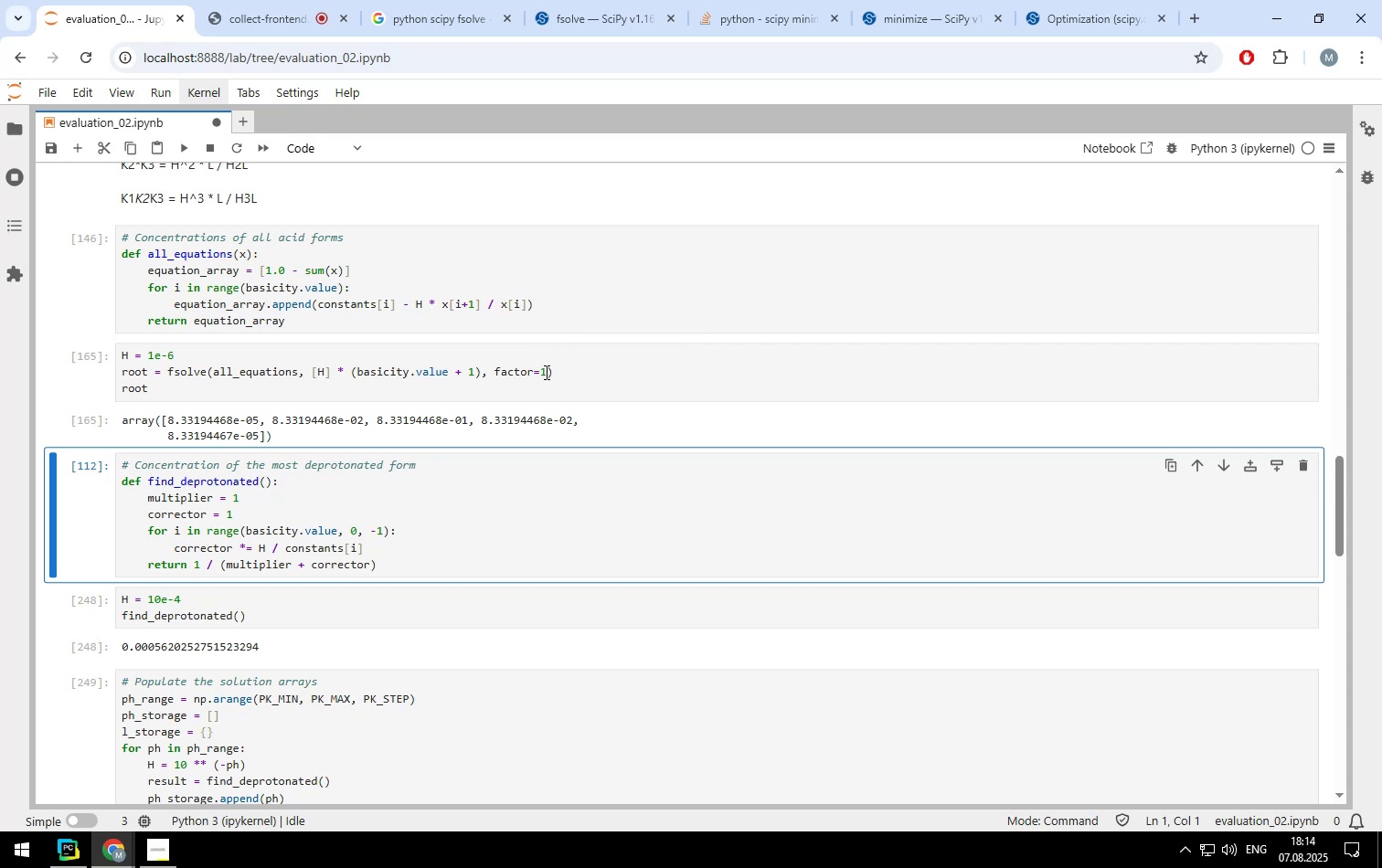 
left_click([542, 358])
 